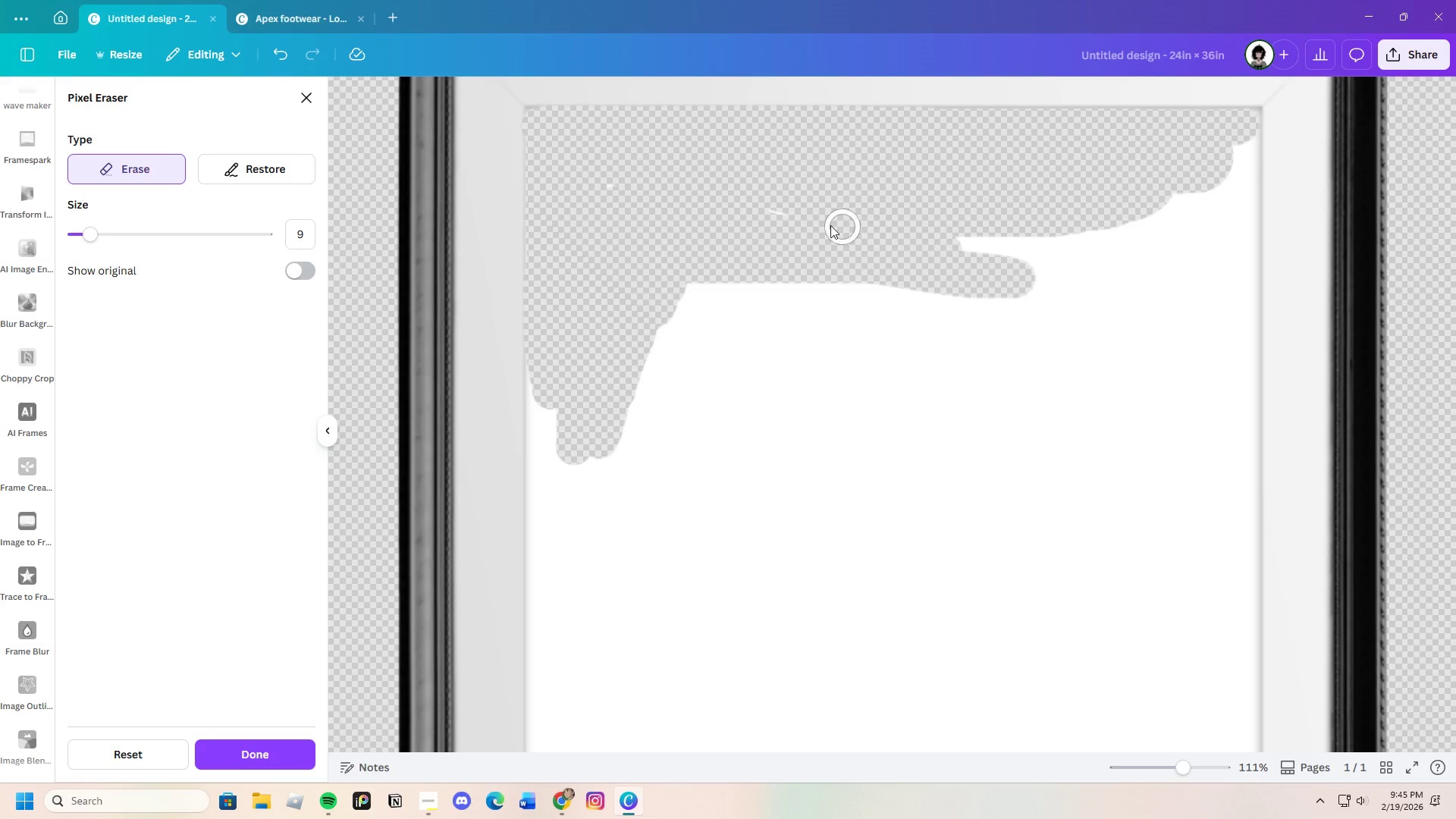 
left_click_drag(start_coordinate=[804, 224], to_coordinate=[874, 331])
 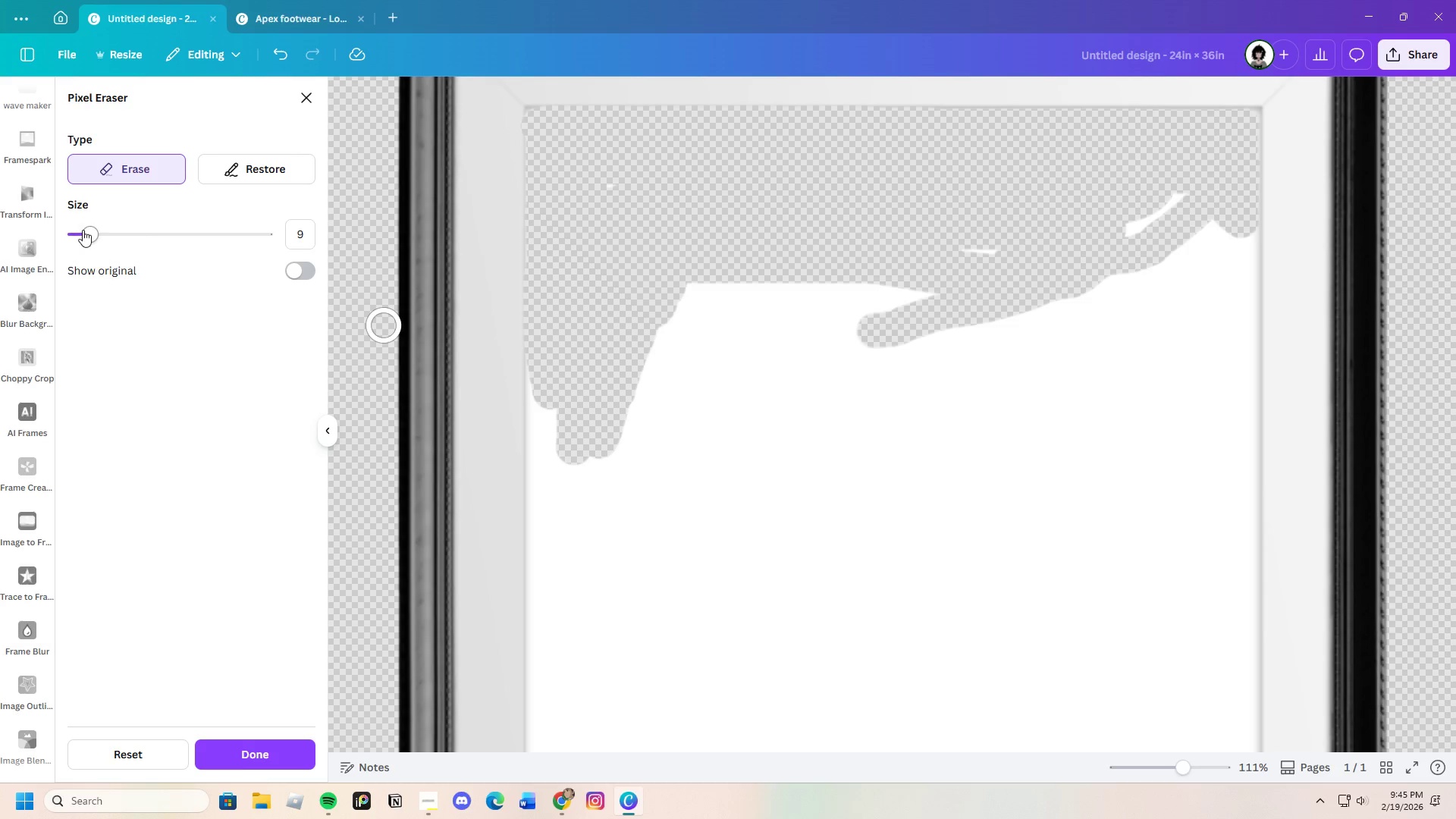 
left_click_drag(start_coordinate=[83, 230], to_coordinate=[107, 230])
 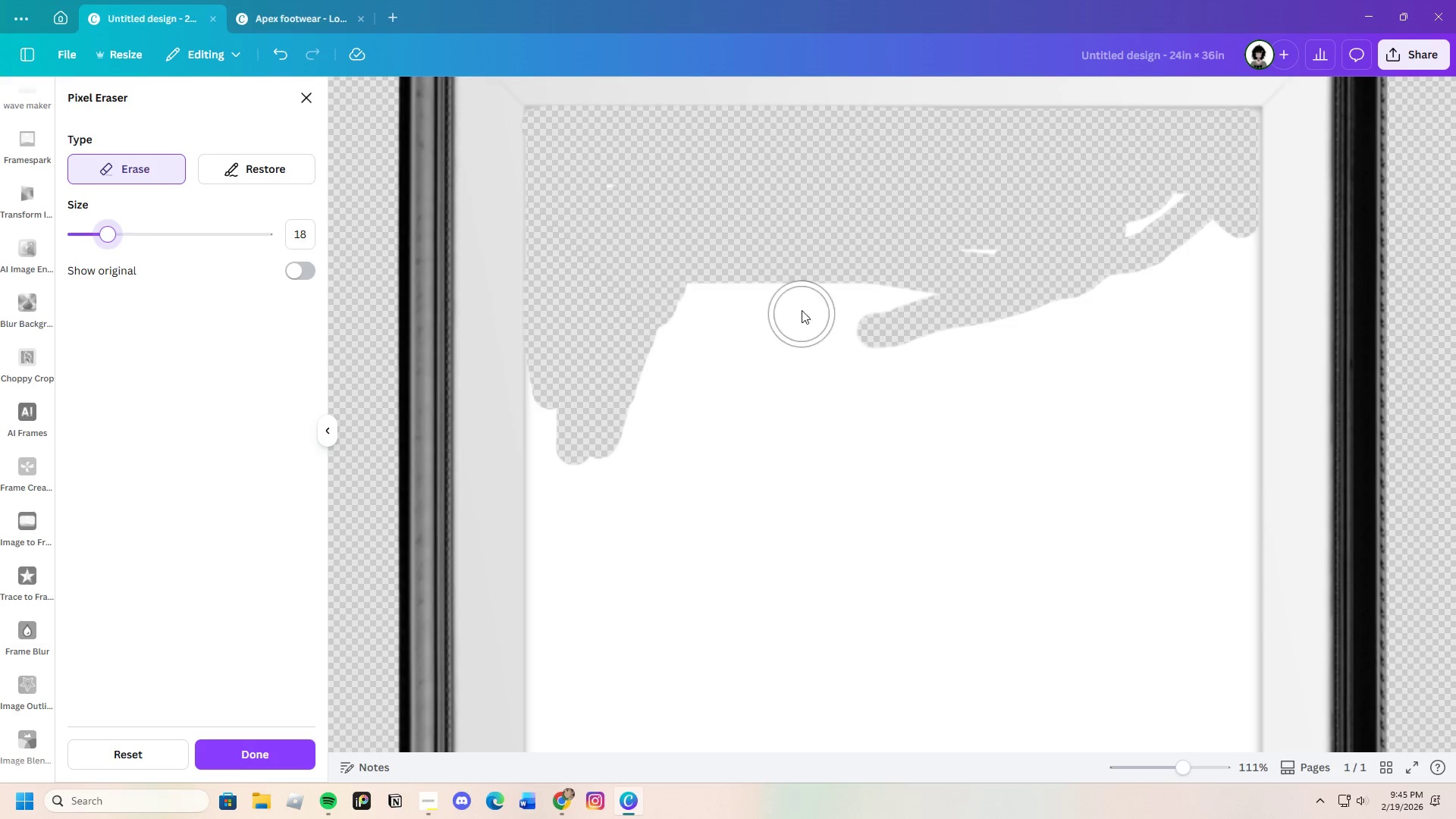 
left_click_drag(start_coordinate=[758, 309], to_coordinate=[608, 371])
 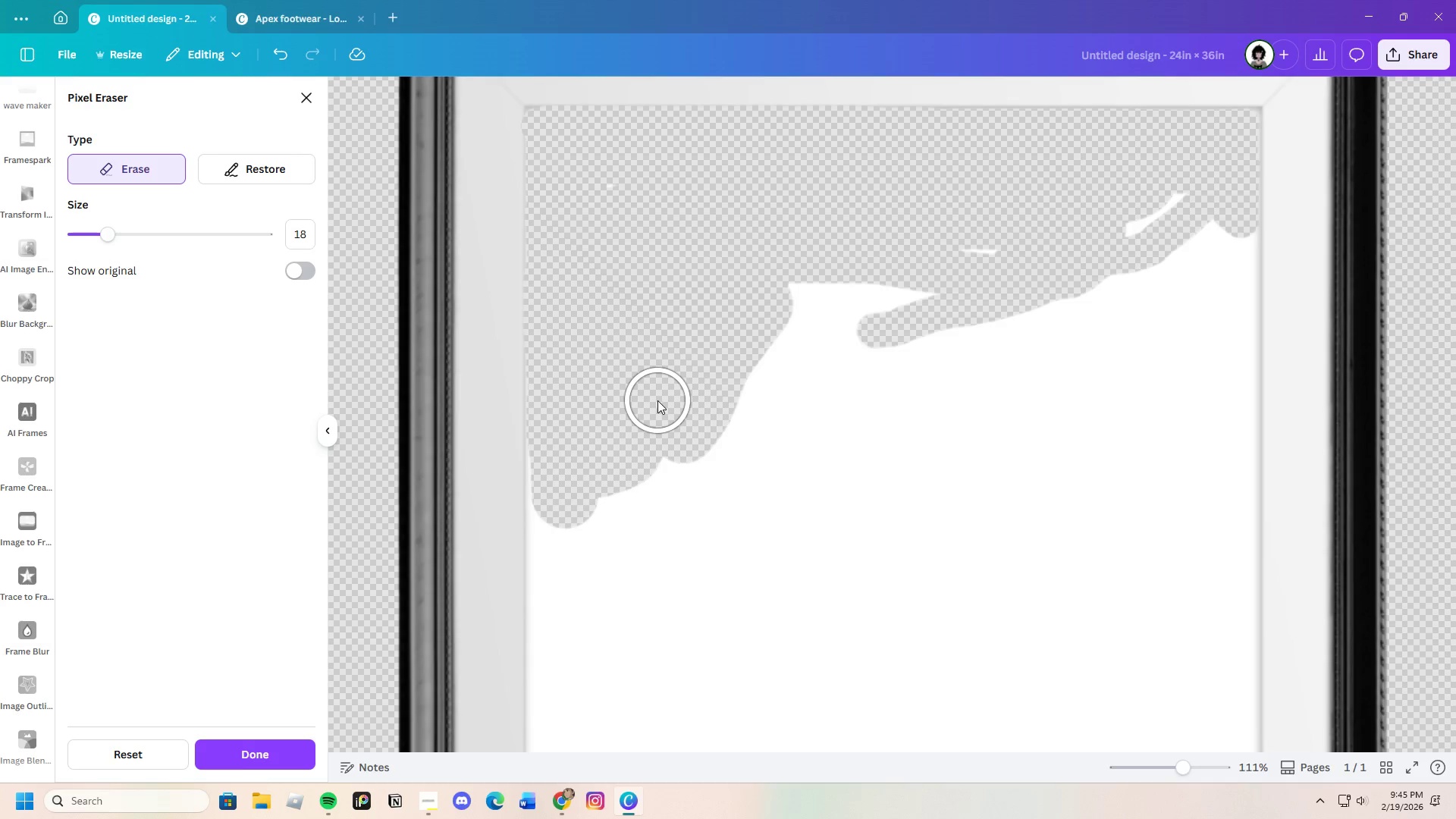 
scroll: coordinate [657, 400], scroll_direction: down, amount: 1.0
 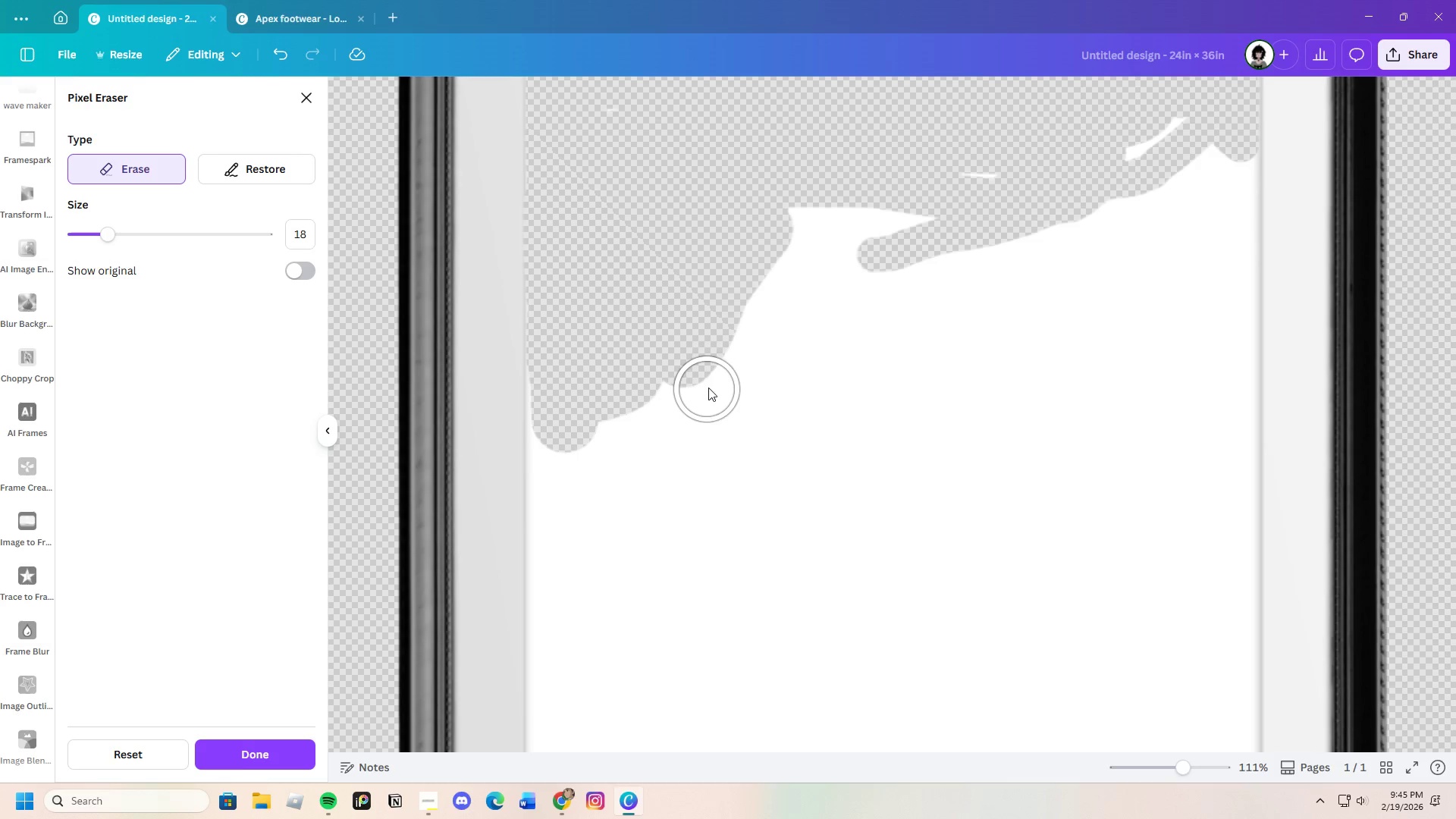 
left_click_drag(start_coordinate=[724, 422], to_coordinate=[1155, 195])
 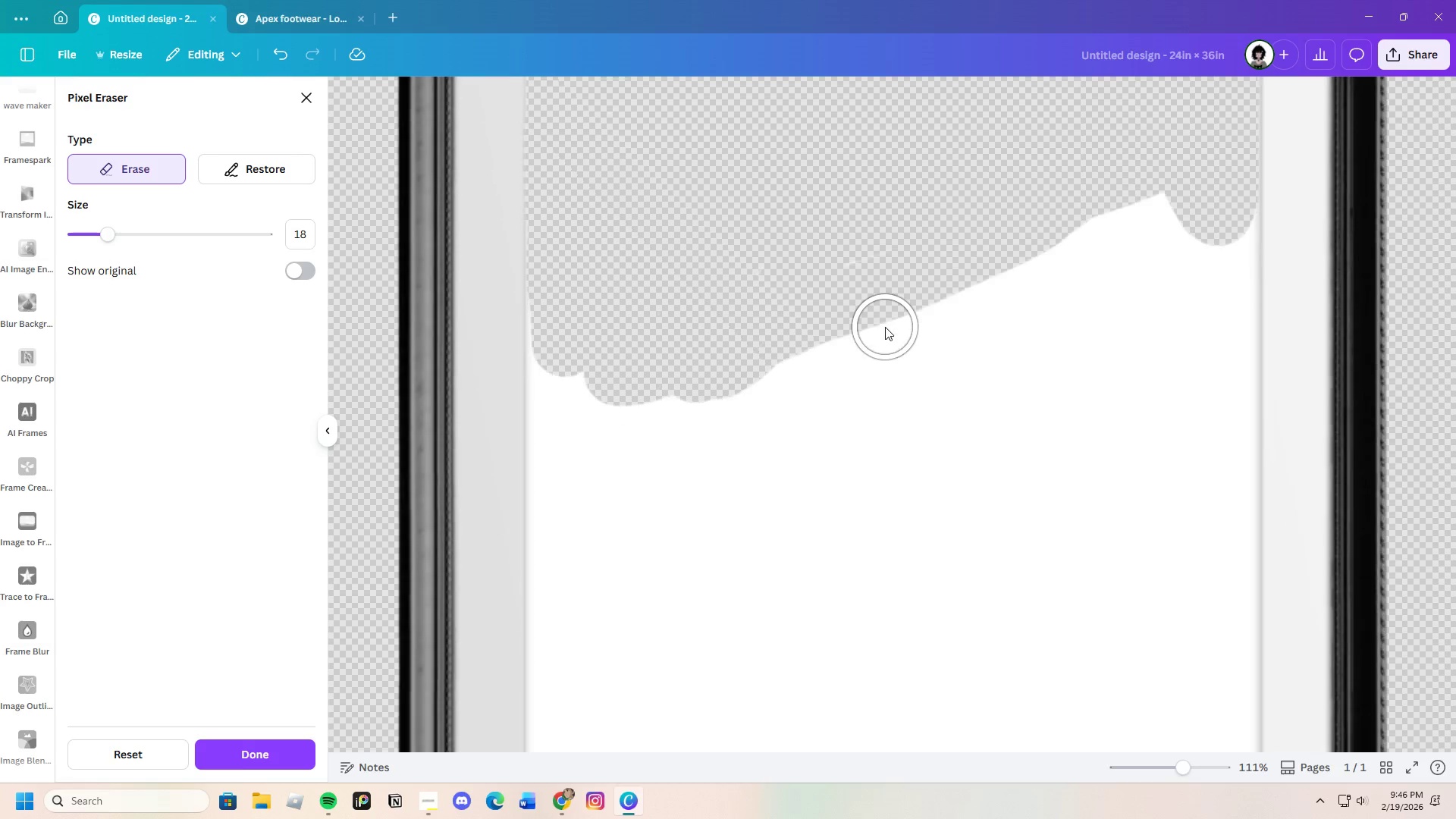 
scroll: coordinate [884, 327], scroll_direction: down, amount: 2.0
 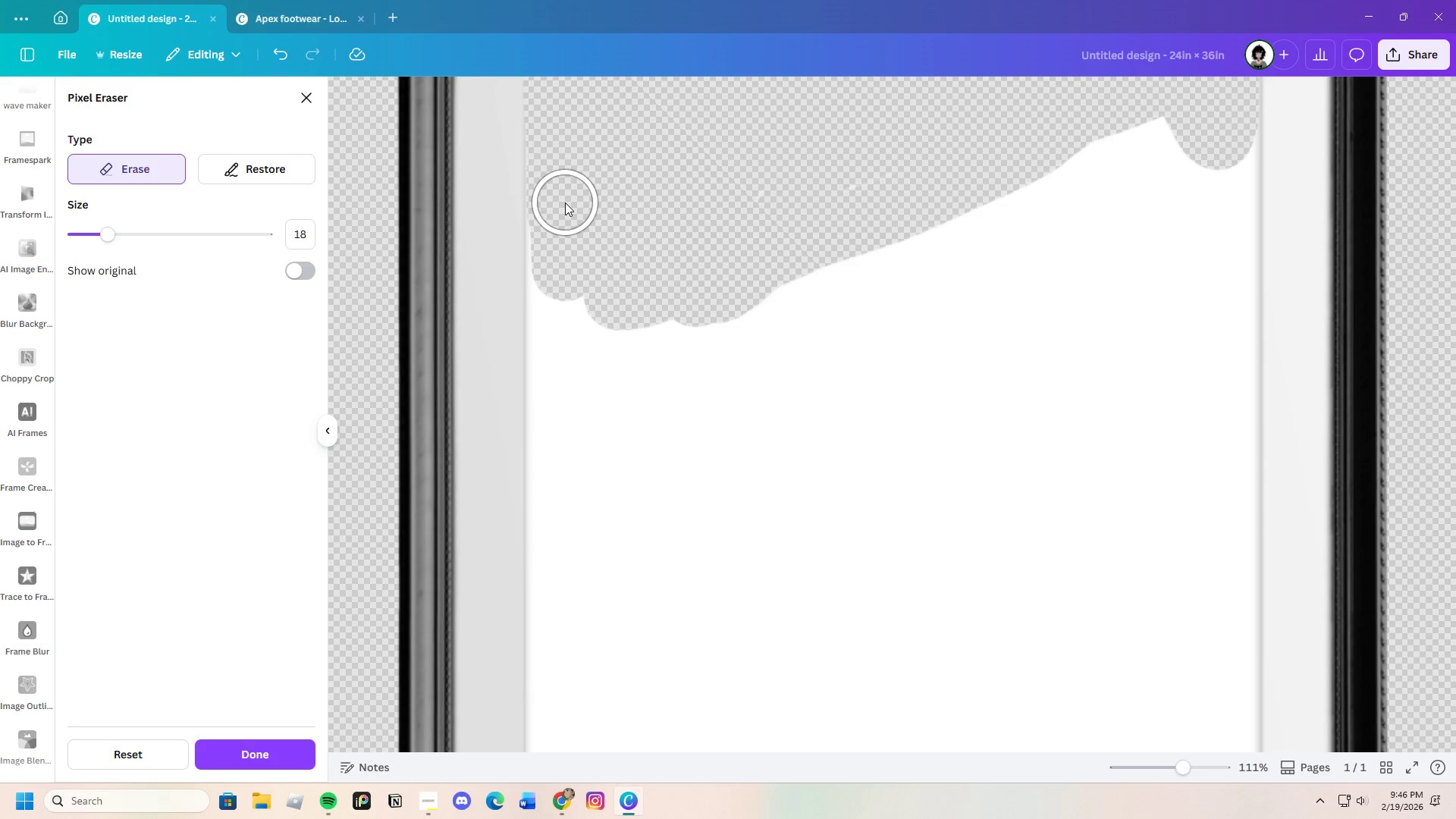 
left_click_drag(start_coordinate=[560, 206], to_coordinate=[802, 266])
 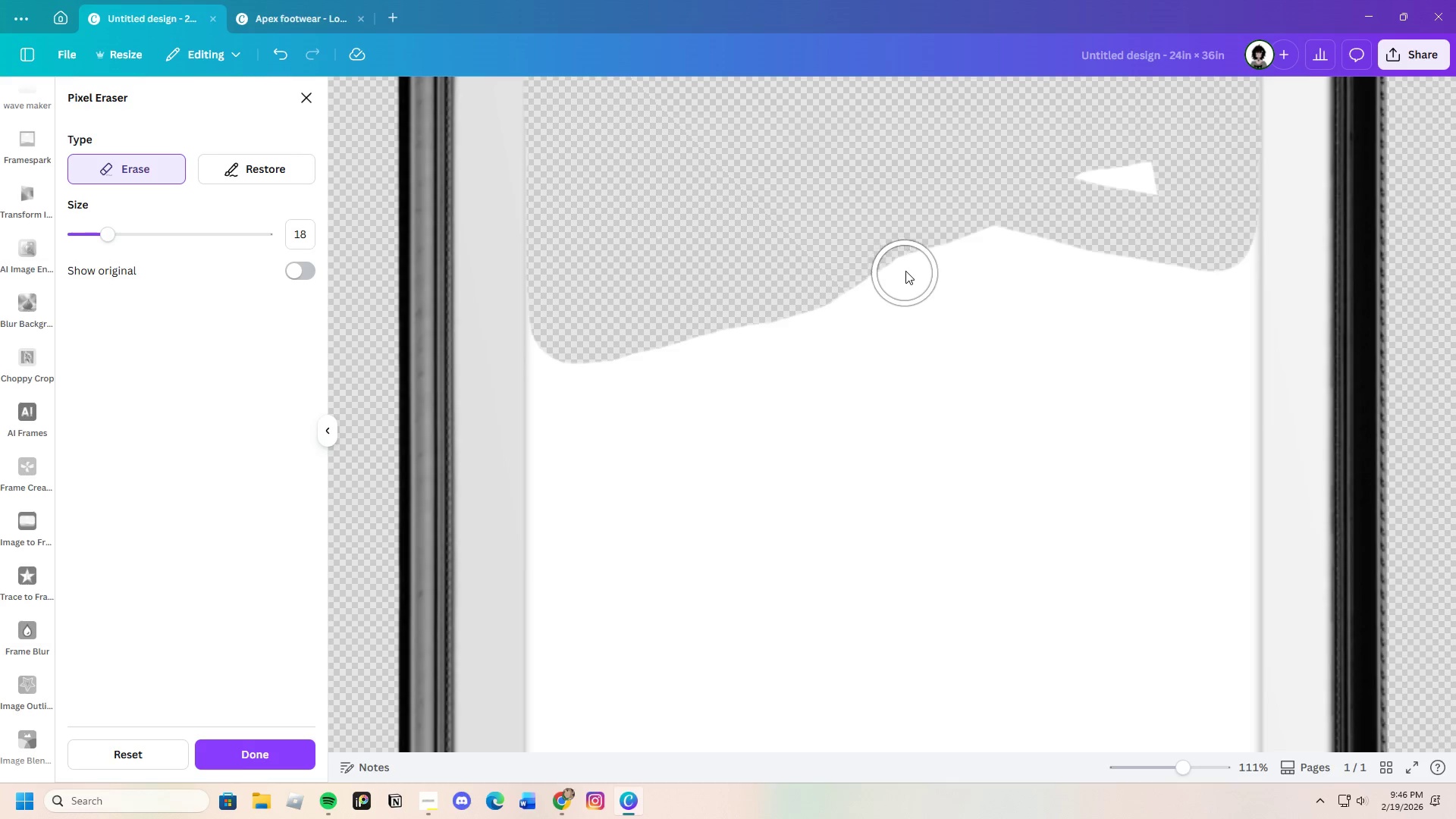 
scroll: coordinate [906, 268], scroll_direction: down, amount: 1.0
 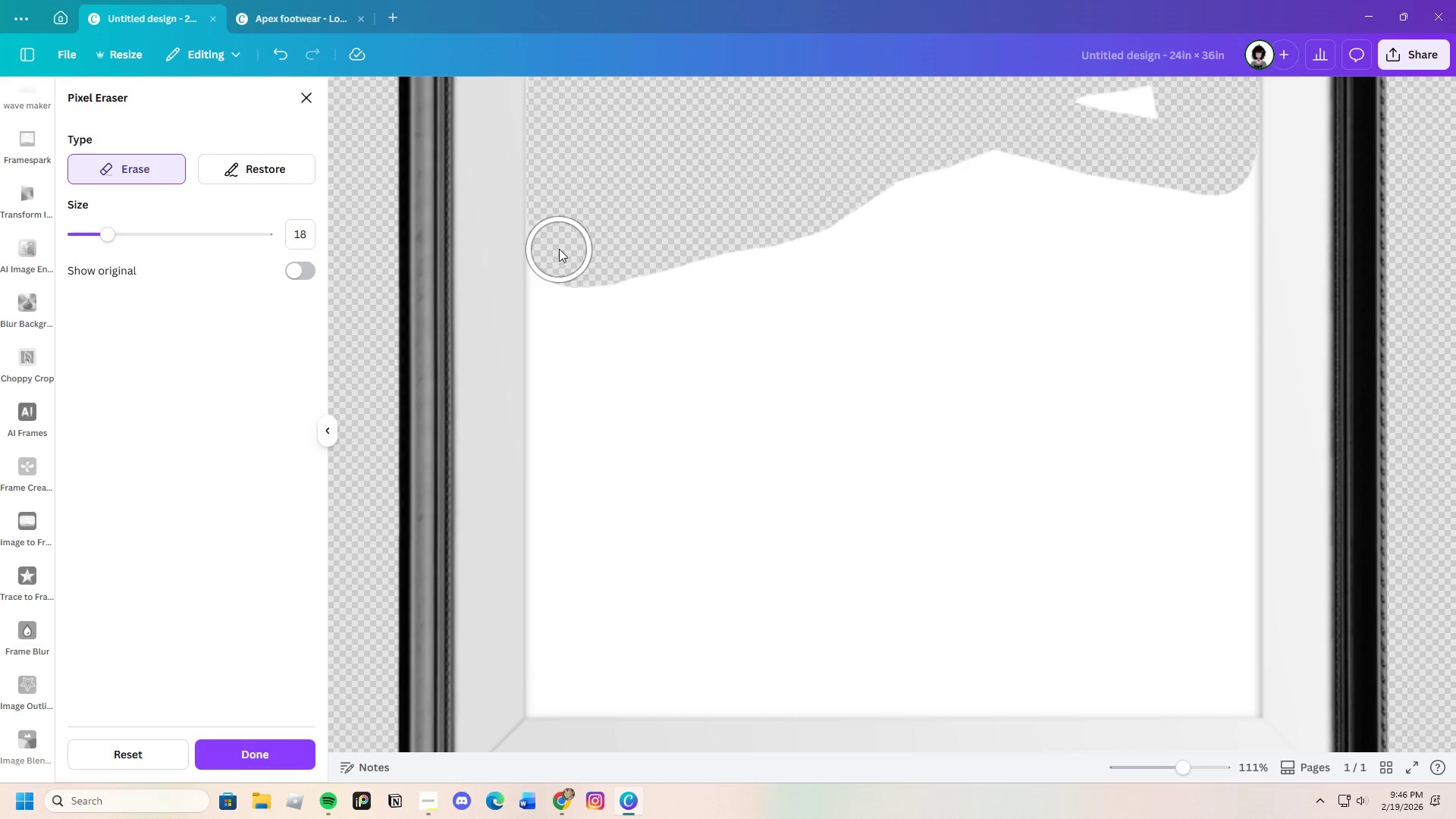 
left_click_drag(start_coordinate=[557, 209], to_coordinate=[1193, 184])
 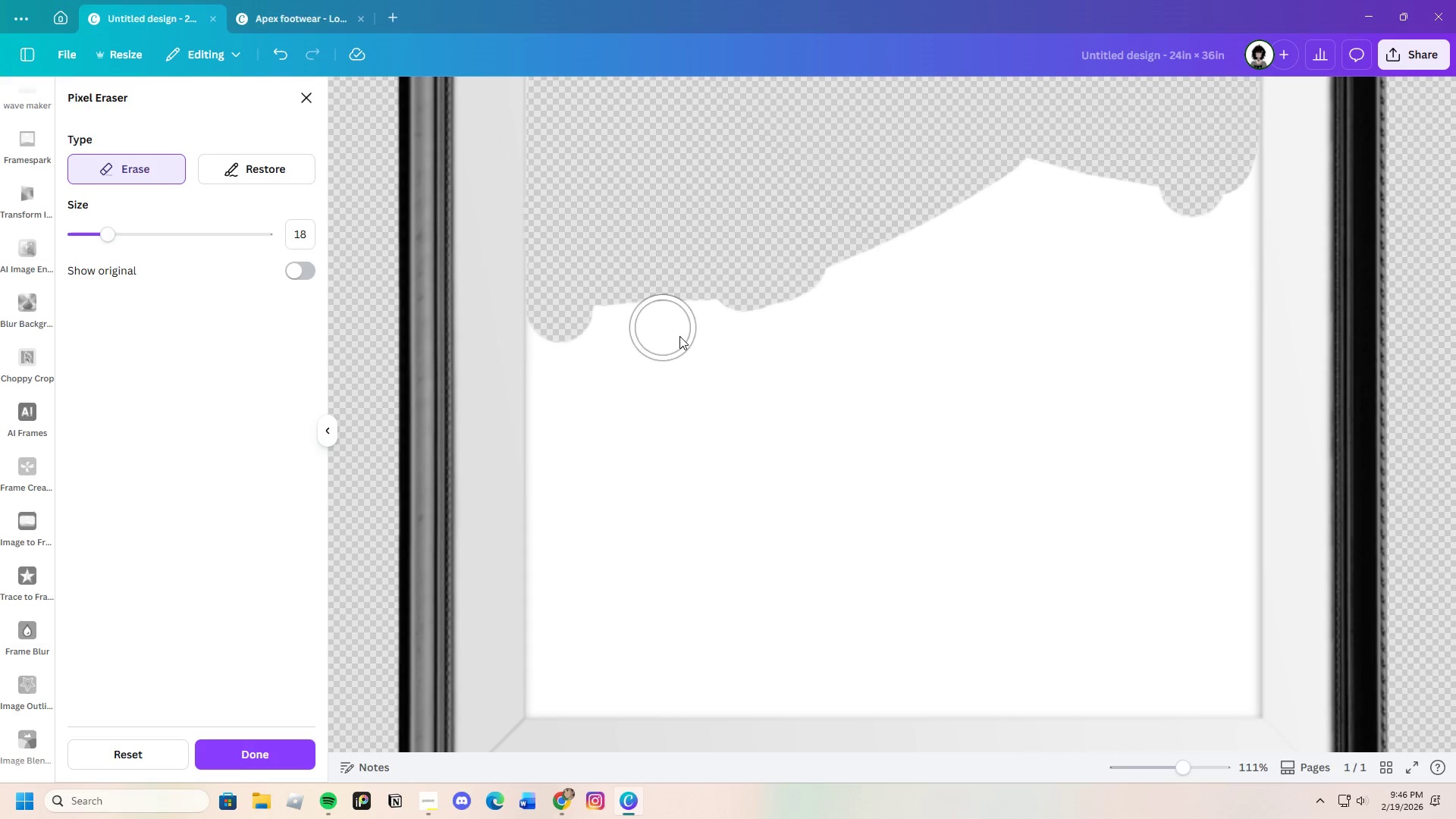 
scroll: coordinate [692, 343], scroll_direction: down, amount: 4.0
 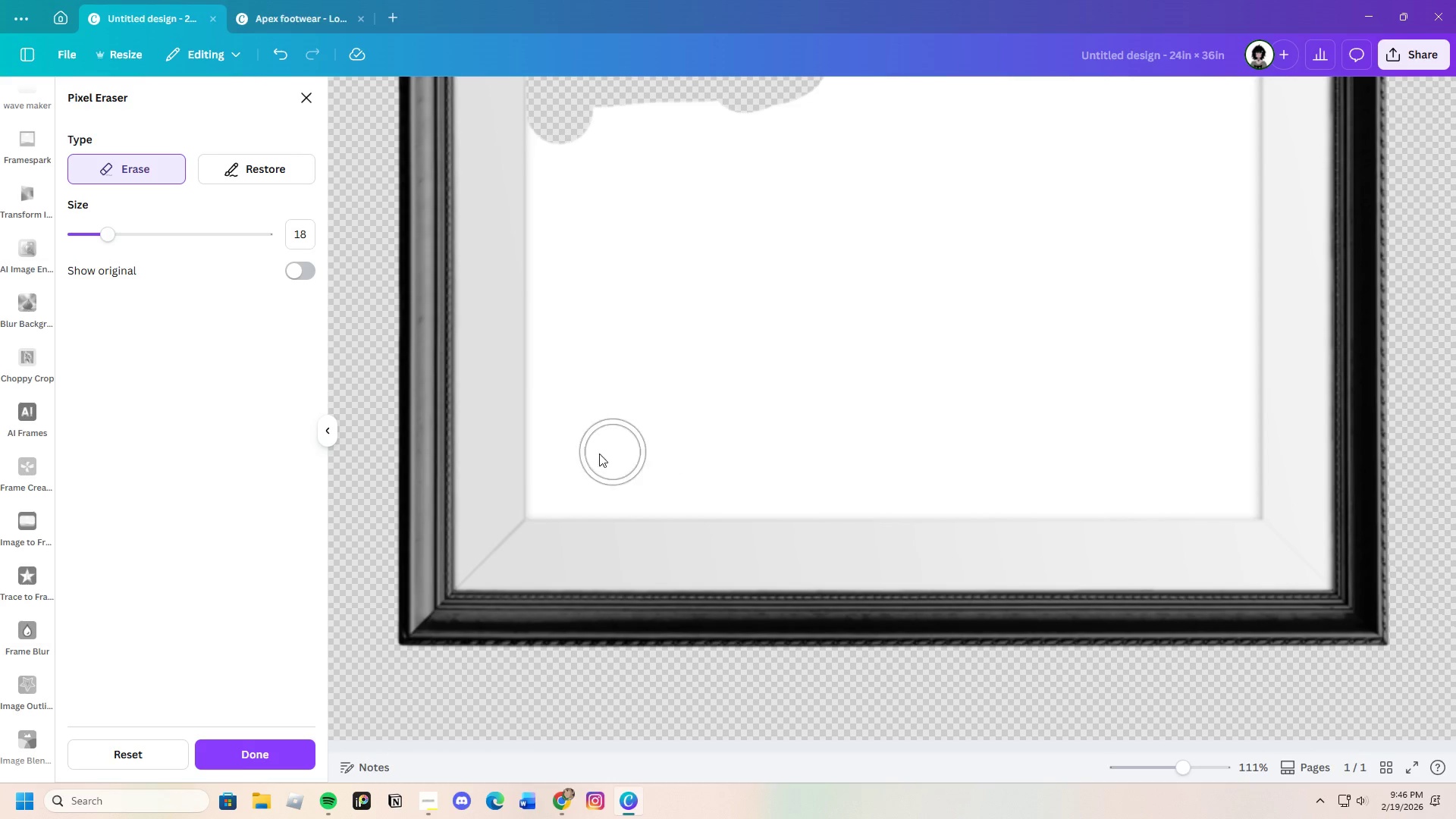 
left_click_drag(start_coordinate=[601, 372], to_coordinate=[692, 201])
 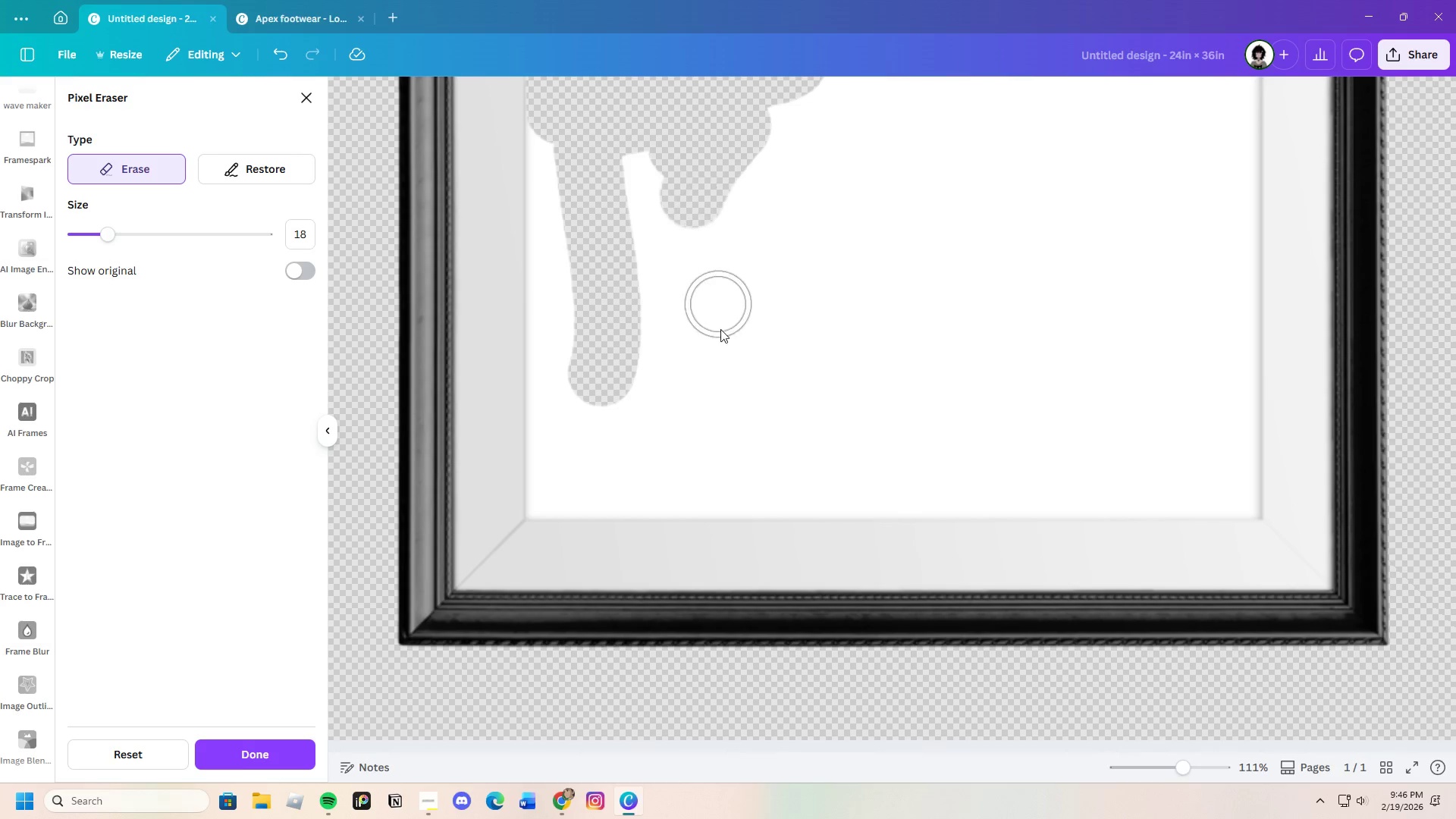 
scroll: coordinate [724, 369], scroll_direction: up, amount: 2.0
 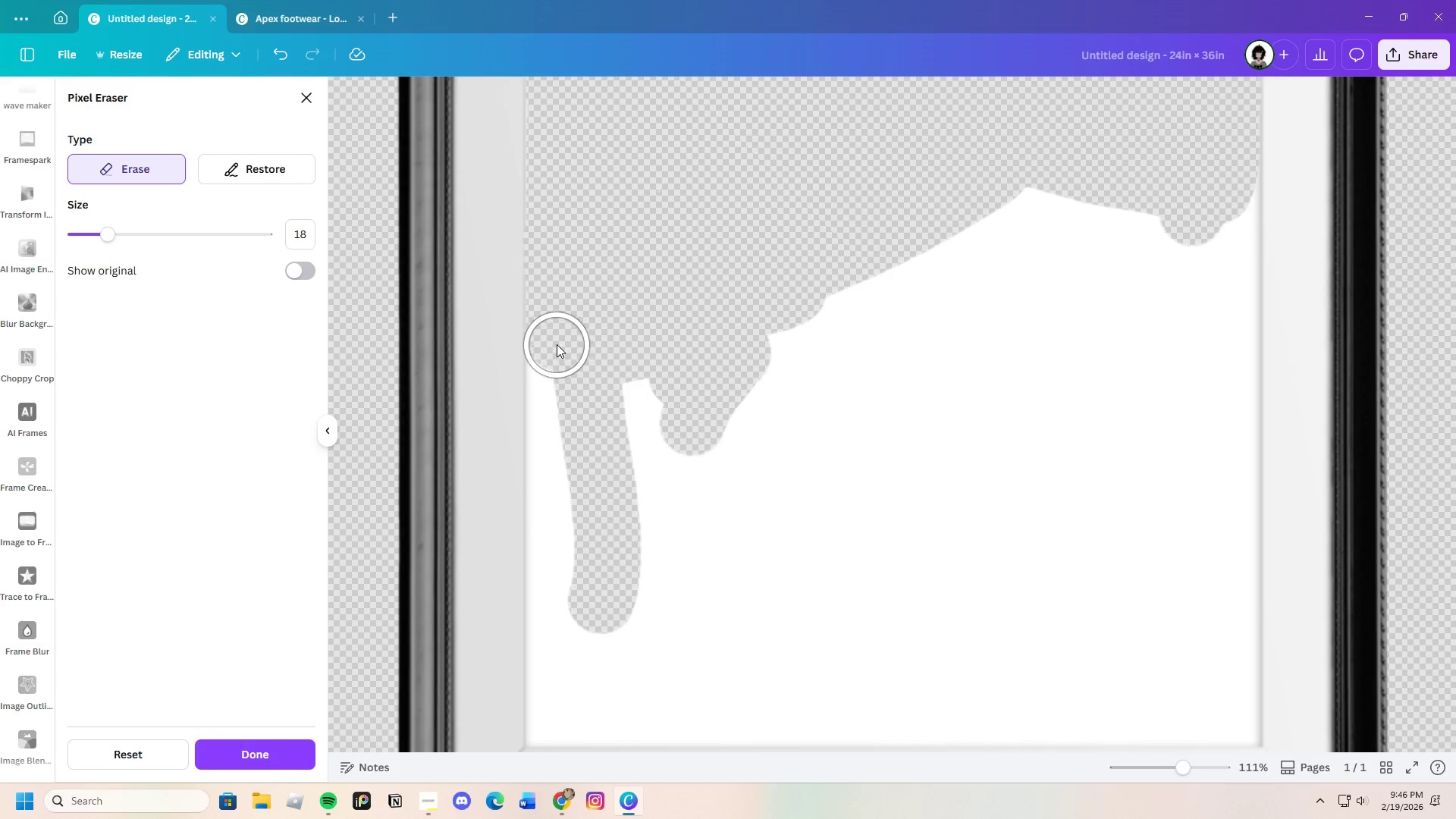 
left_click_drag(start_coordinate=[557, 341], to_coordinate=[617, 430])
 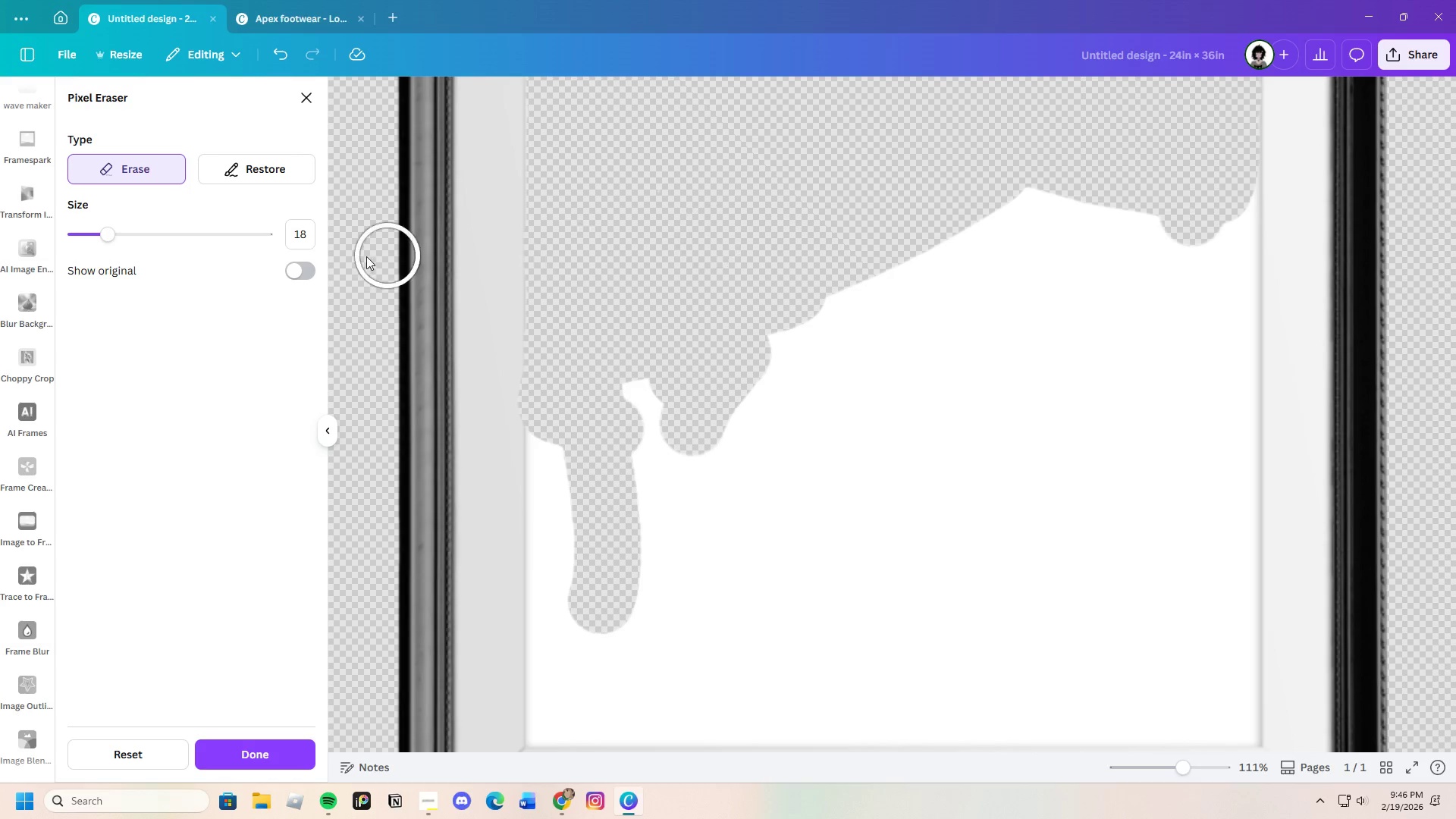 
left_click([265, 168])
 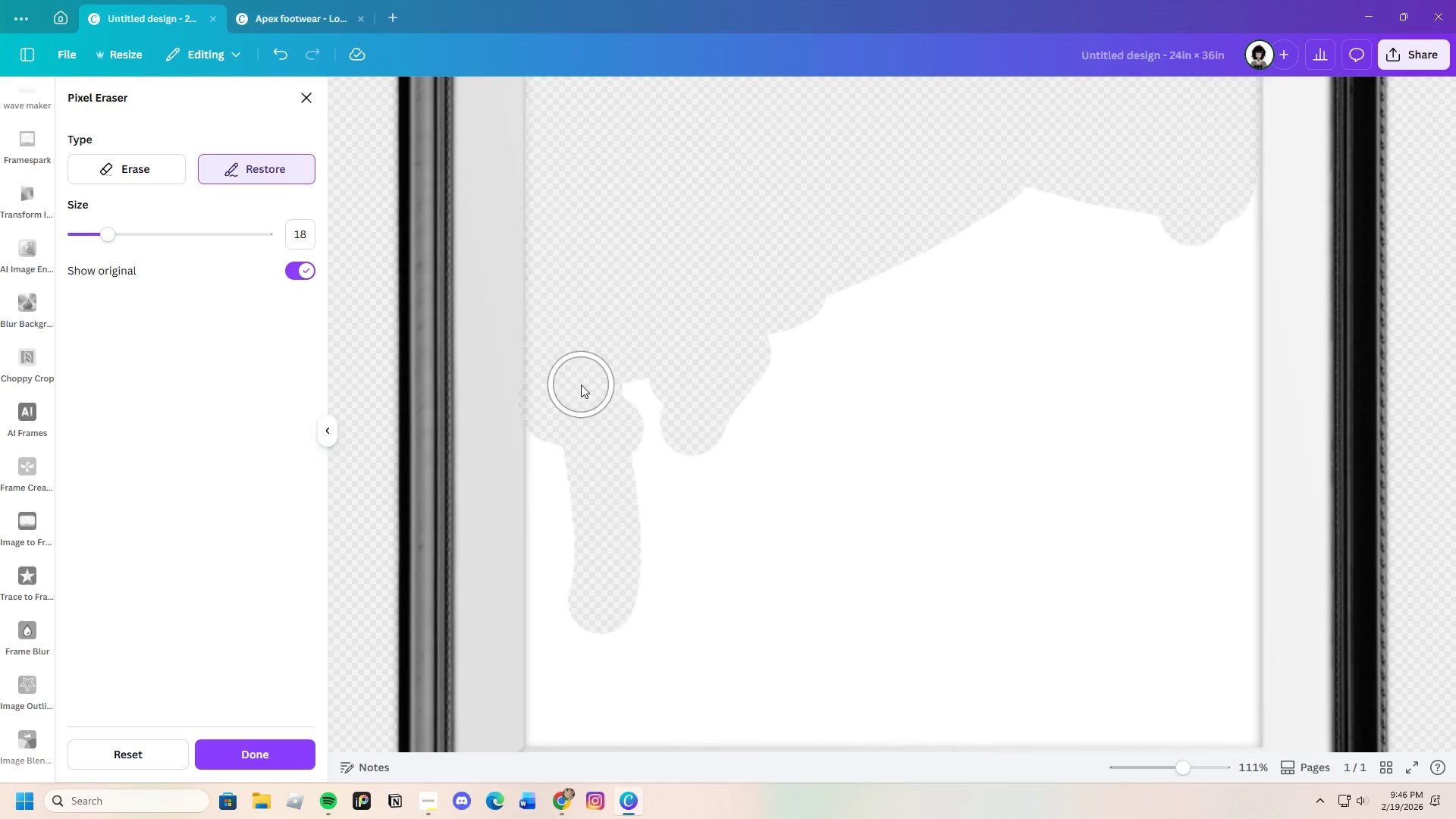 
left_click_drag(start_coordinate=[595, 381], to_coordinate=[642, 445])
 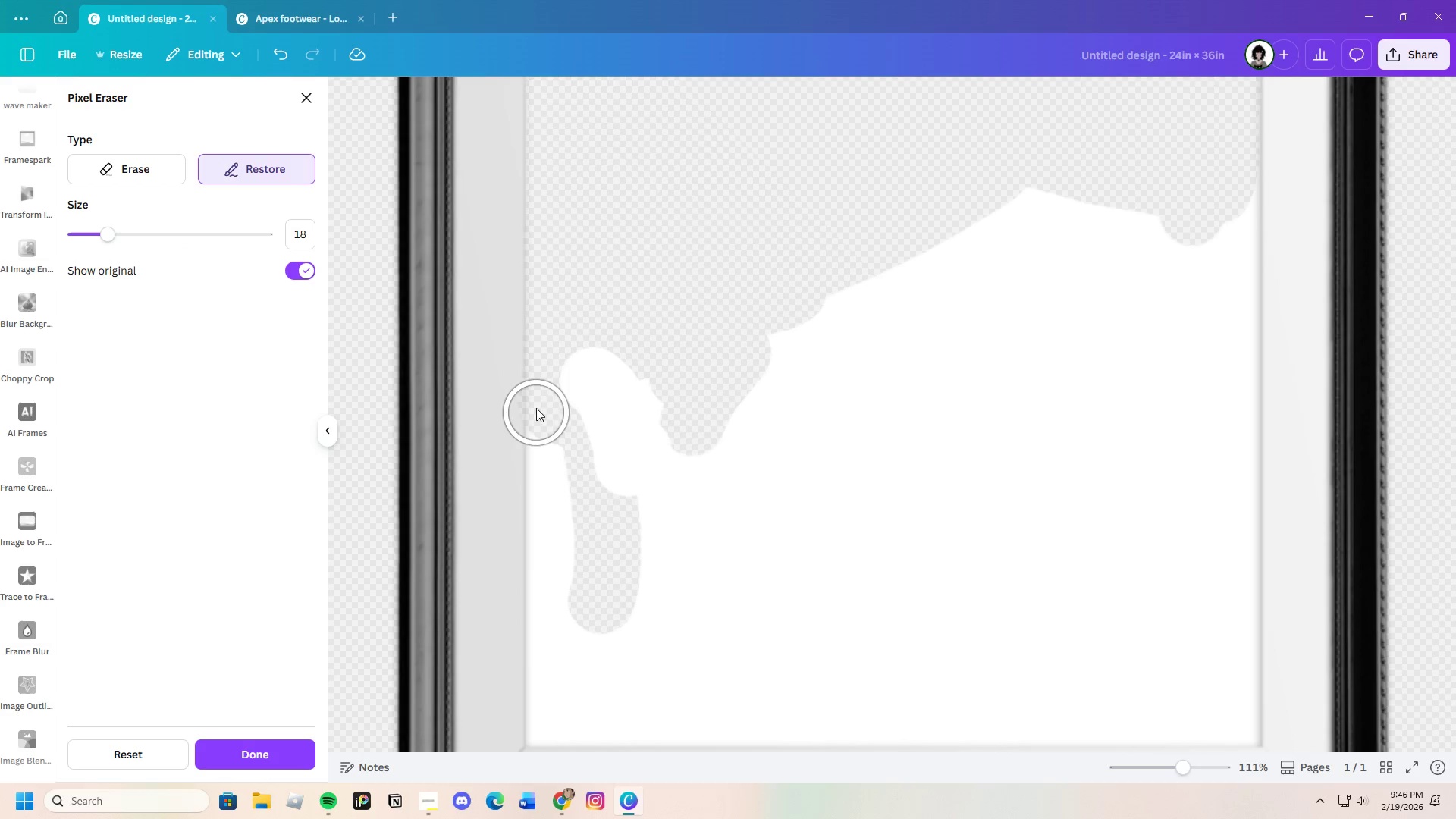 
left_click_drag(start_coordinate=[535, 404], to_coordinate=[535, 430])
 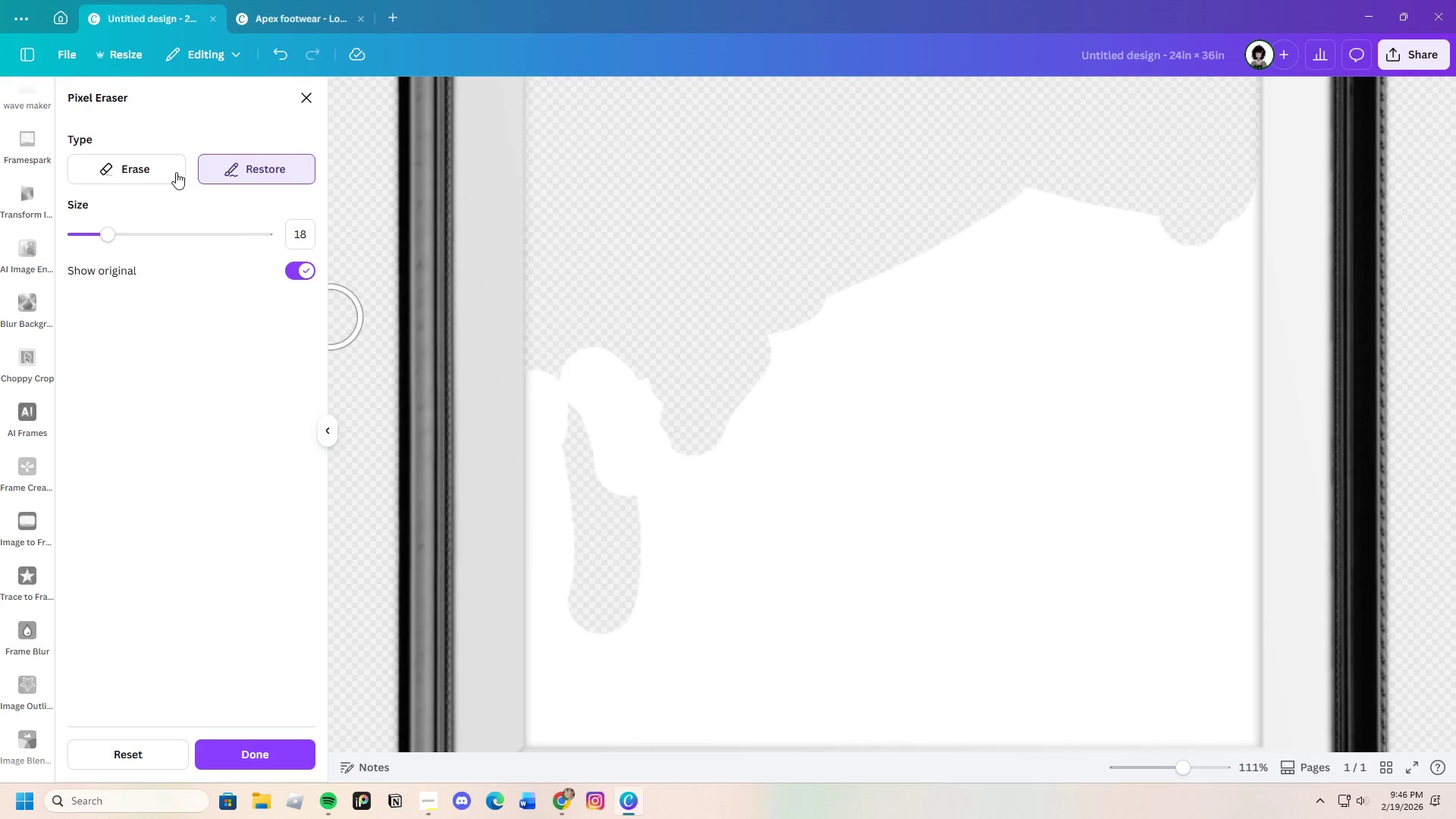 
left_click_drag(start_coordinate=[101, 155], to_coordinate=[107, 156])
 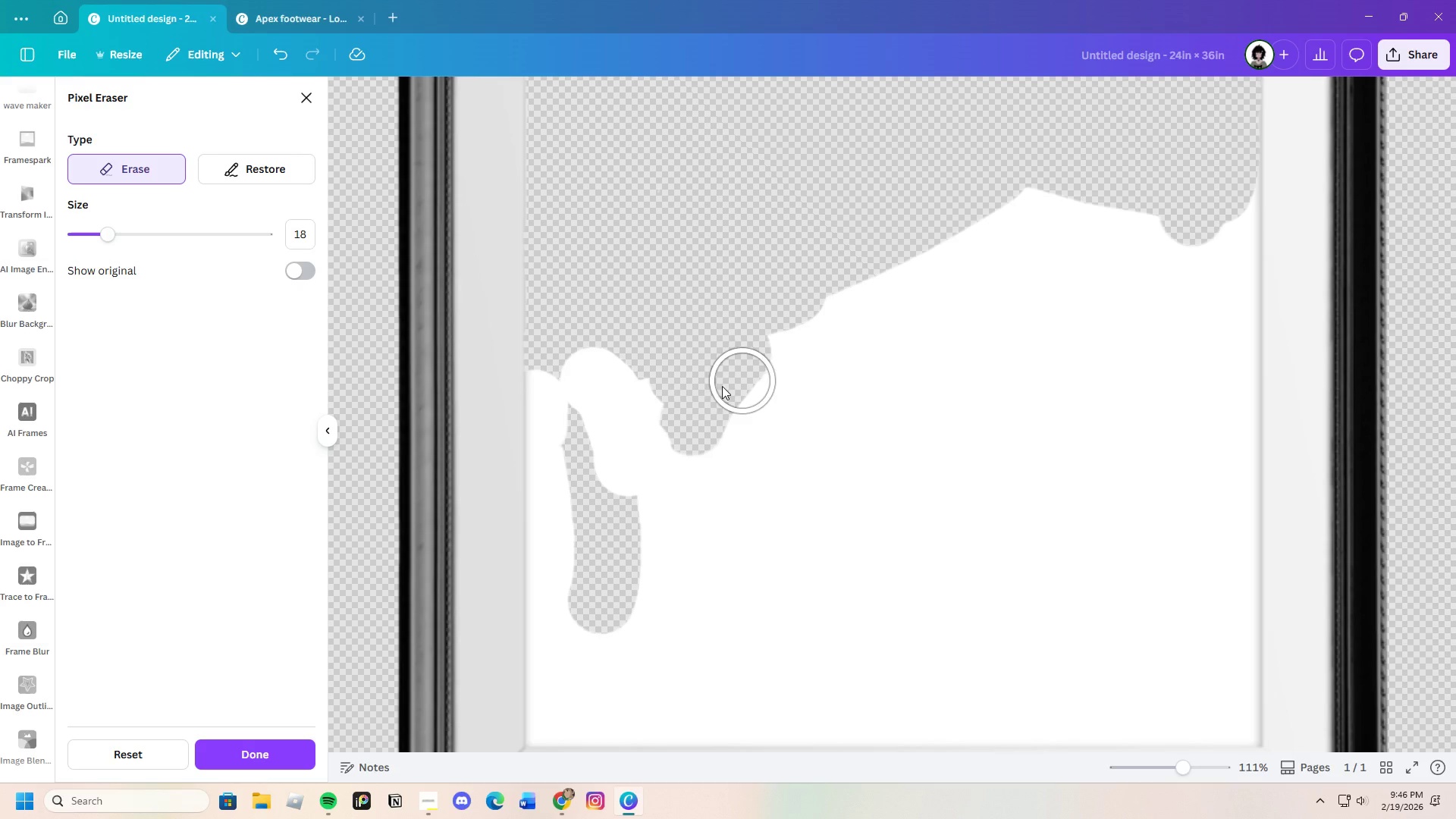 
left_click_drag(start_coordinate=[662, 378], to_coordinate=[563, 457])
 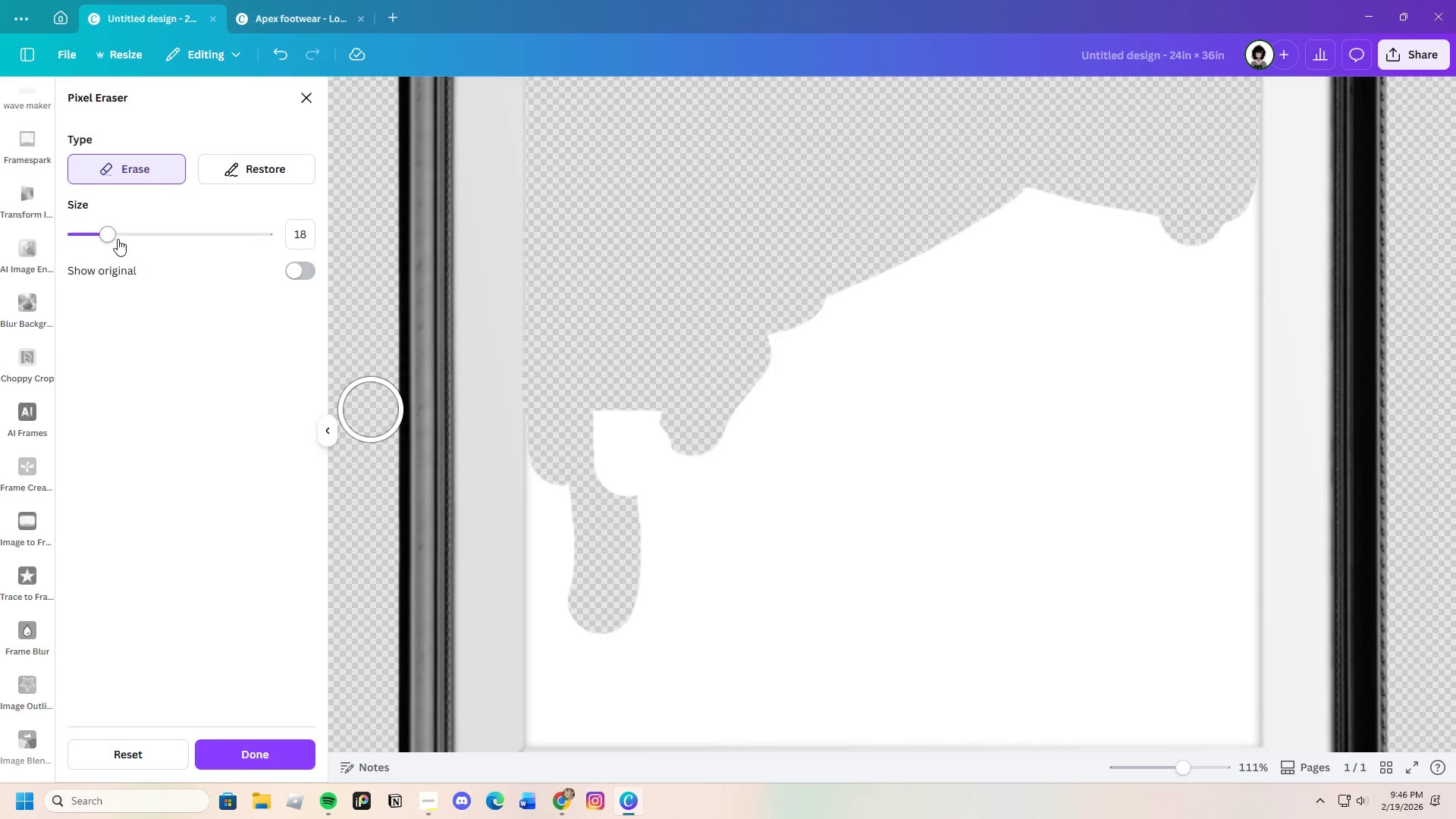 
left_click_drag(start_coordinate=[110, 237], to_coordinate=[99, 244])
 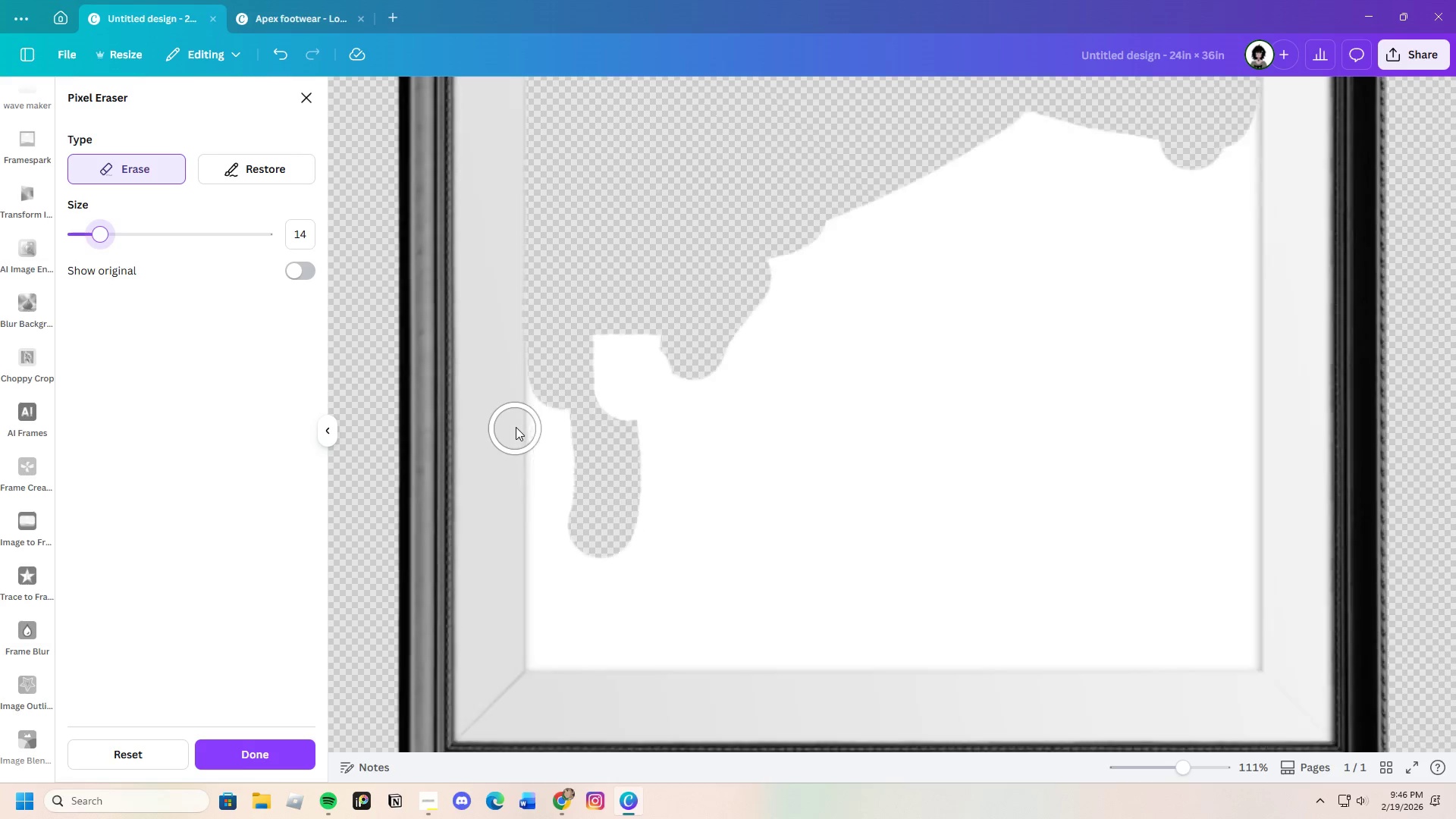 
scroll: coordinate [517, 425], scroll_direction: down, amount: 2.0
 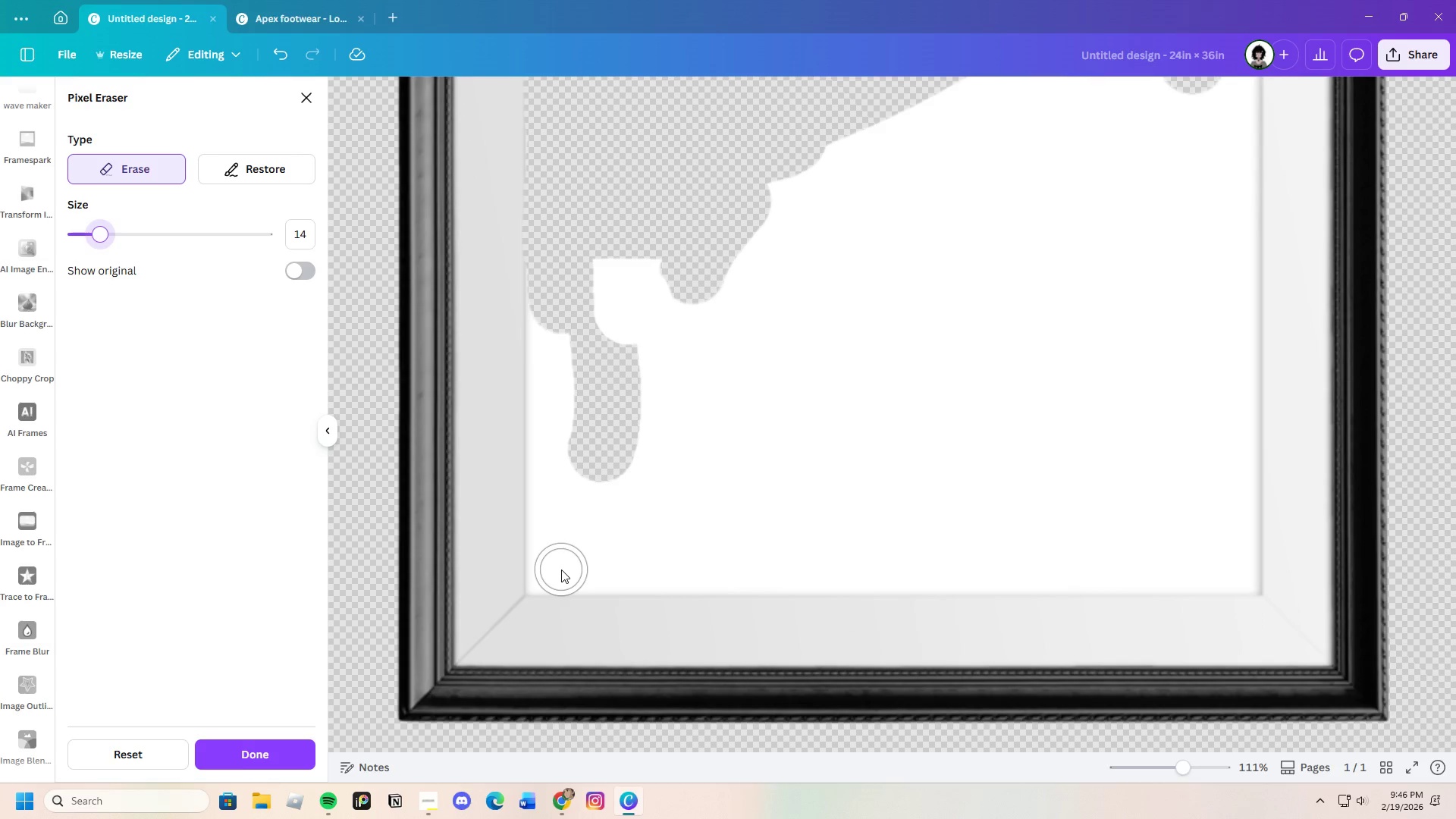 
left_click_drag(start_coordinate=[558, 569], to_coordinate=[585, 554])
 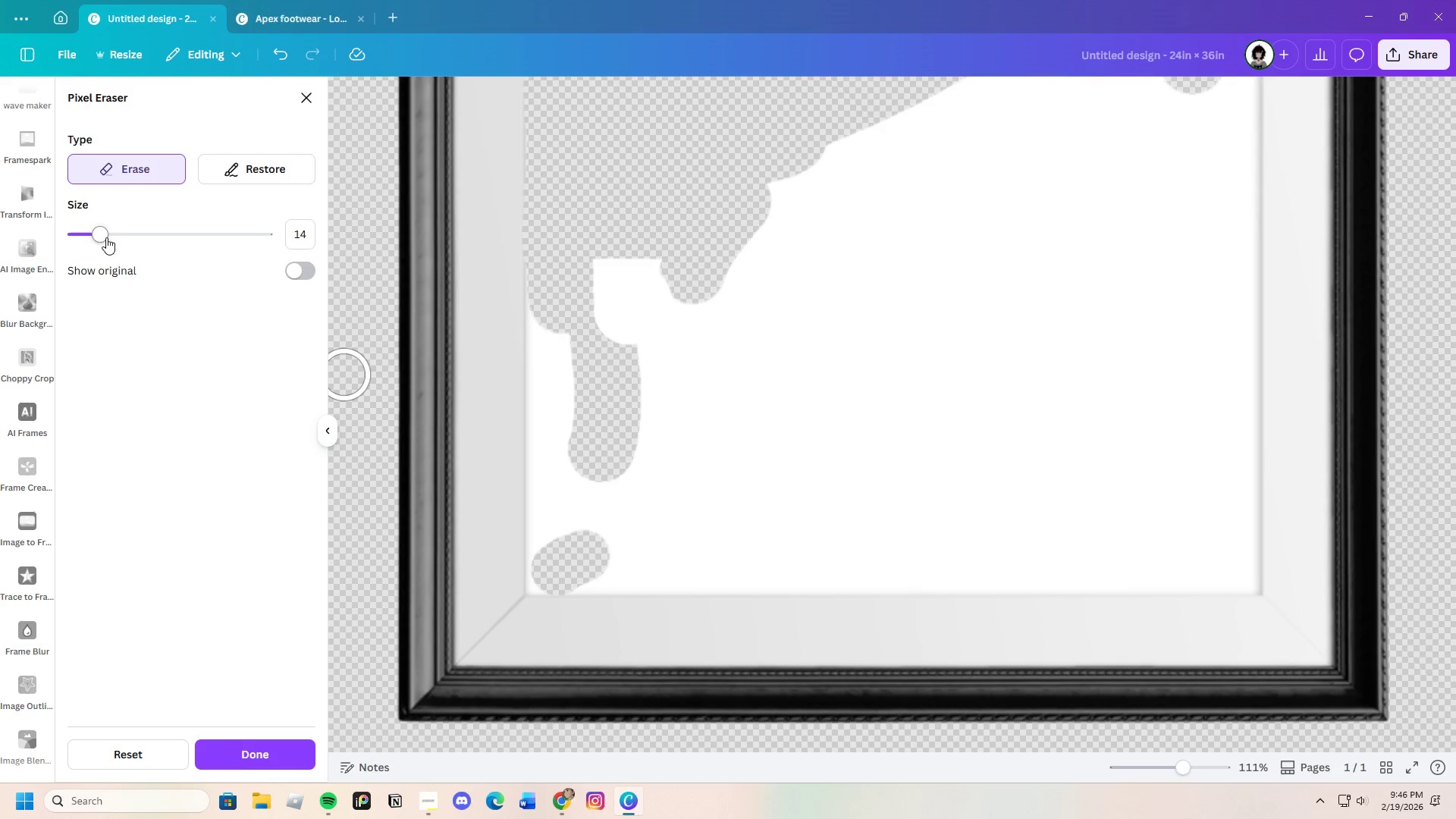 
left_click_drag(start_coordinate=[104, 235], to_coordinate=[71, 243])
 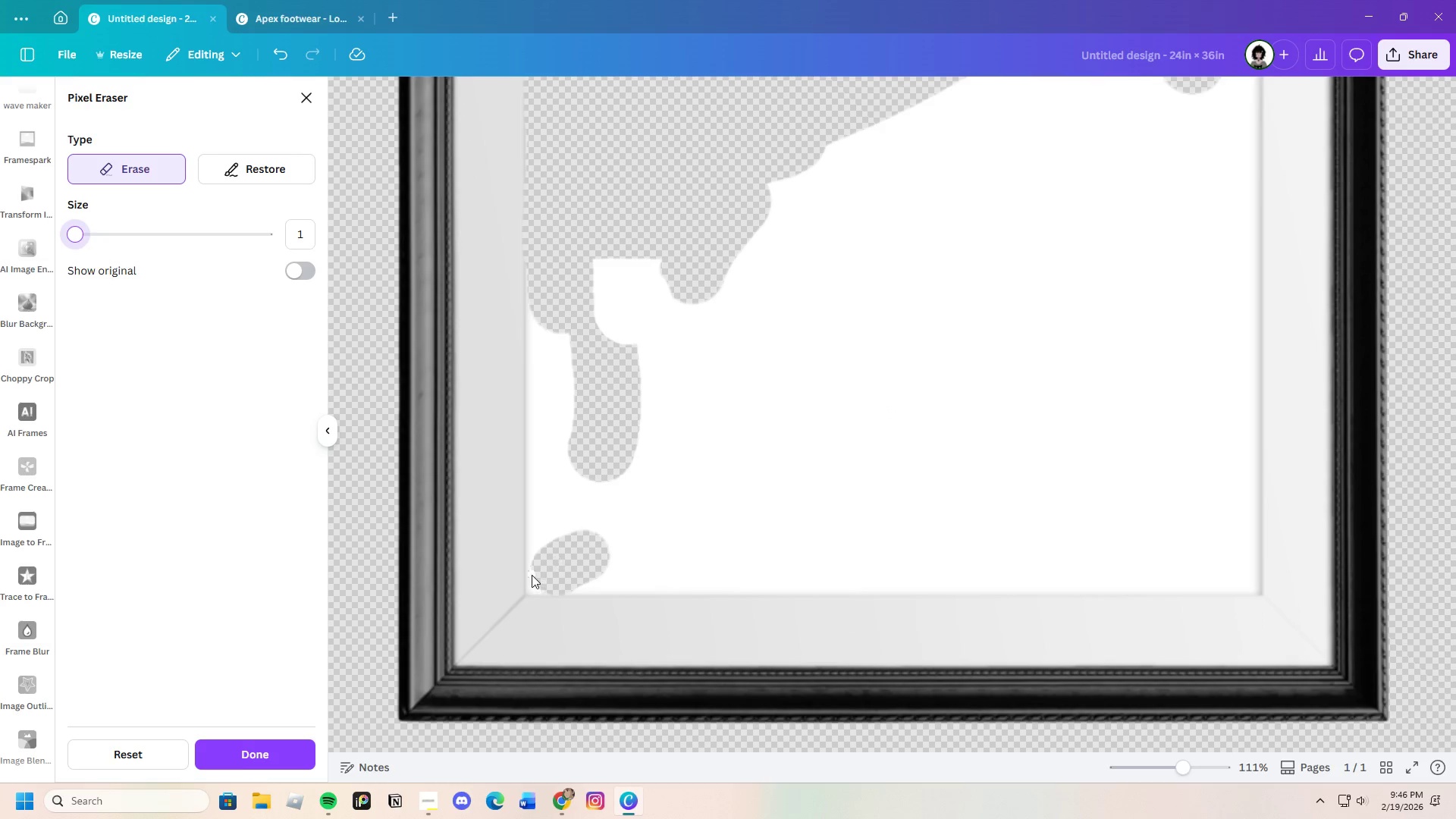 
left_click_drag(start_coordinate=[532, 575], to_coordinate=[604, 574])
 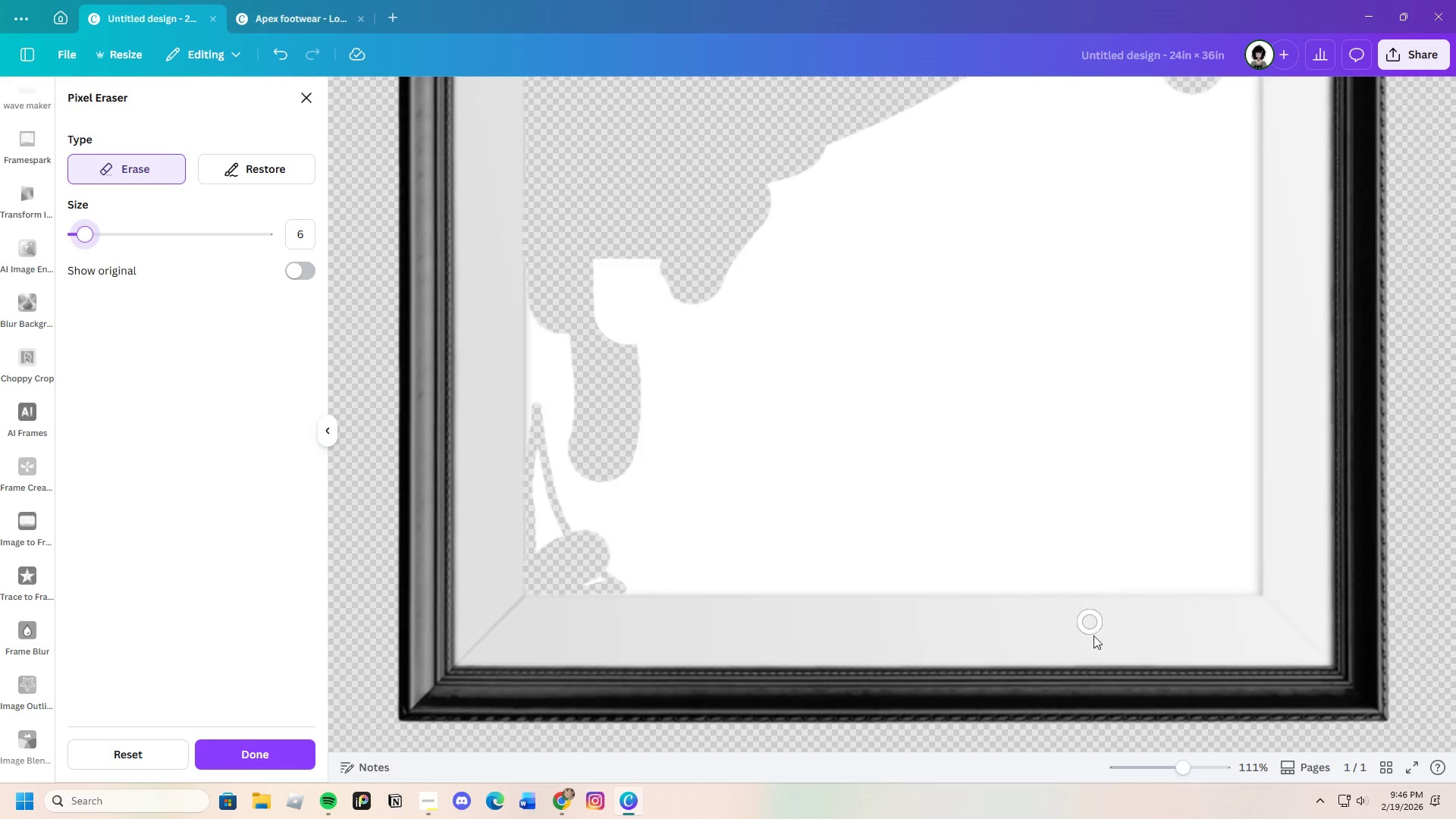 
left_click_drag(start_coordinate=[1188, 767], to_coordinate=[1191, 764])
 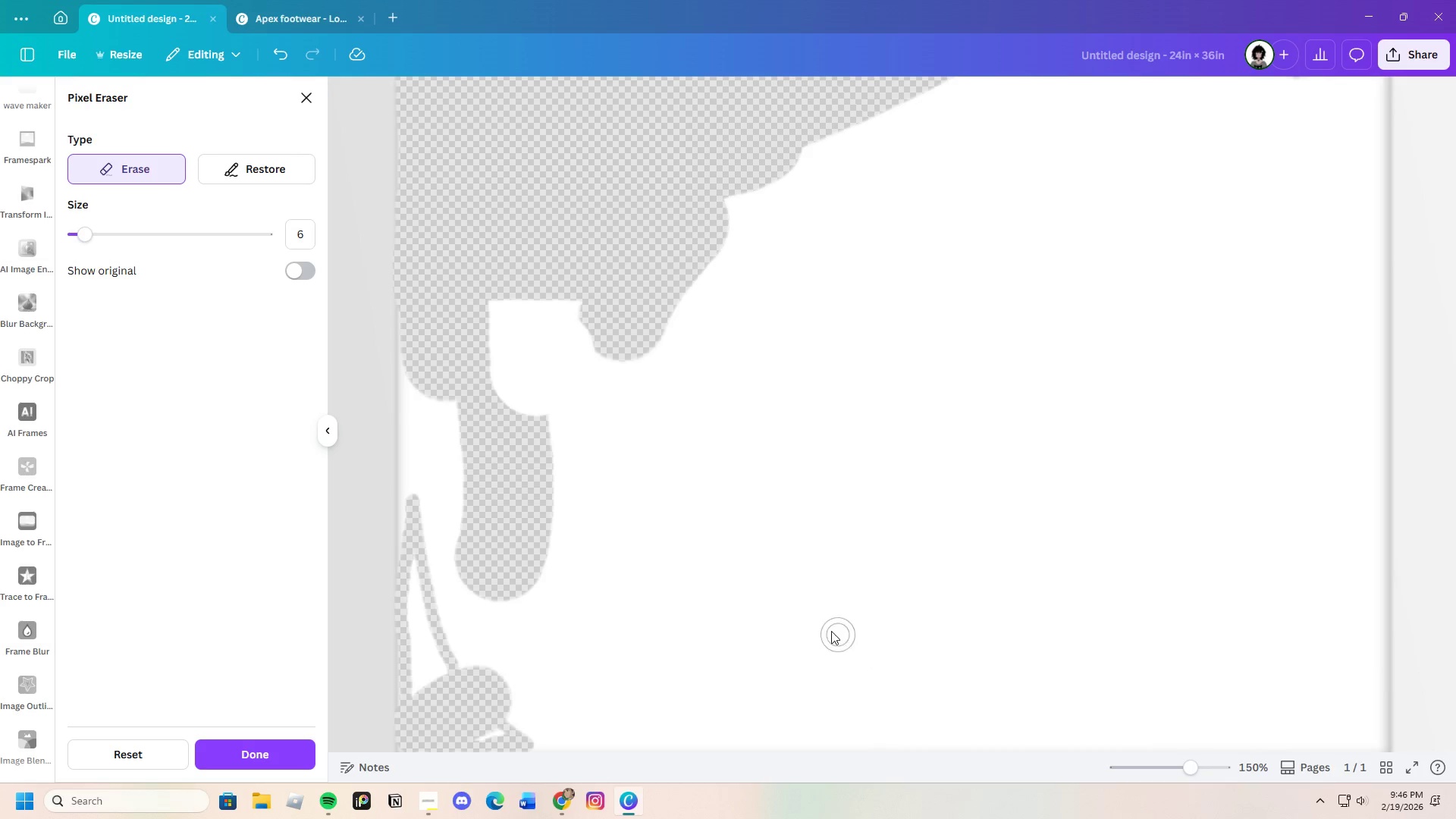 
scroll: coordinate [817, 624], scroll_direction: down, amount: 2.0
 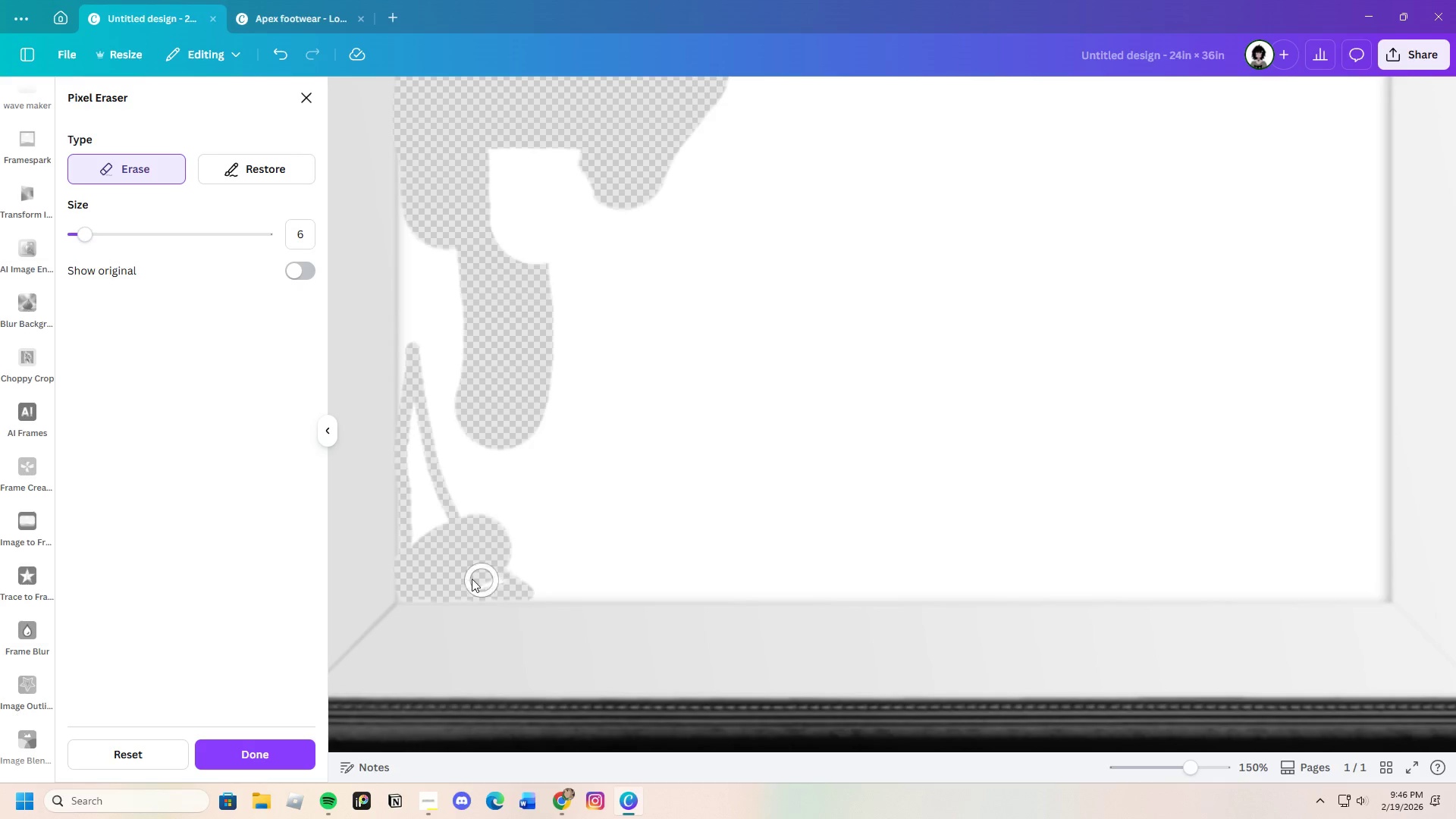 
left_click_drag(start_coordinate=[475, 580], to_coordinate=[927, 581])
 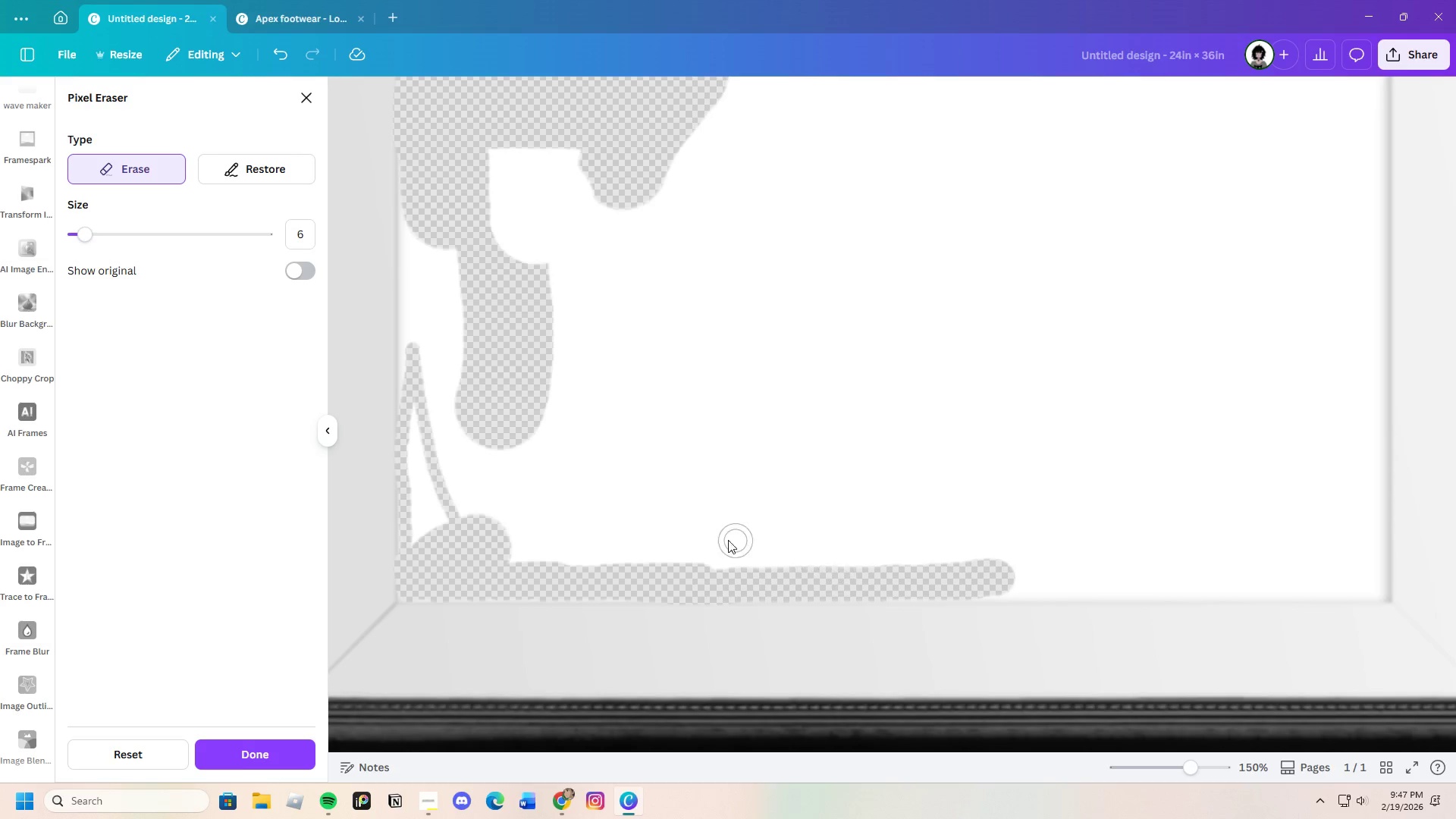 
scroll: coordinate [723, 539], scroll_direction: down, amount: 1.0
 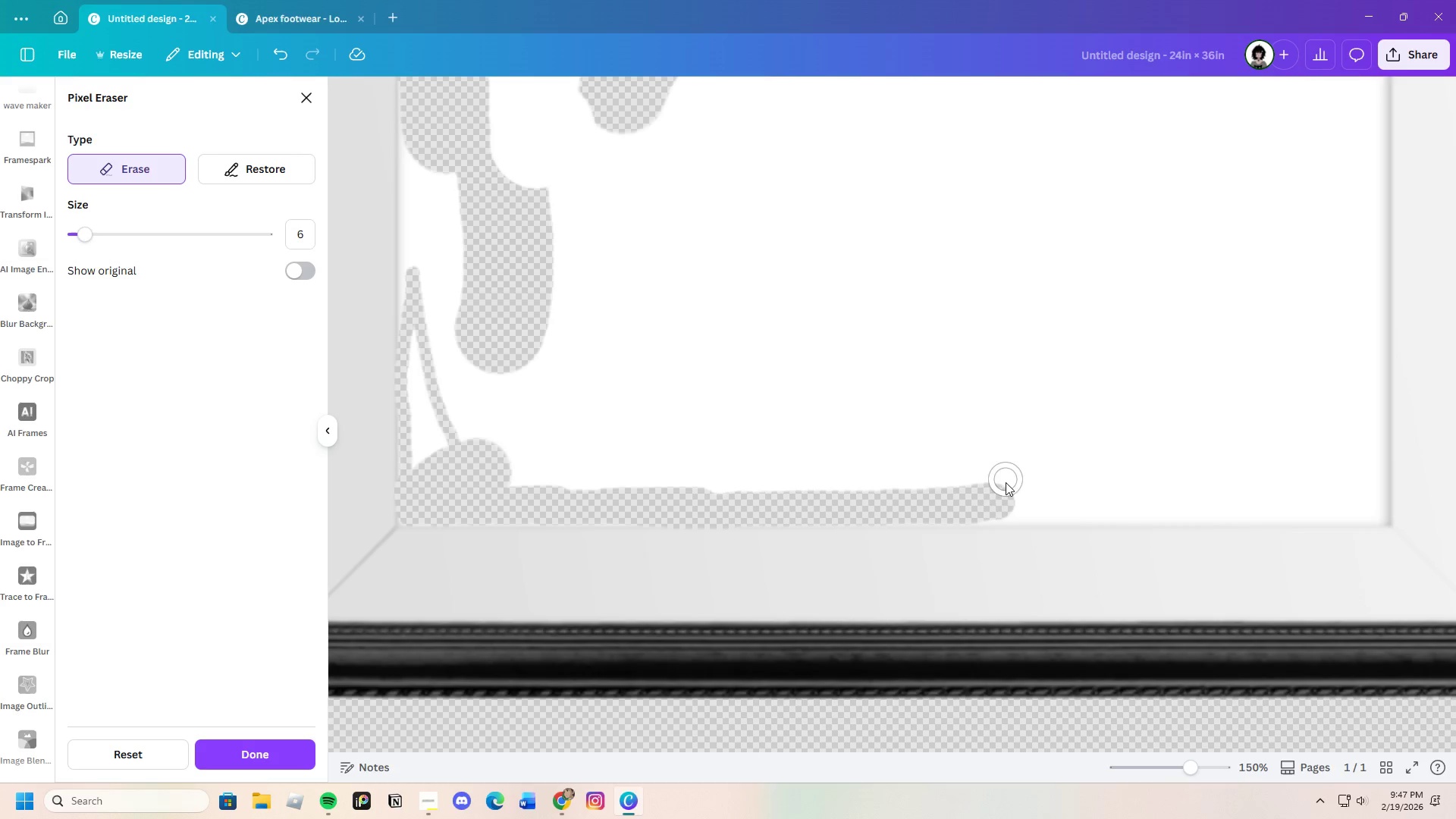 
left_click_drag(start_coordinate=[991, 498], to_coordinate=[1370, 508])
 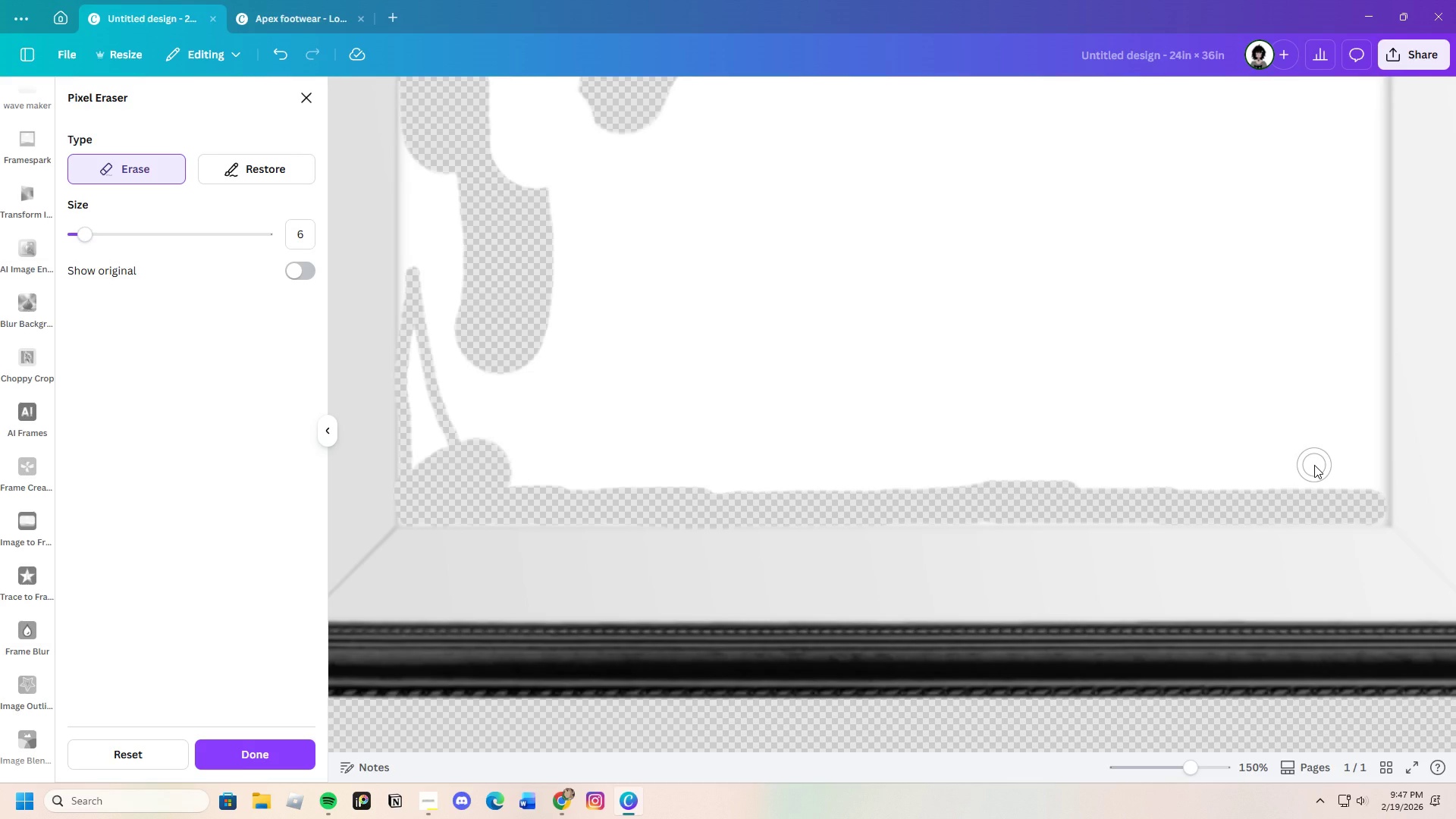 
wait(30.7)
 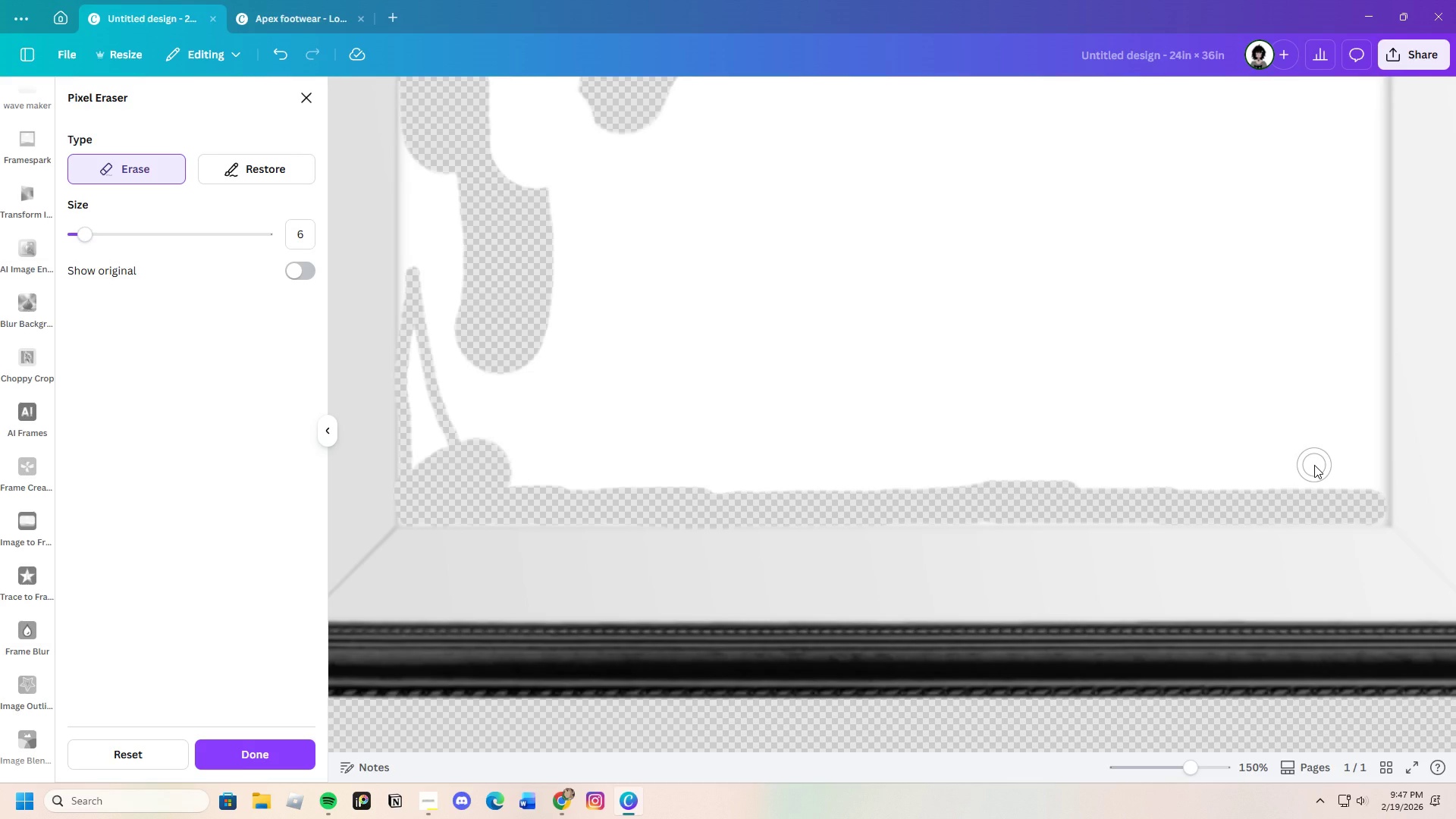 
left_click_drag(start_coordinate=[480, 305], to_coordinate=[491, 406])
 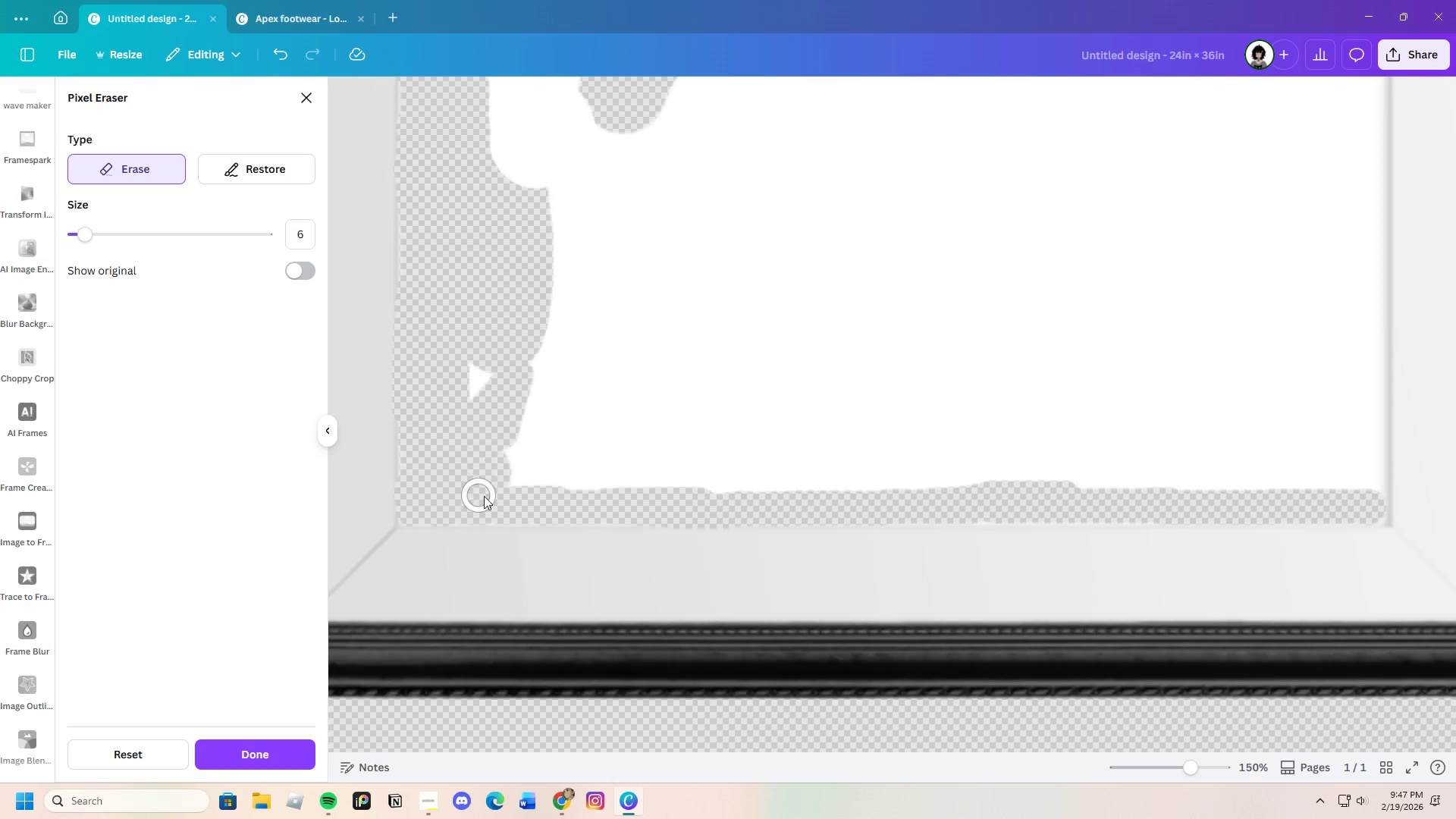 
left_click_drag(start_coordinate=[493, 431], to_coordinate=[538, 240])
 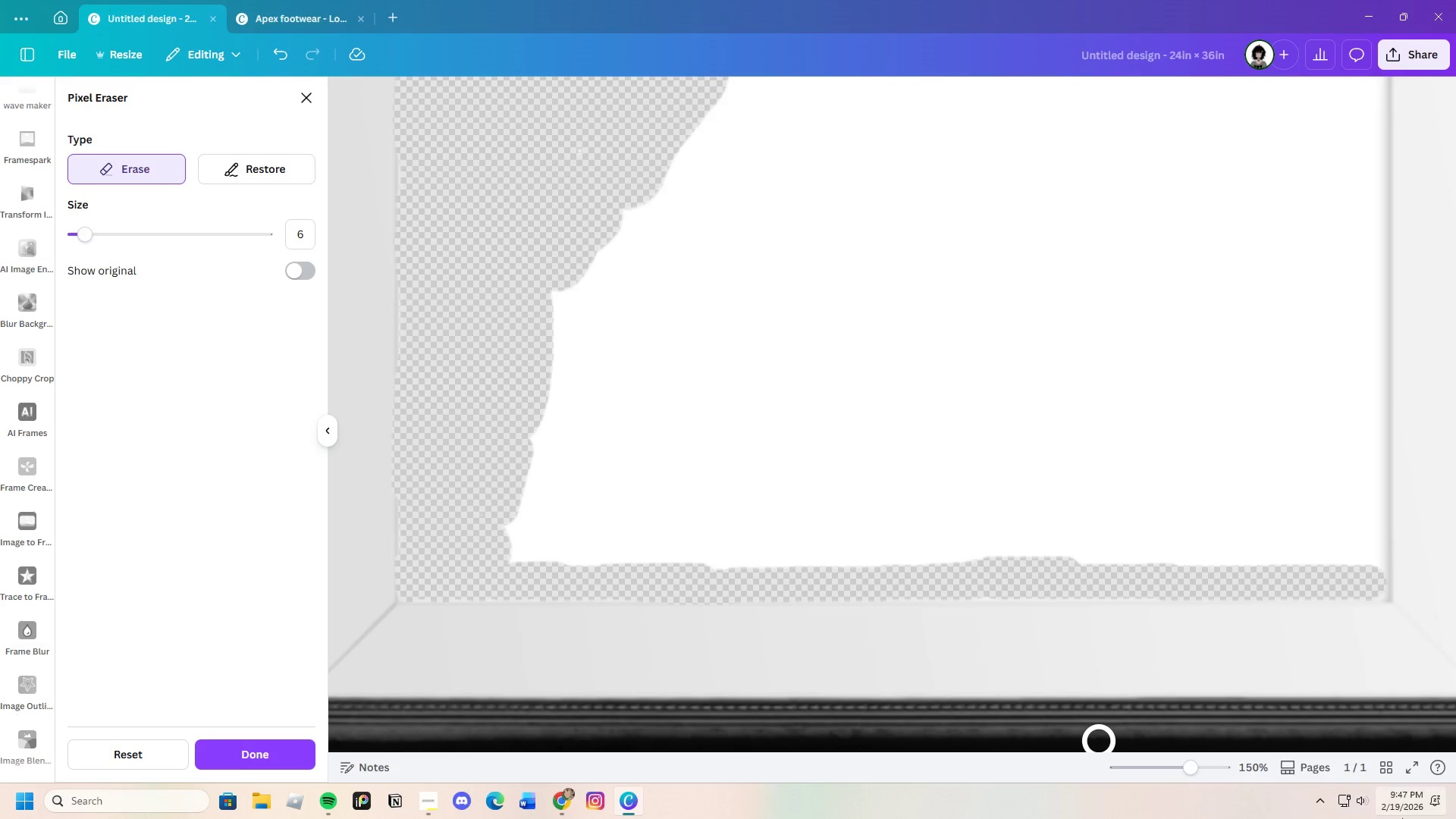 
scroll: coordinate [509, 495], scroll_direction: up, amount: 1.0
 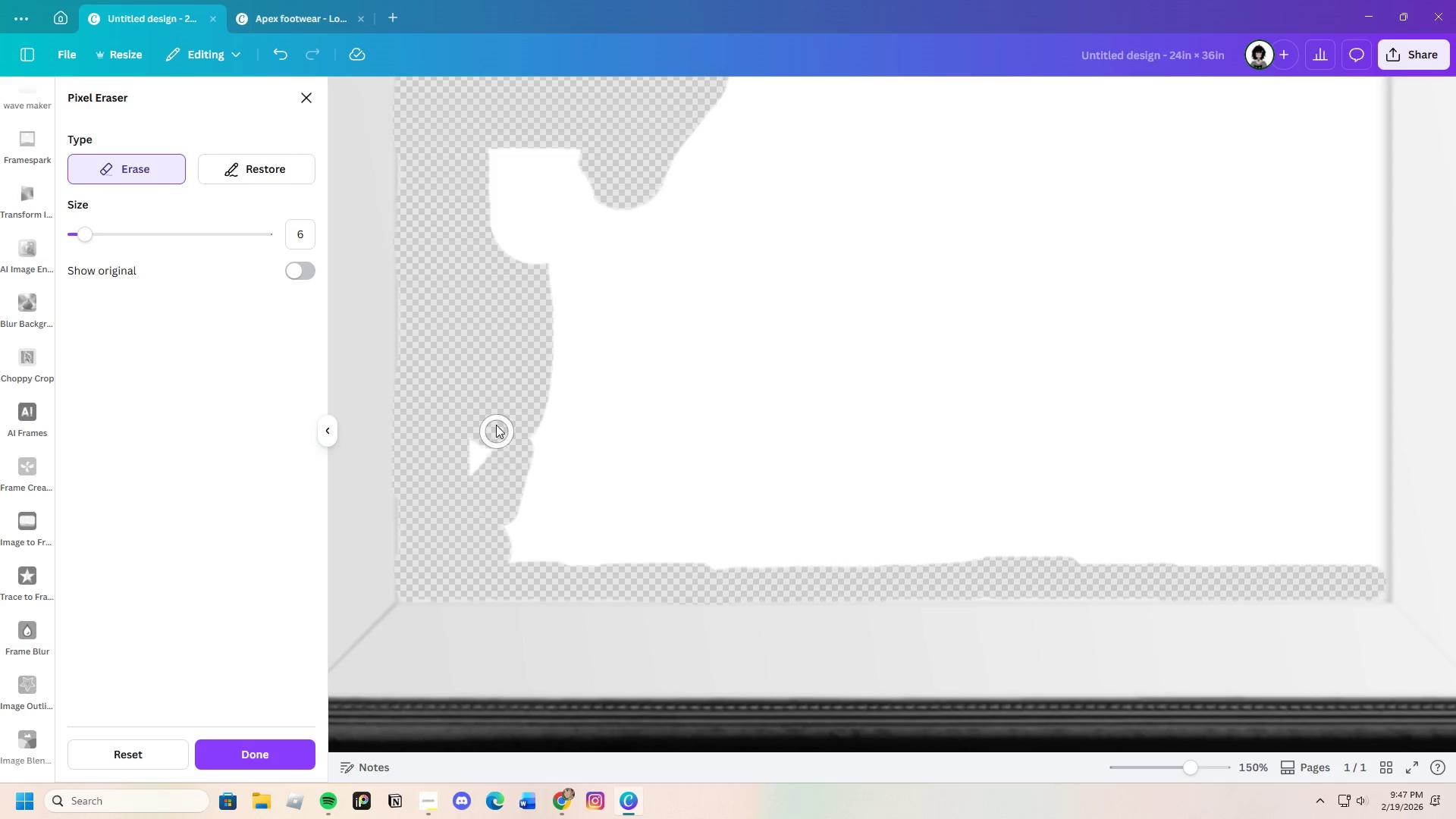 
scroll: coordinate [895, 673], scroll_direction: none, amount: 0.0
 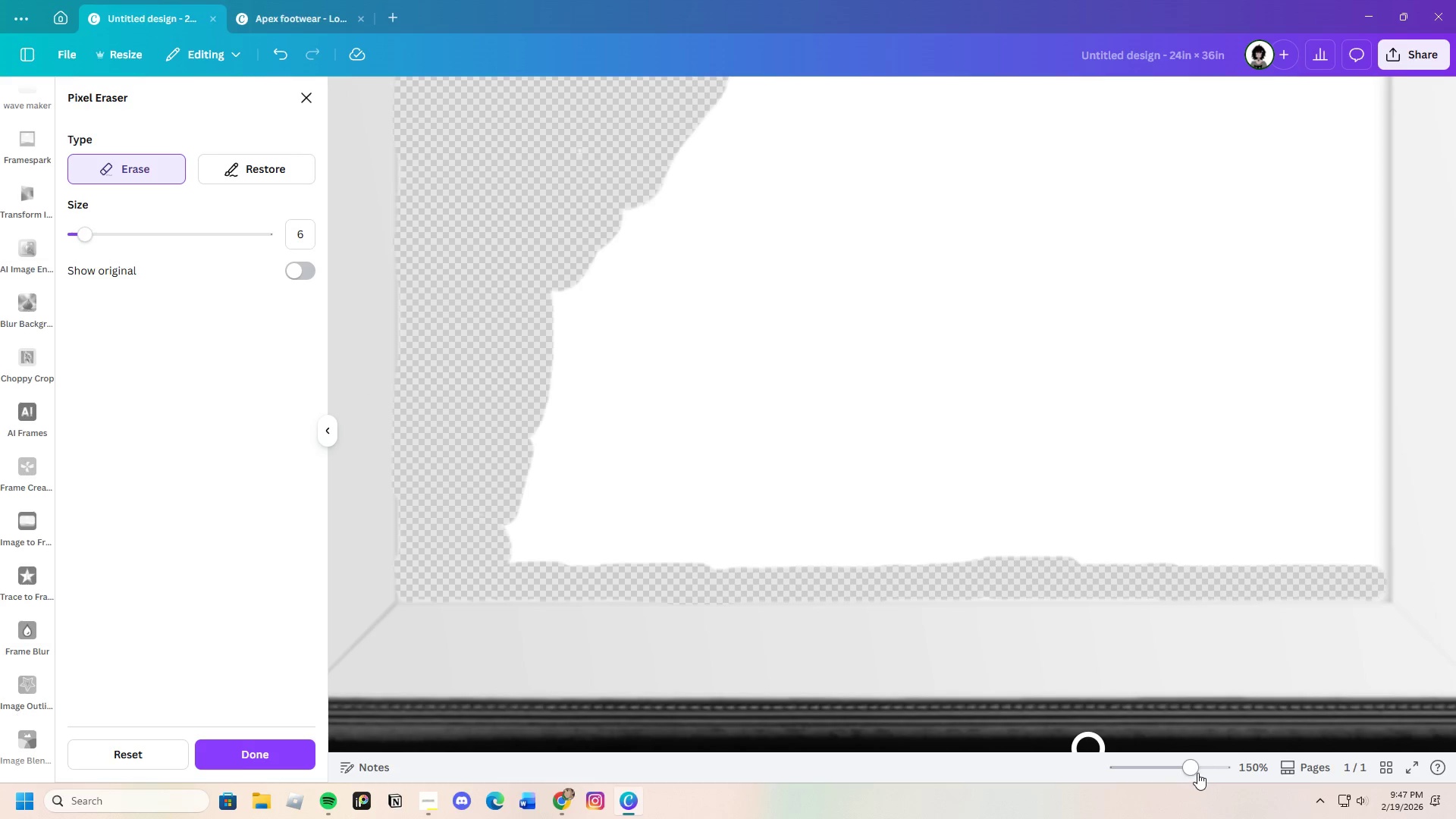 
left_click_drag(start_coordinate=[1194, 771], to_coordinate=[1181, 766])
 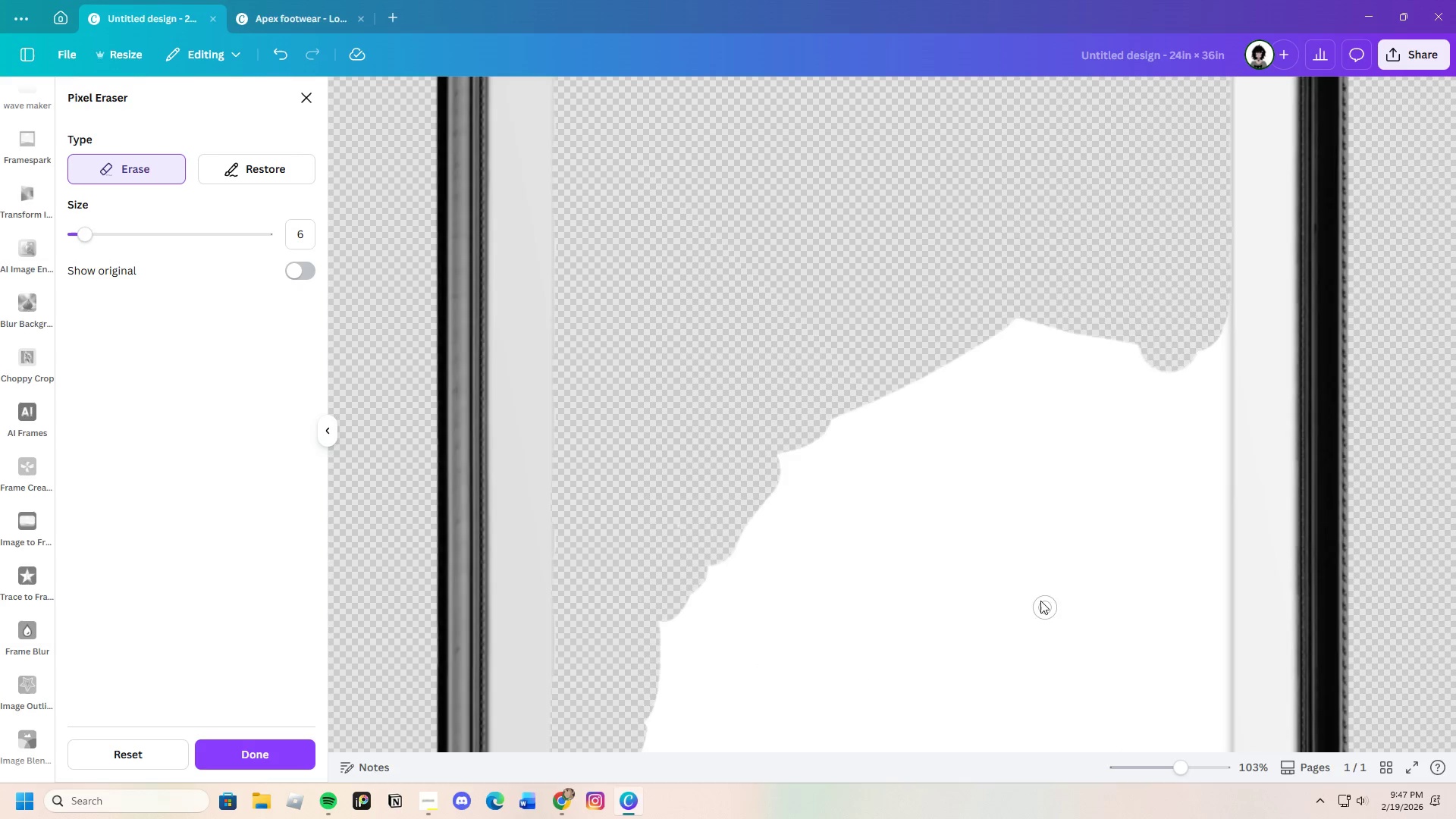 
scroll: coordinate [1045, 593], scroll_direction: down, amount: 3.0
 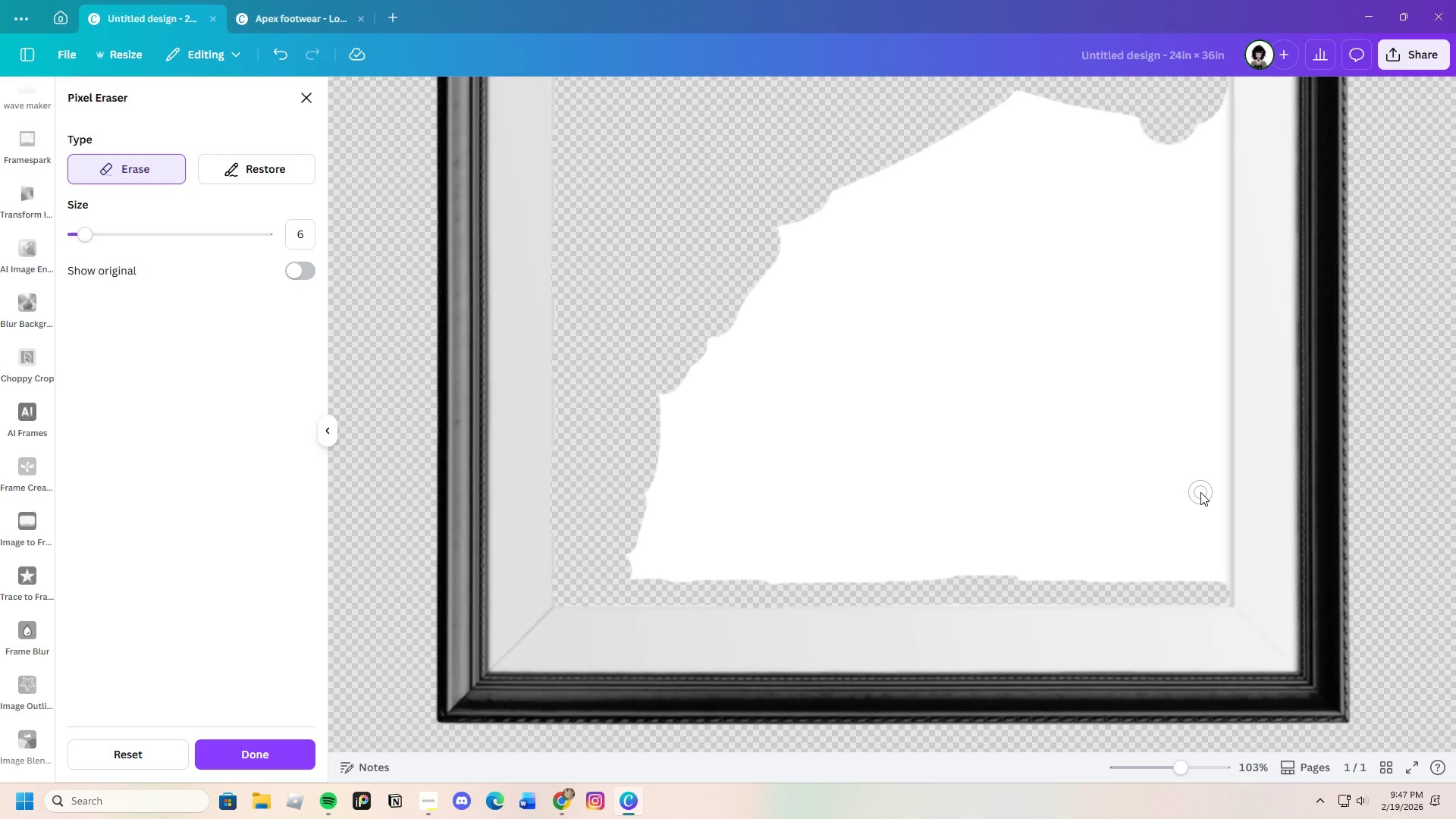 
left_click_drag(start_coordinate=[1197, 494], to_coordinate=[1185, 309])
 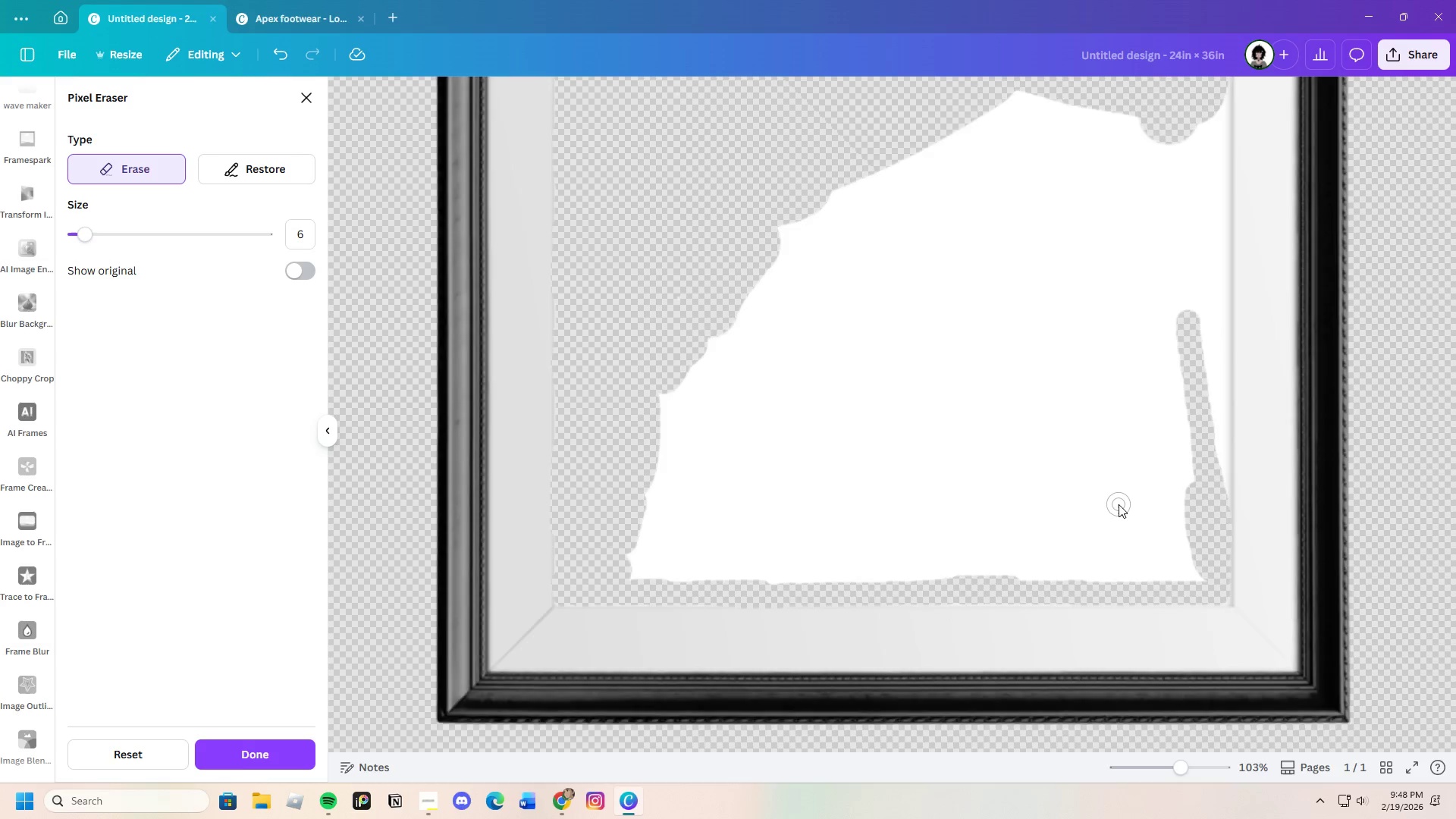 
scroll: coordinate [1119, 504], scroll_direction: up, amount: 1.0
 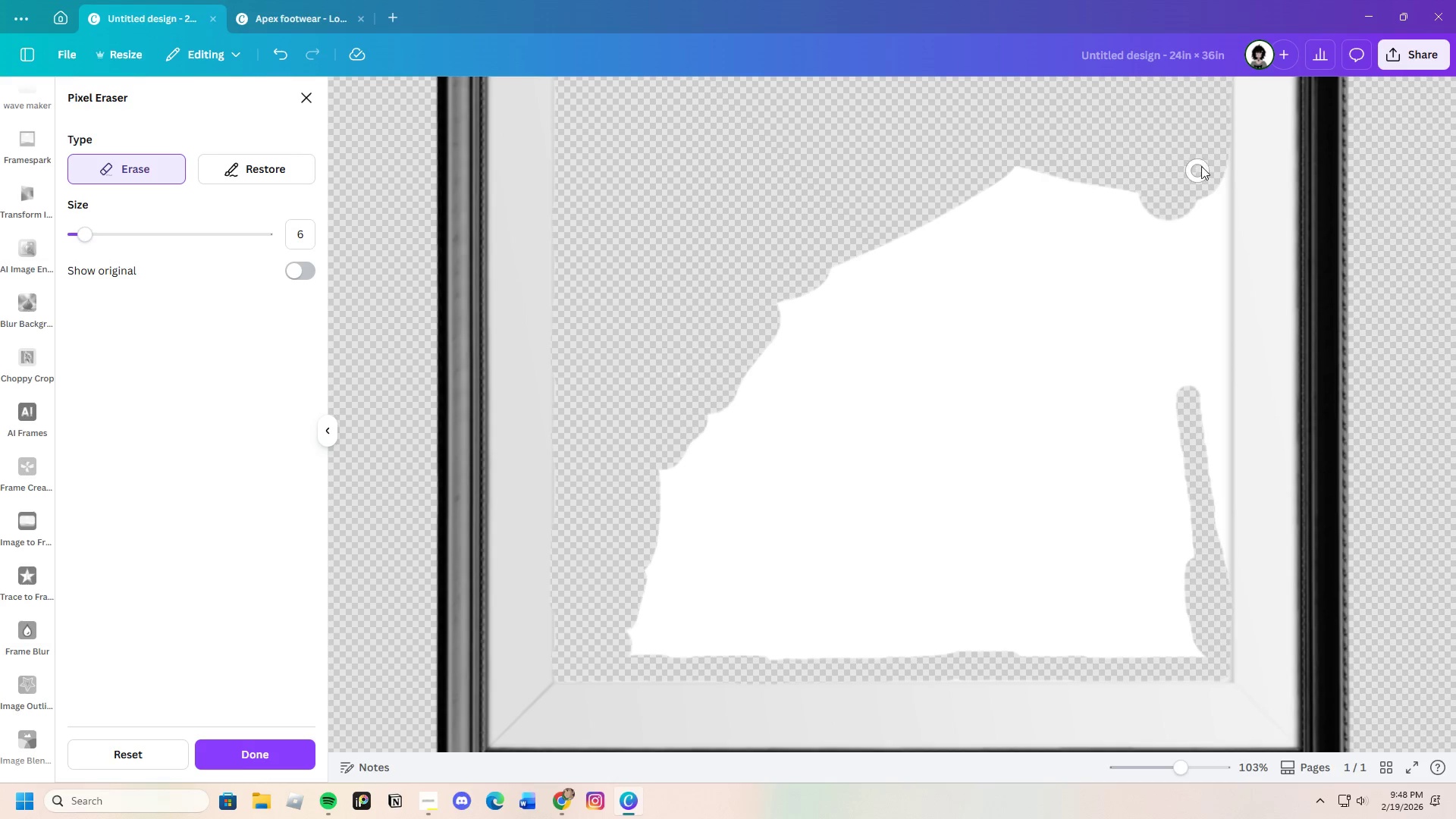 
left_click_drag(start_coordinate=[1204, 162], to_coordinate=[1207, 439])
 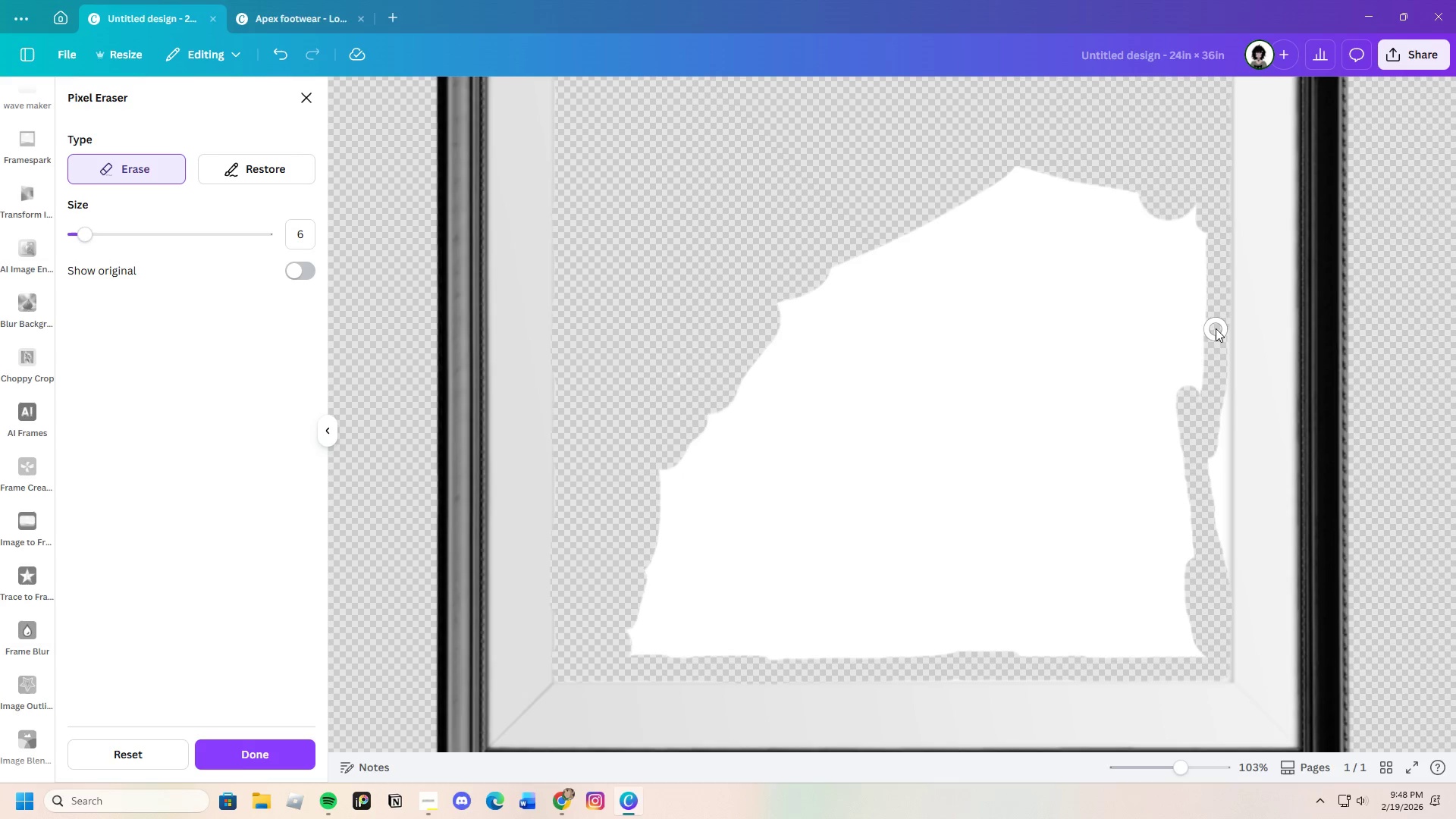 
left_click_drag(start_coordinate=[1216, 328], to_coordinate=[1175, 213])
 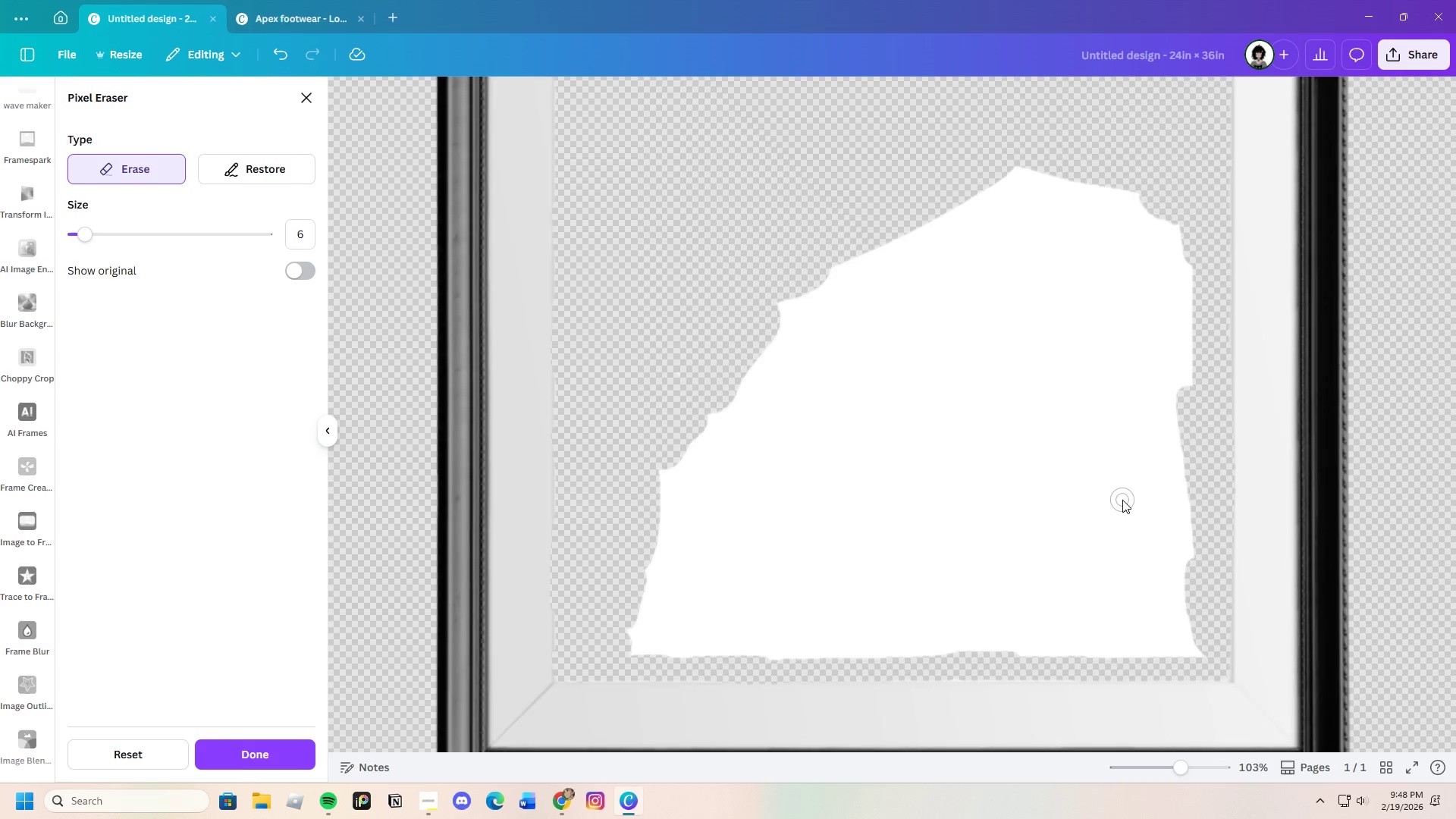 
scroll: coordinate [1118, 501], scroll_direction: up, amount: 7.0
 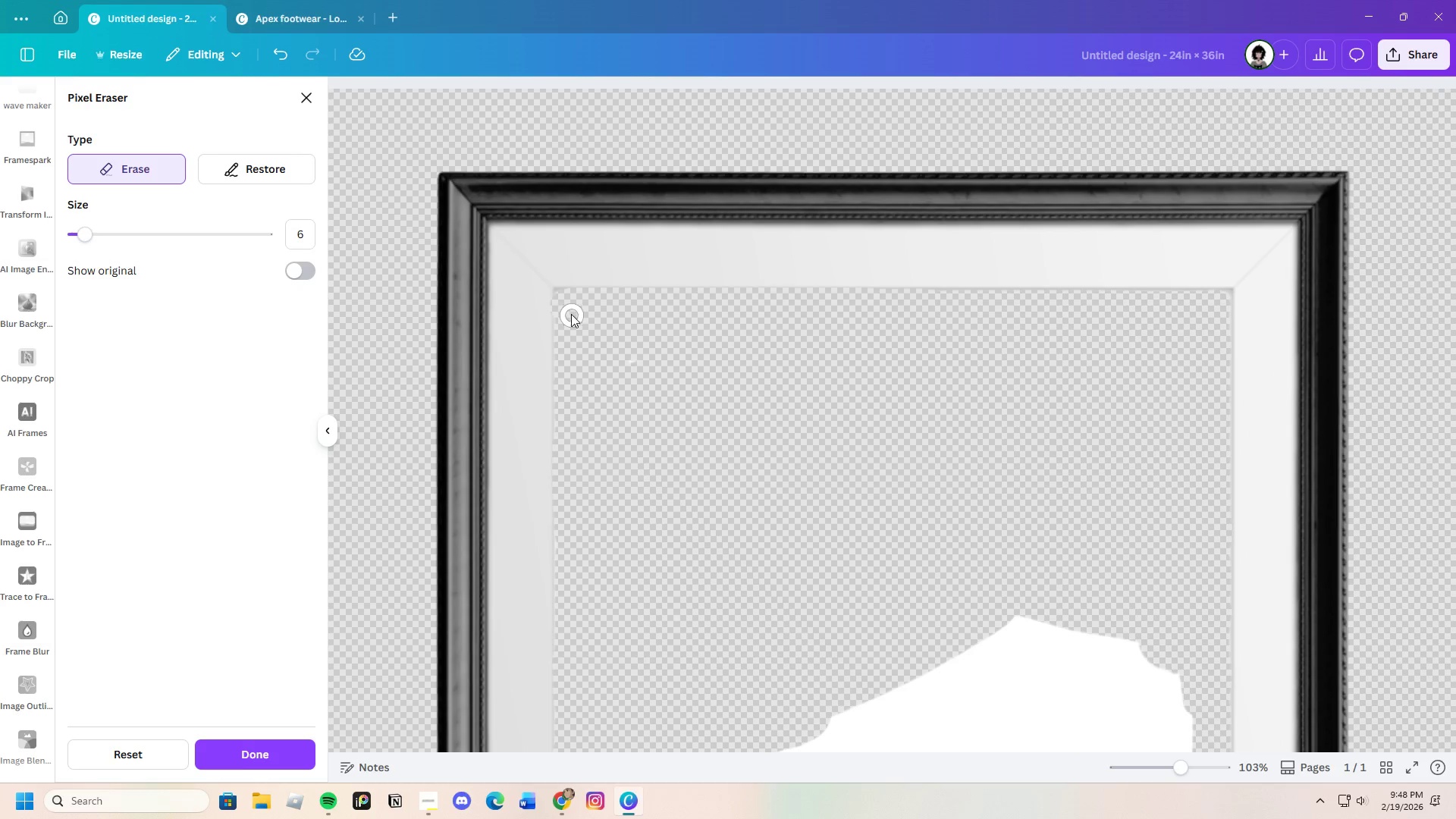 
scroll: coordinate [714, 446], scroll_direction: down, amount: 6.0
 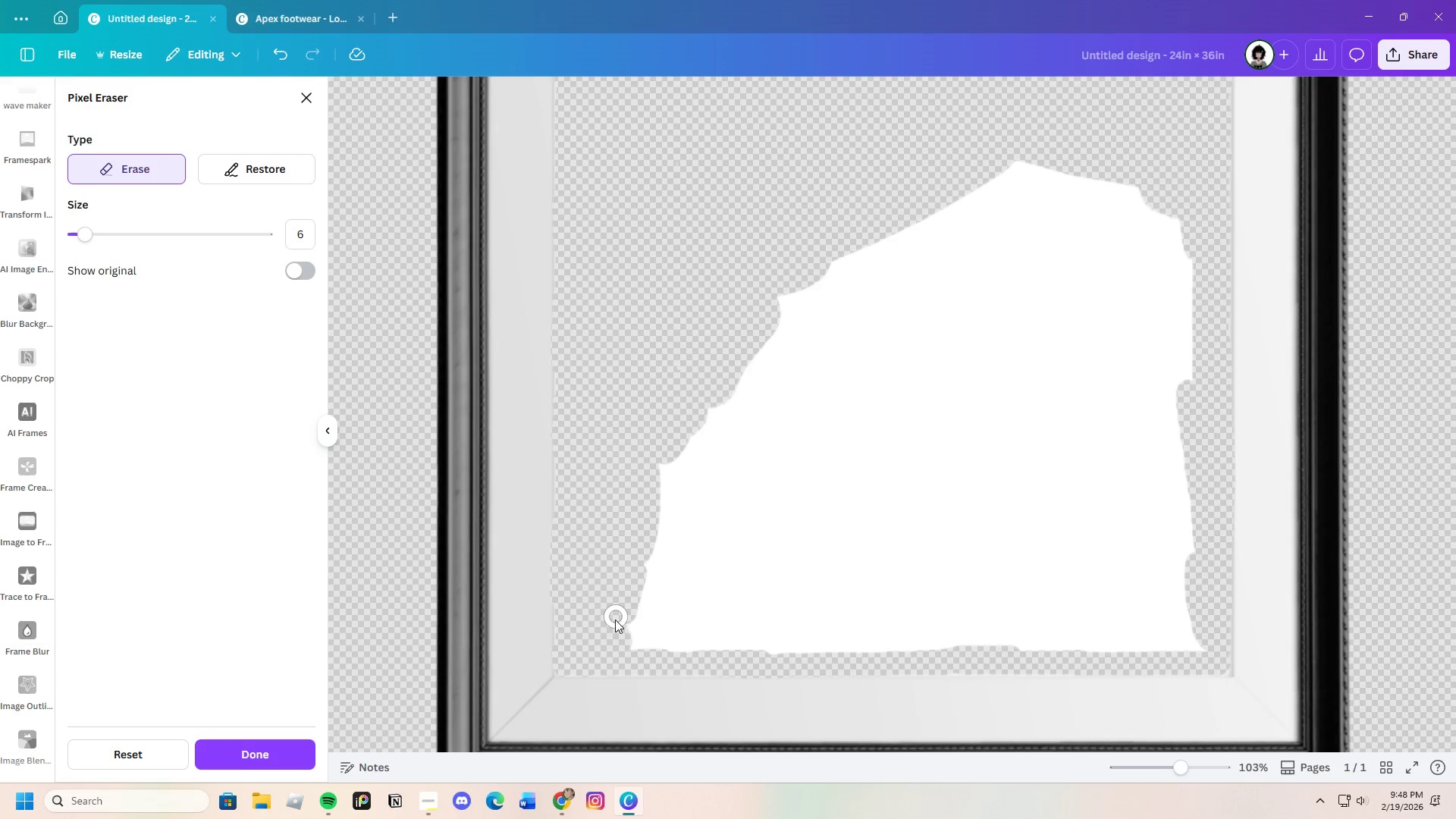 
left_click_drag(start_coordinate=[622, 627], to_coordinate=[644, 558])
 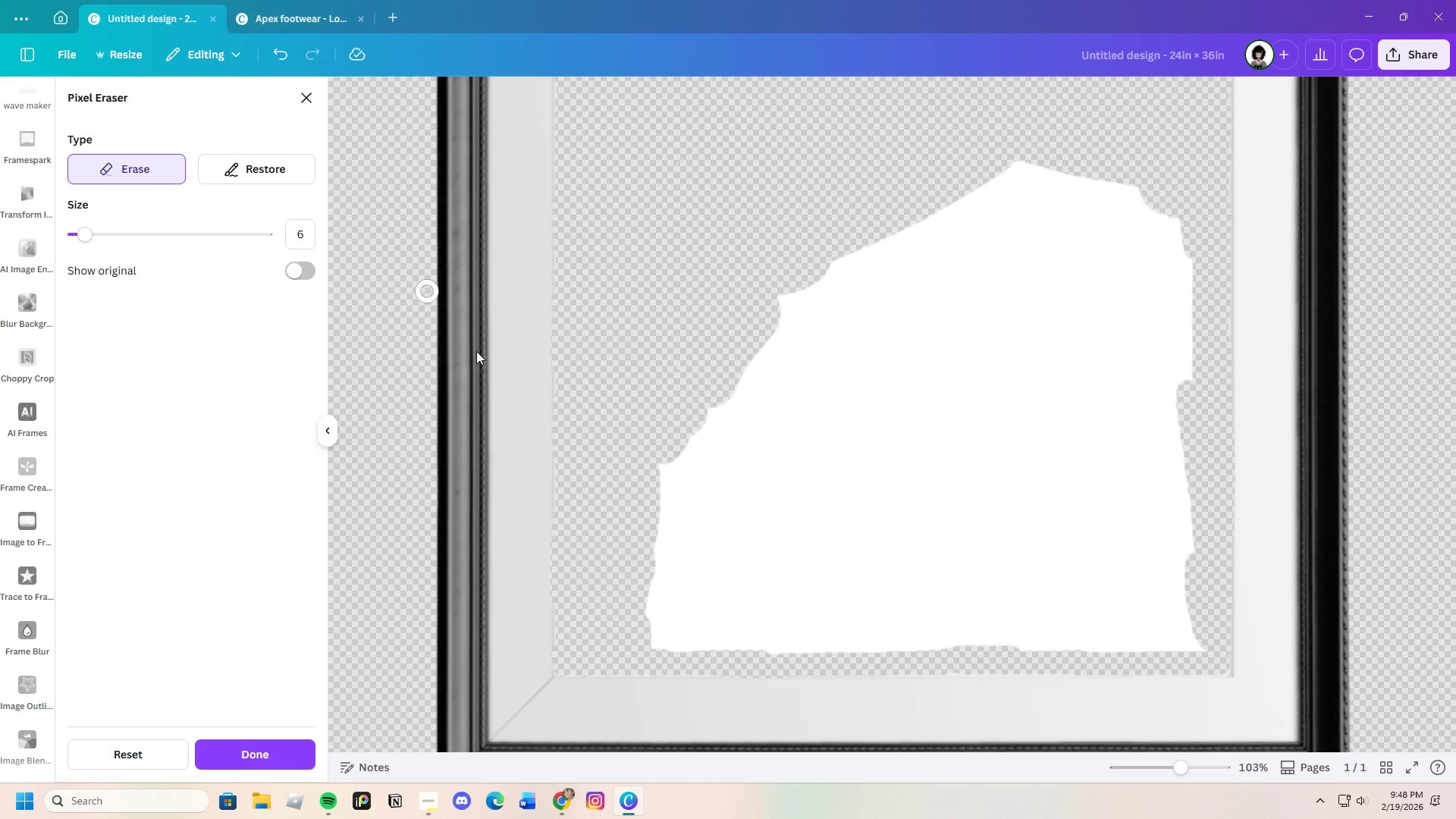 
left_click_drag(start_coordinate=[89, 234], to_coordinate=[115, 229])
 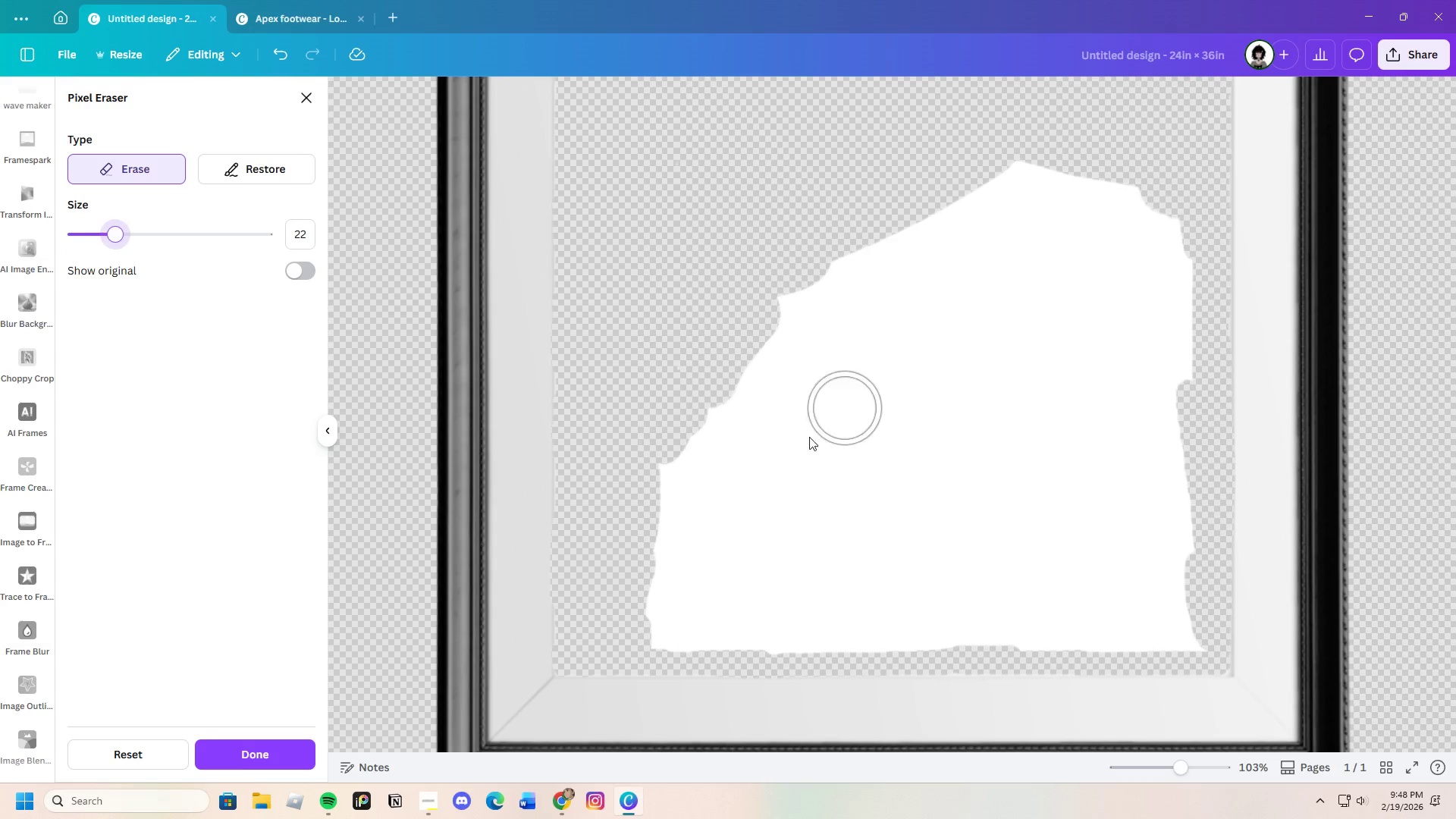 
left_click_drag(start_coordinate=[809, 437], to_coordinate=[1026, 460])
 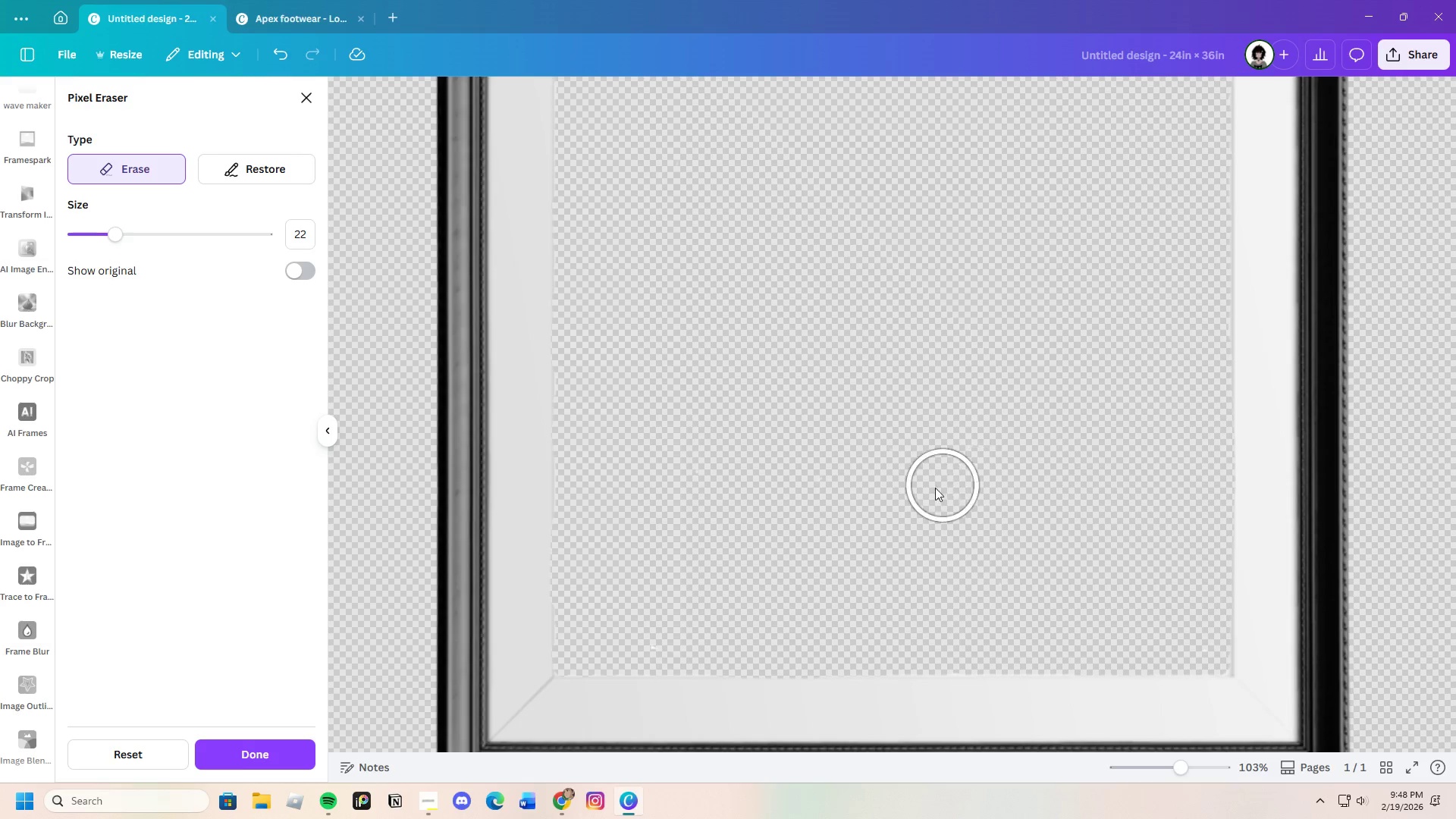 
scroll: coordinate [929, 490], scroll_direction: up, amount: 6.0
 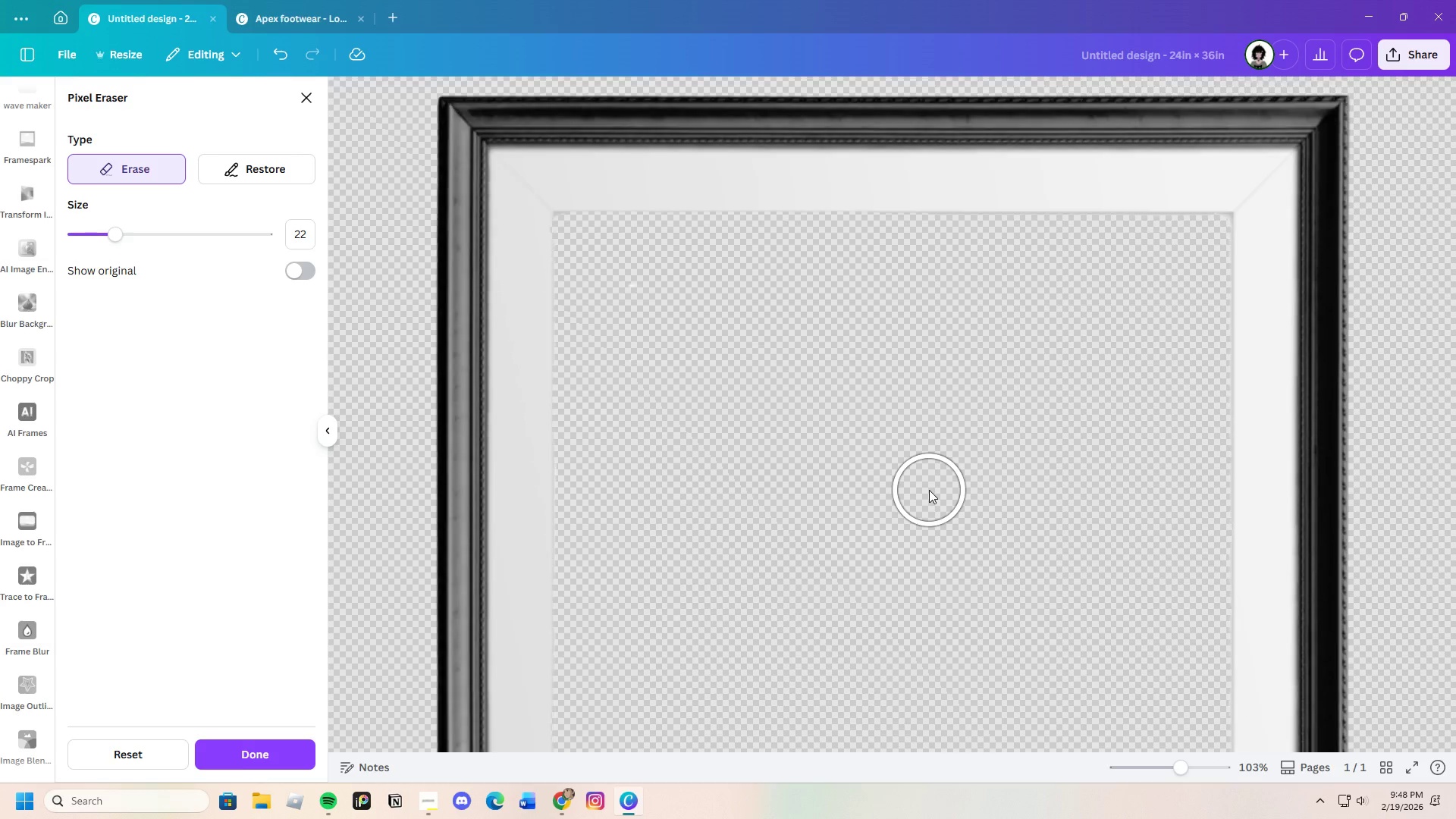 
scroll: coordinate [929, 490], scroll_direction: down, amount: 7.0
 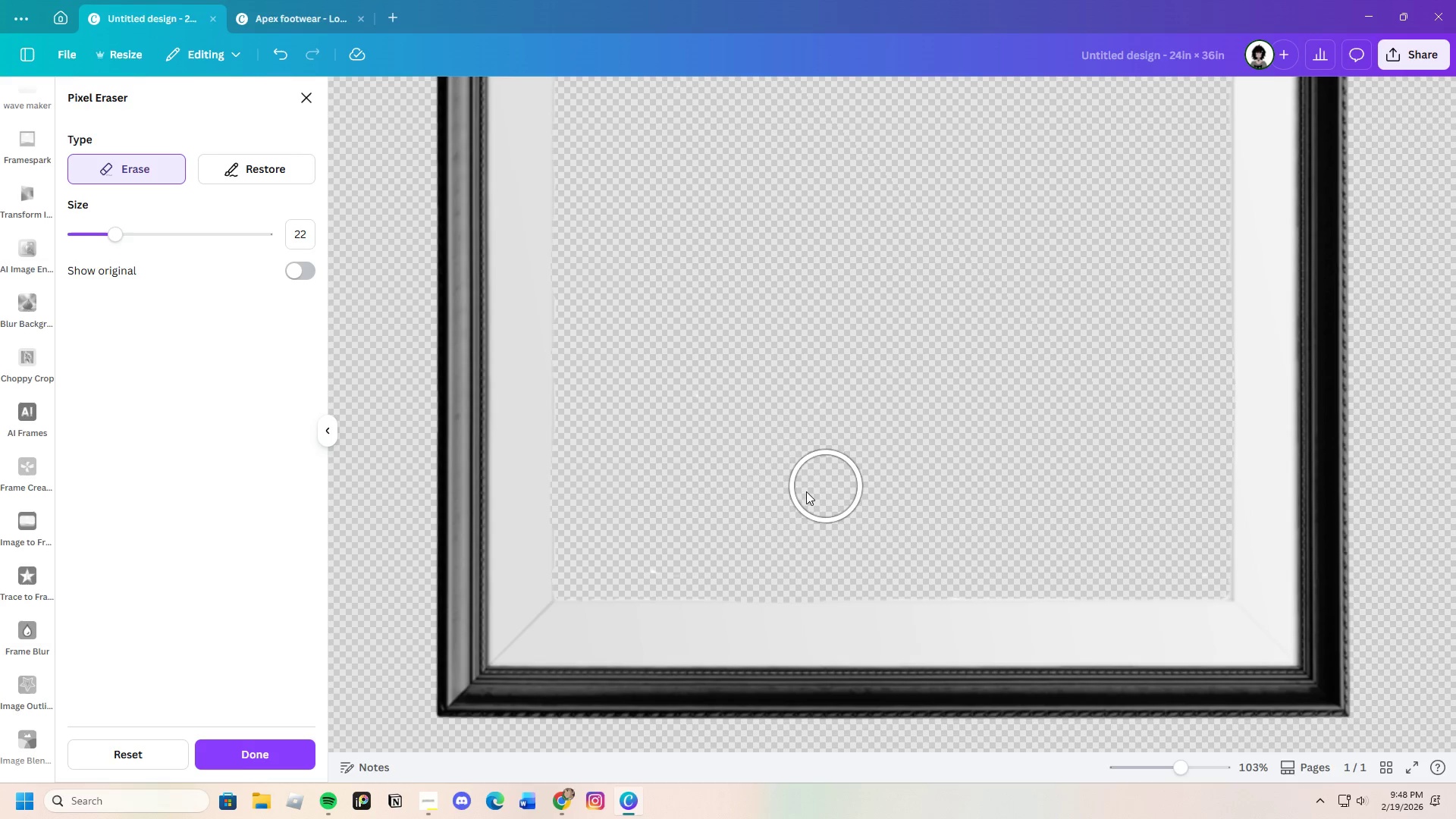 
left_click_drag(start_coordinate=[763, 510], to_coordinate=[818, 448])
 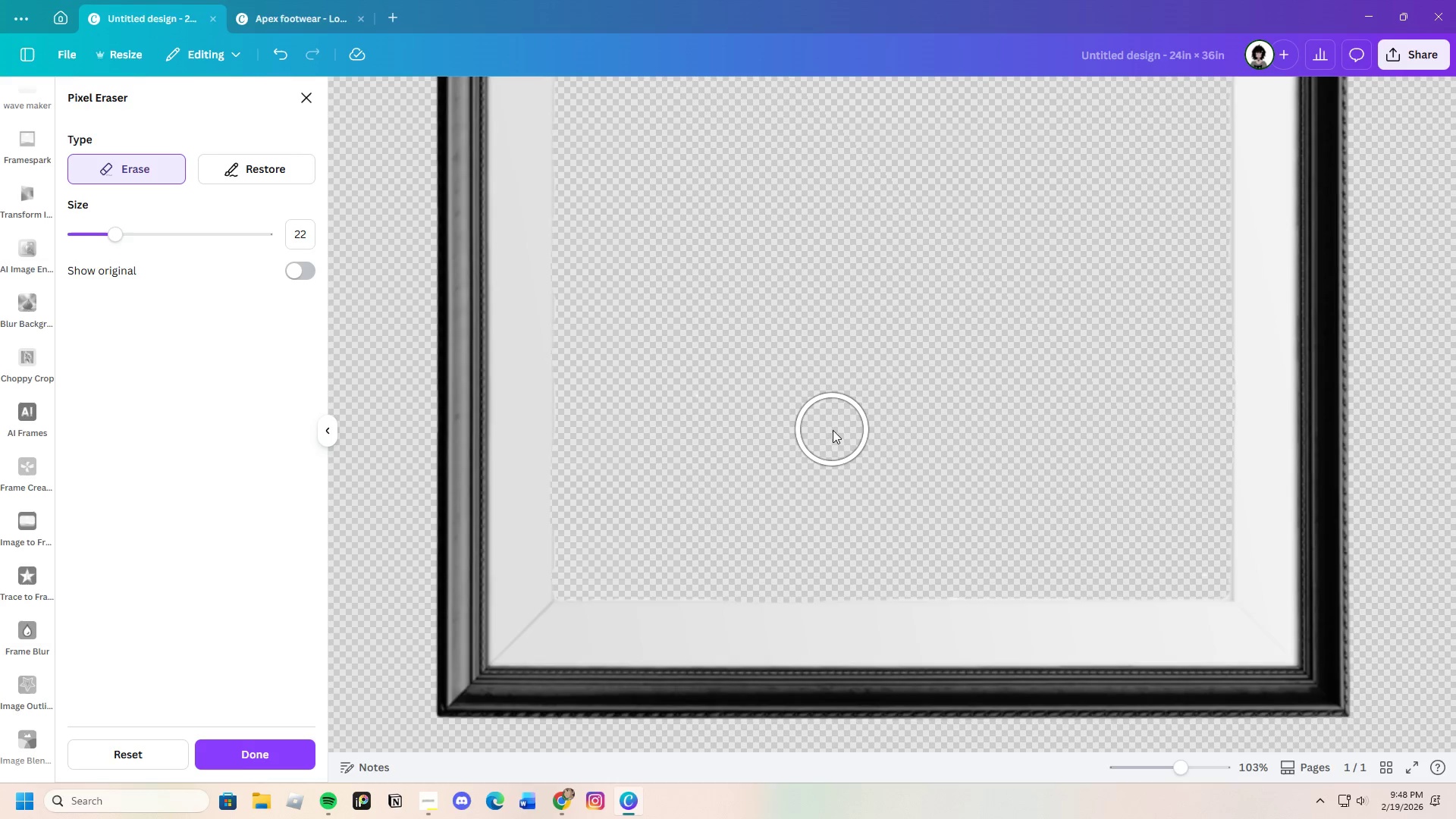 
scroll: coordinate [833, 430], scroll_direction: up, amount: 4.0
 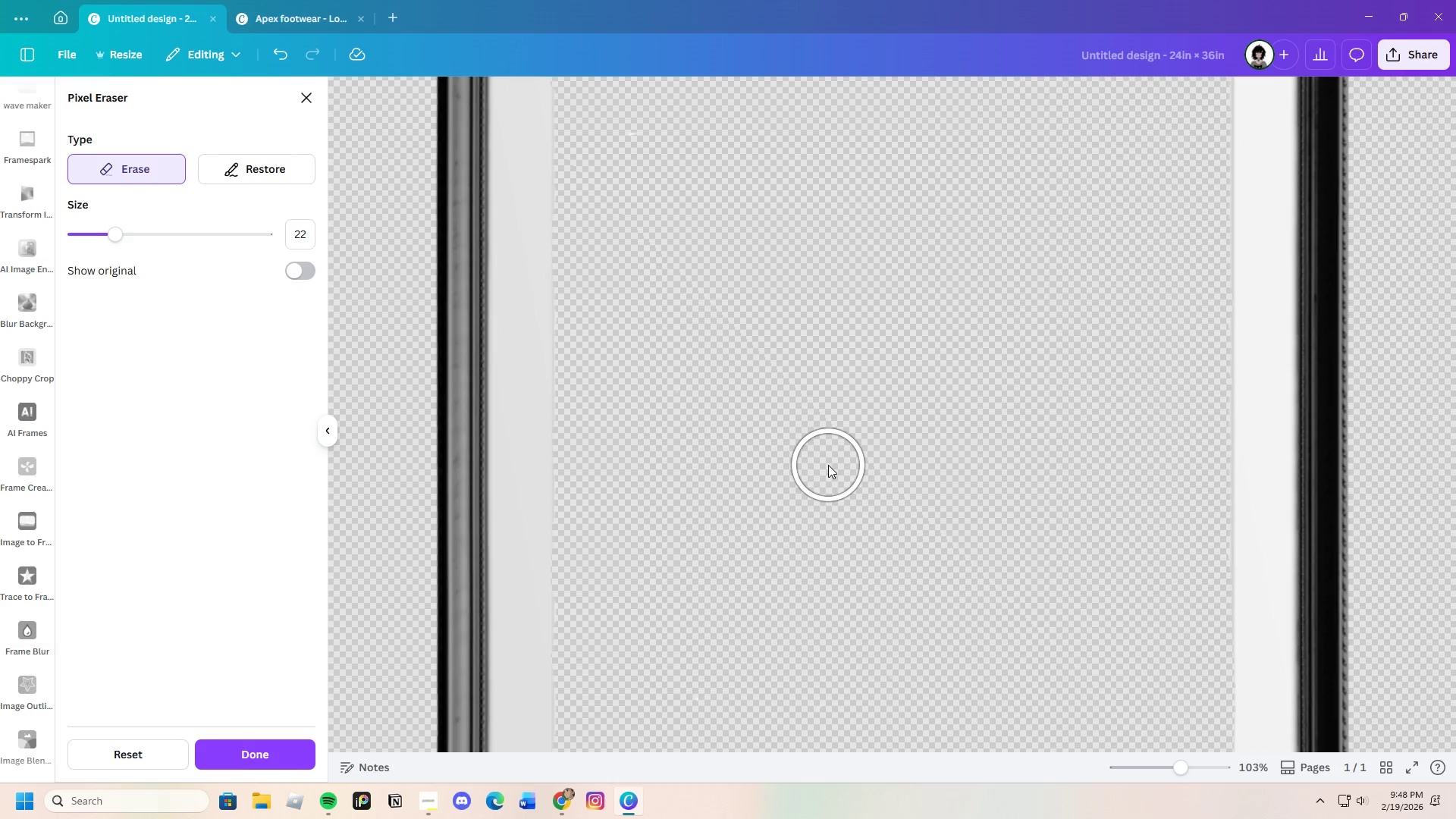 
left_click_drag(start_coordinate=[762, 469], to_coordinate=[981, 384])
 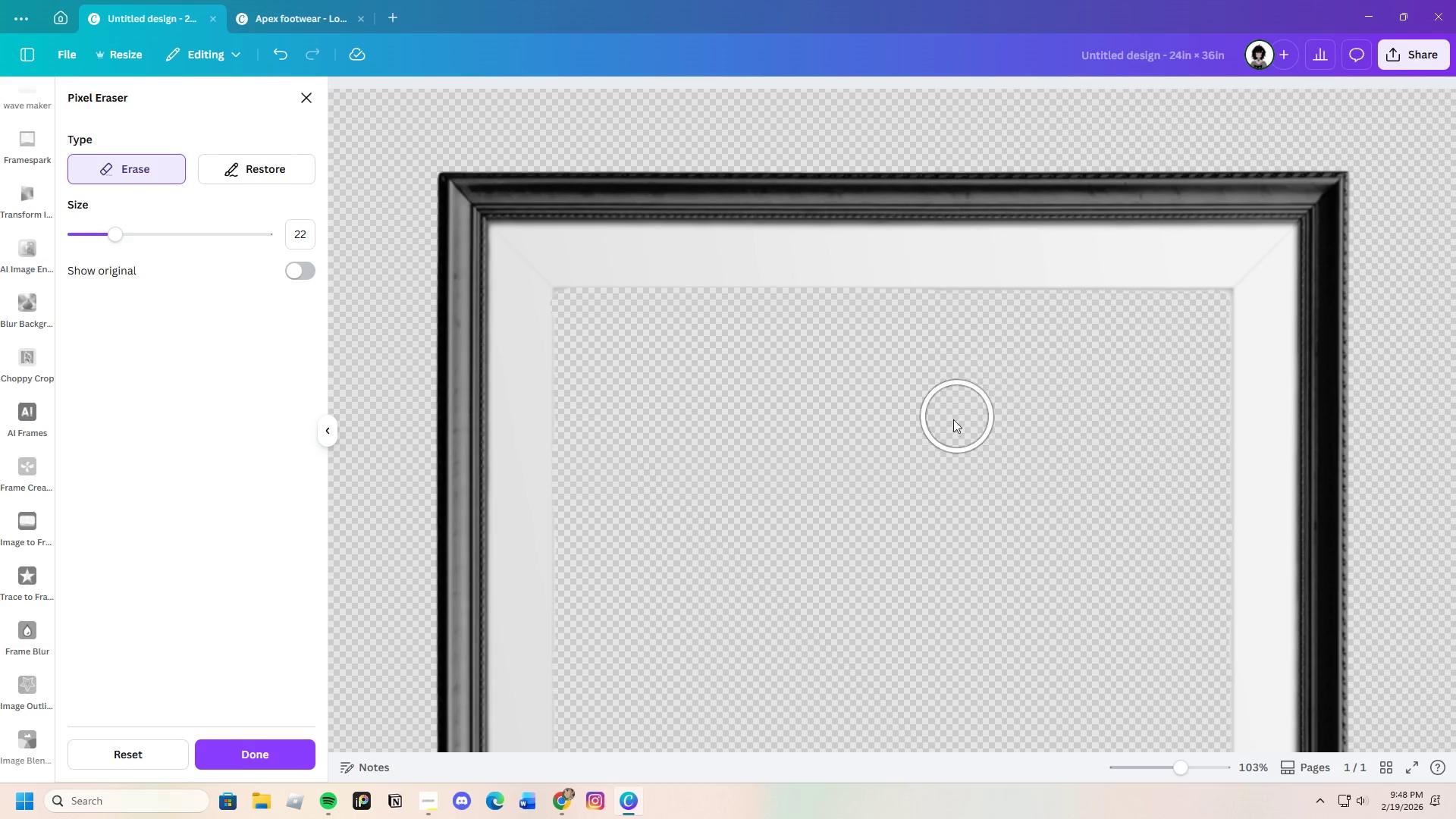 
scroll: coordinate [828, 465], scroll_direction: up, amount: 3.0
 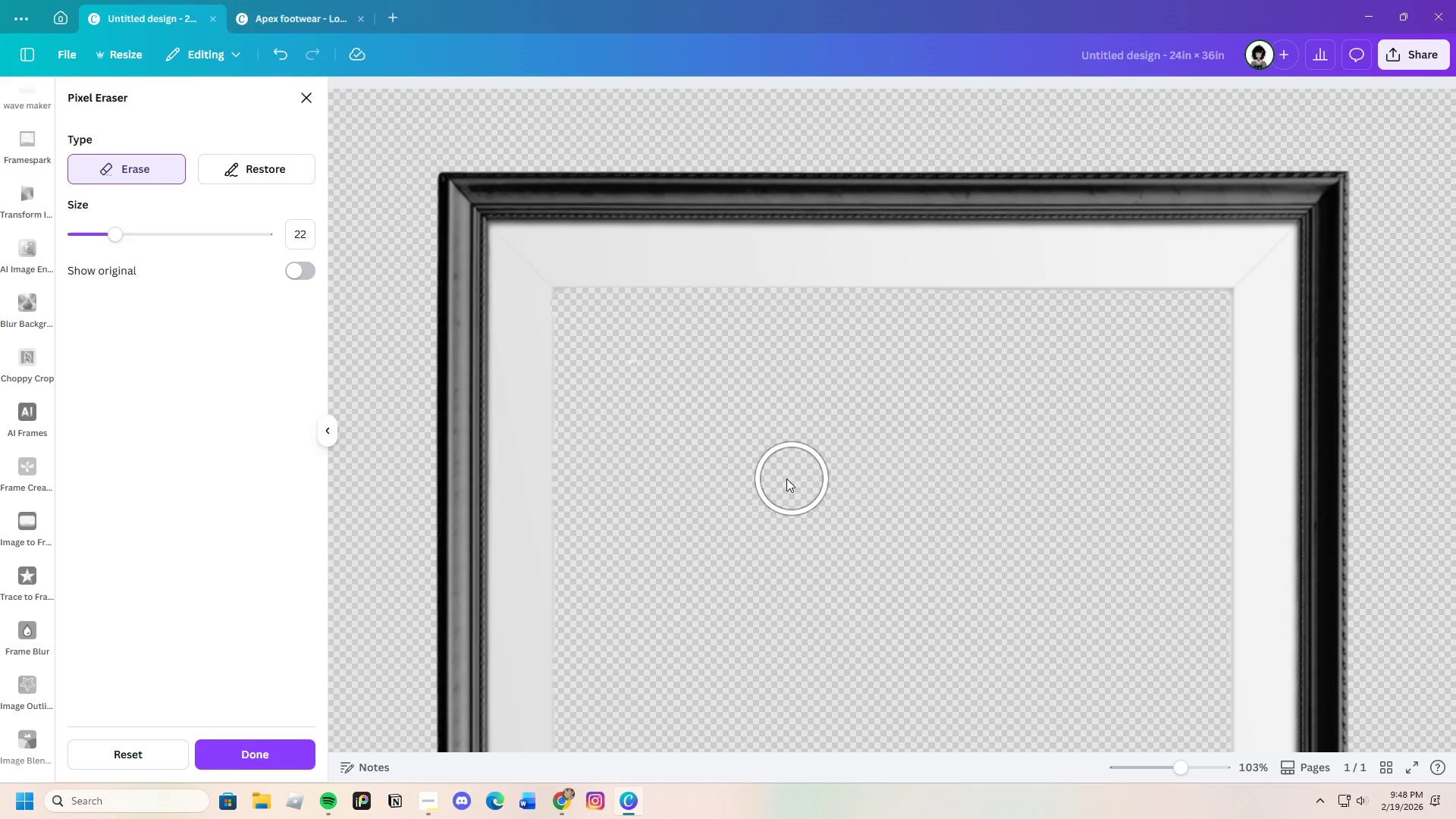 
left_click_drag(start_coordinate=[707, 347], to_coordinate=[1142, 340])
 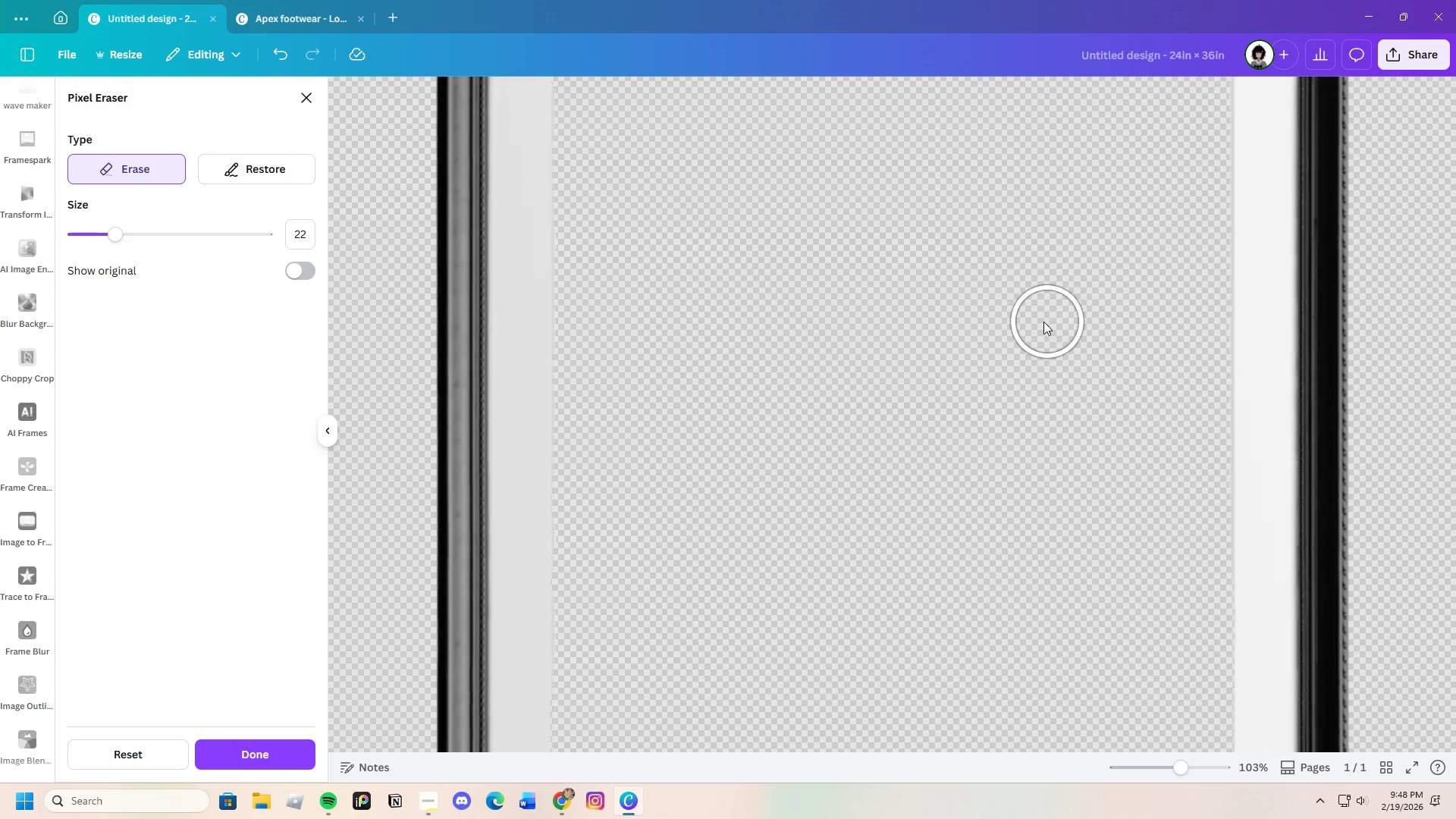 
scroll: coordinate [951, 422], scroll_direction: down, amount: 3.0
 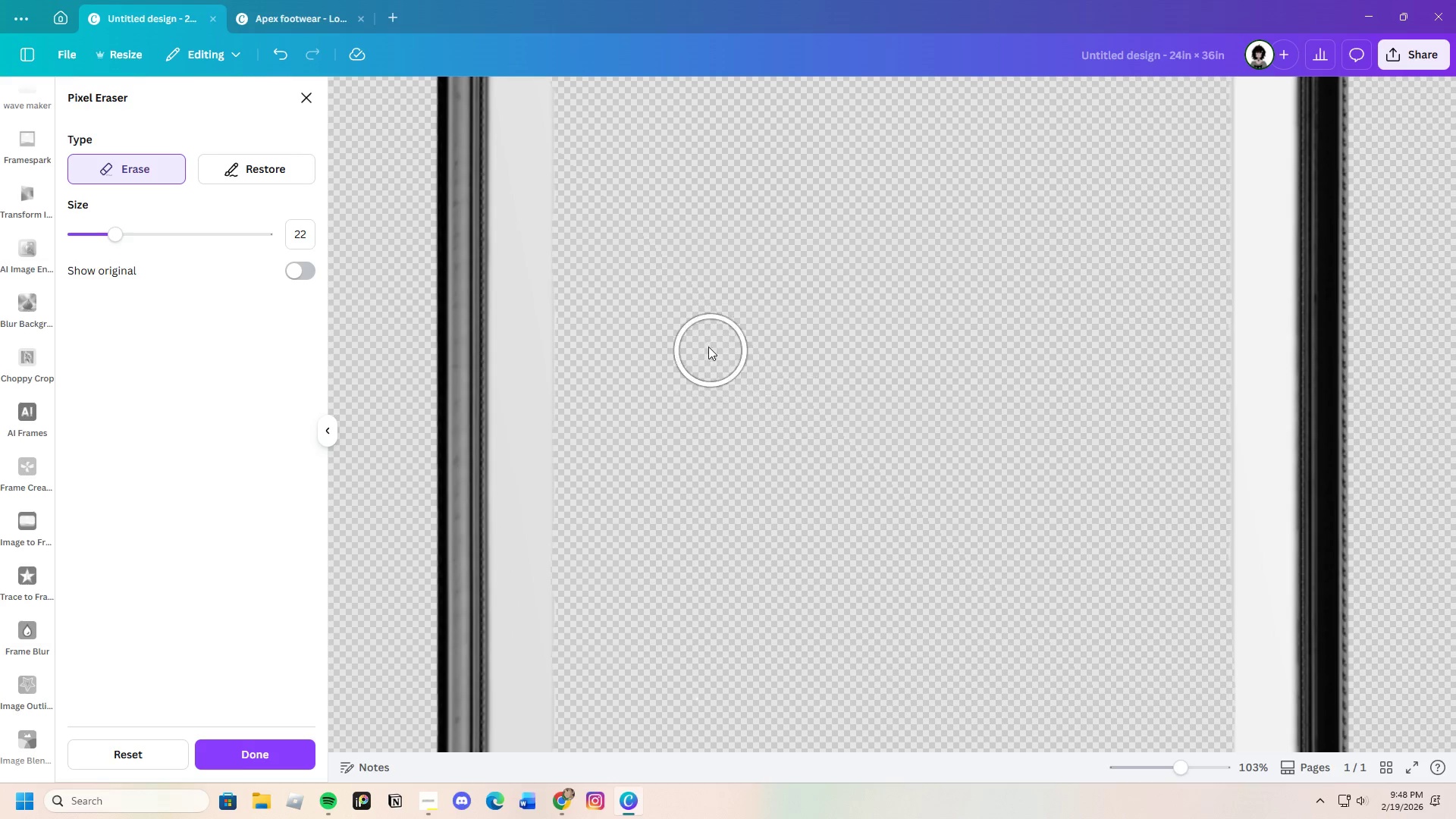 
left_click_drag(start_coordinate=[766, 438], to_coordinate=[677, 475])
 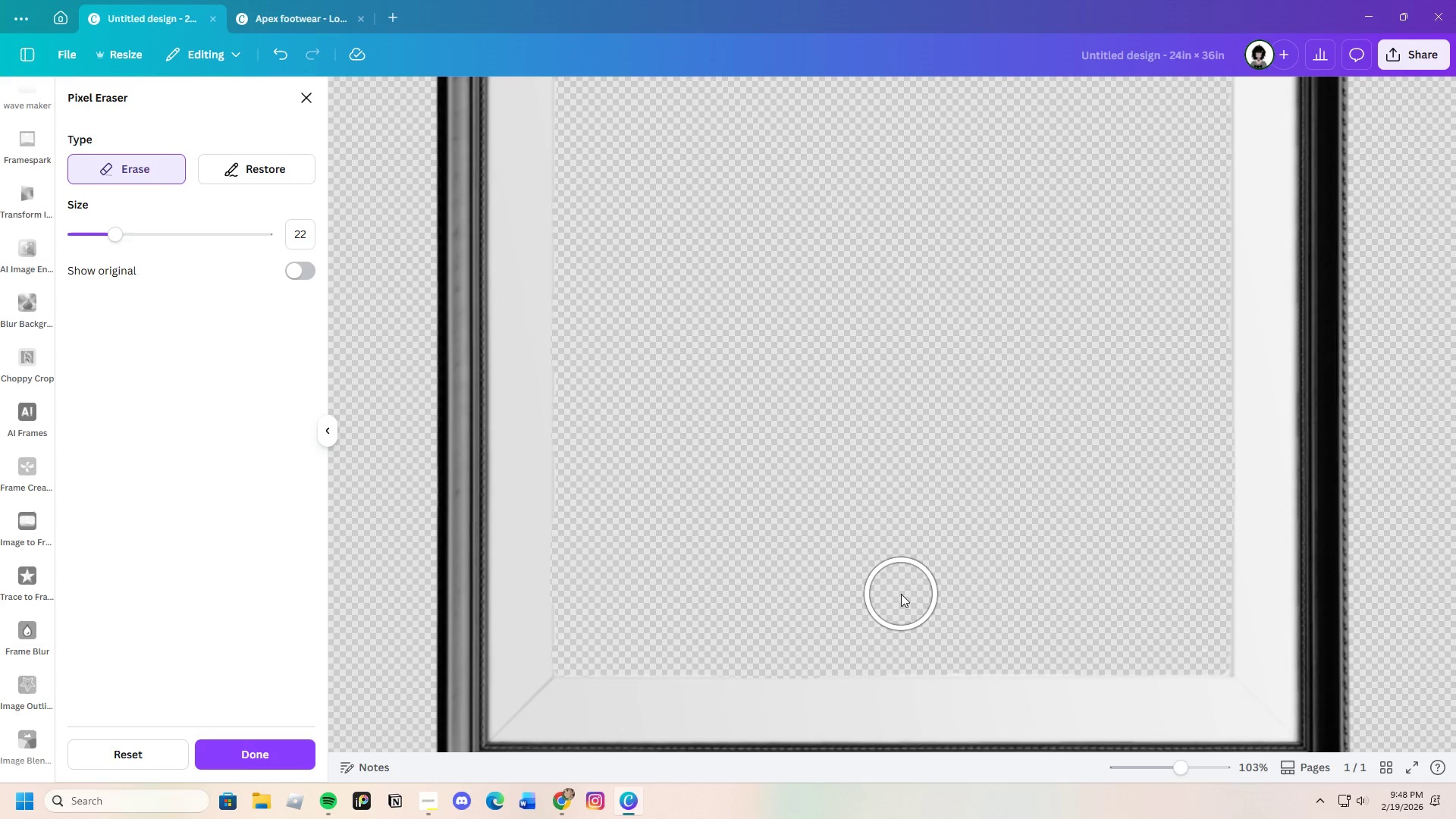 
scroll: coordinate [1044, 322], scroll_direction: down, amount: 3.0
 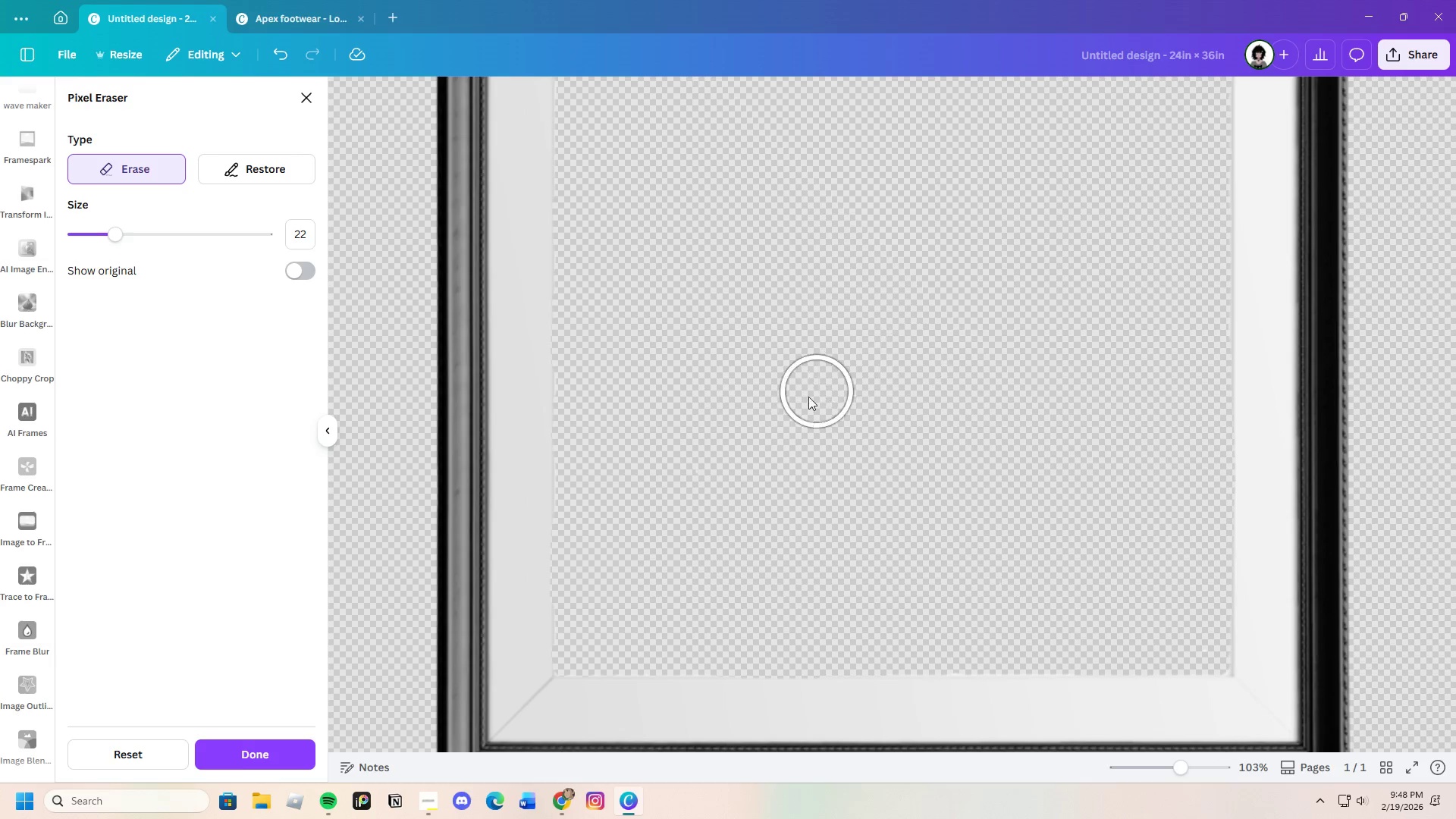 
left_click_drag(start_coordinate=[911, 592], to_coordinate=[1023, 593])
 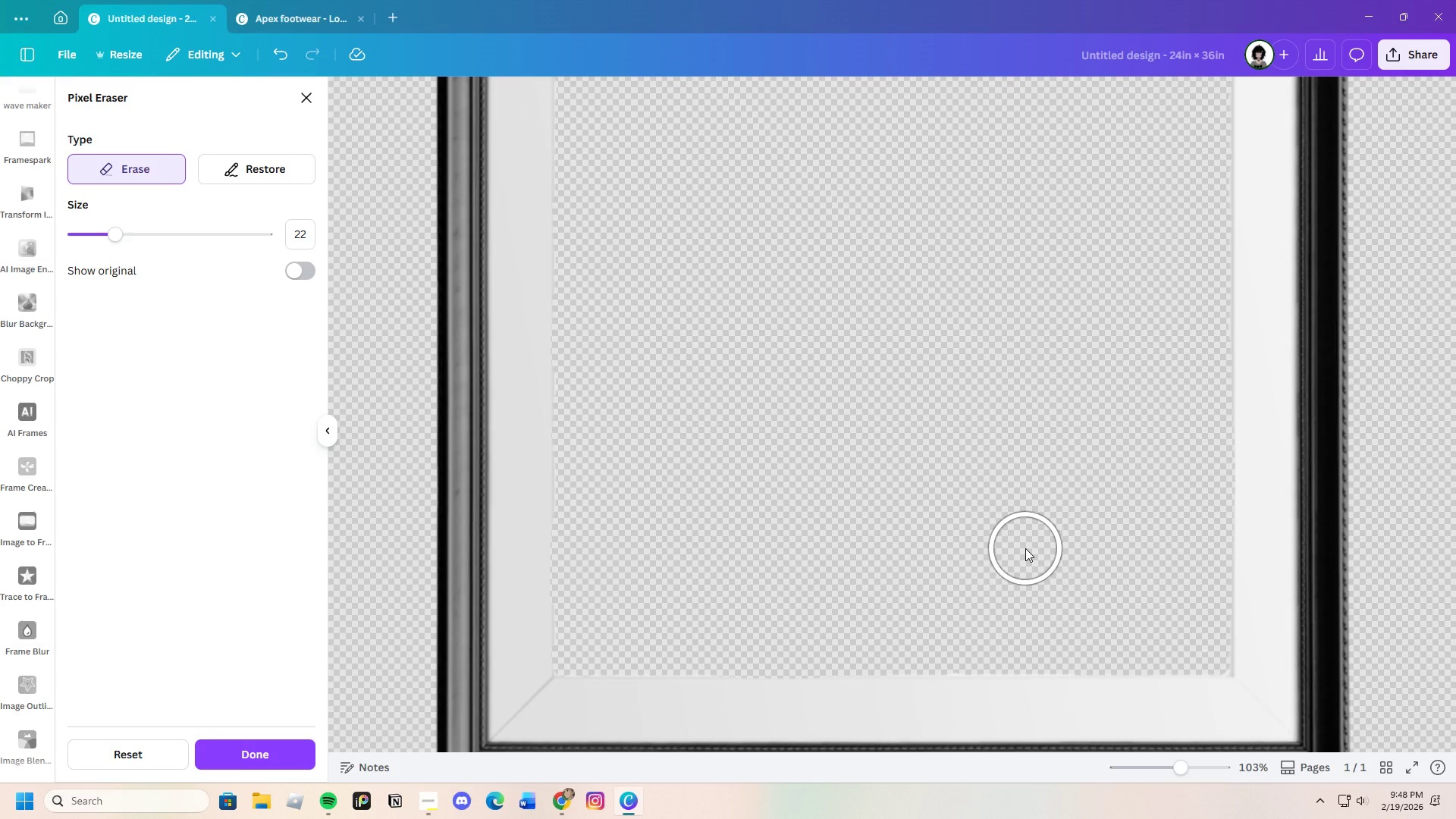 
wait(9.19)
 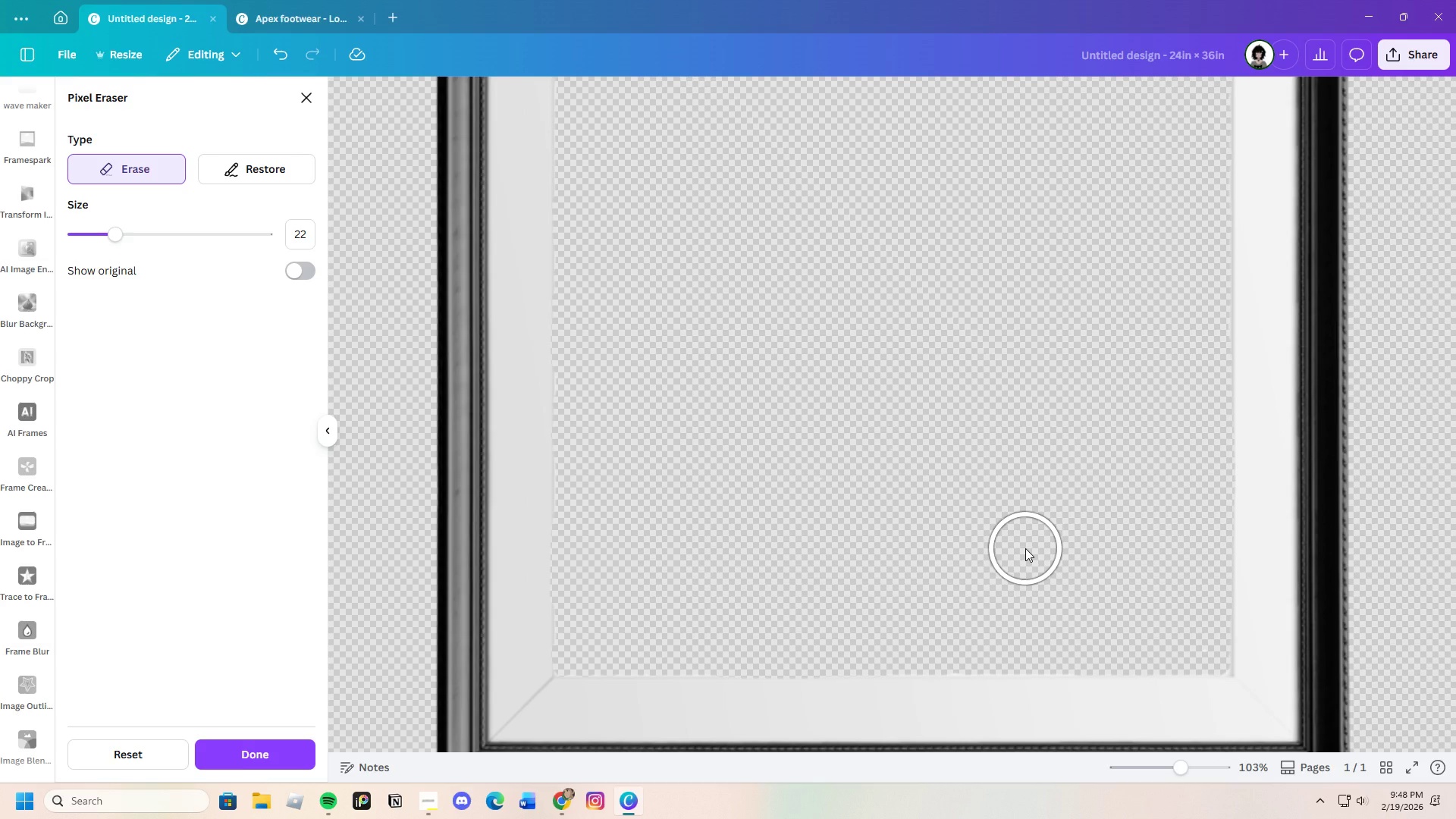 
scroll: coordinate [1158, 369], scroll_direction: down, amount: 4.0
 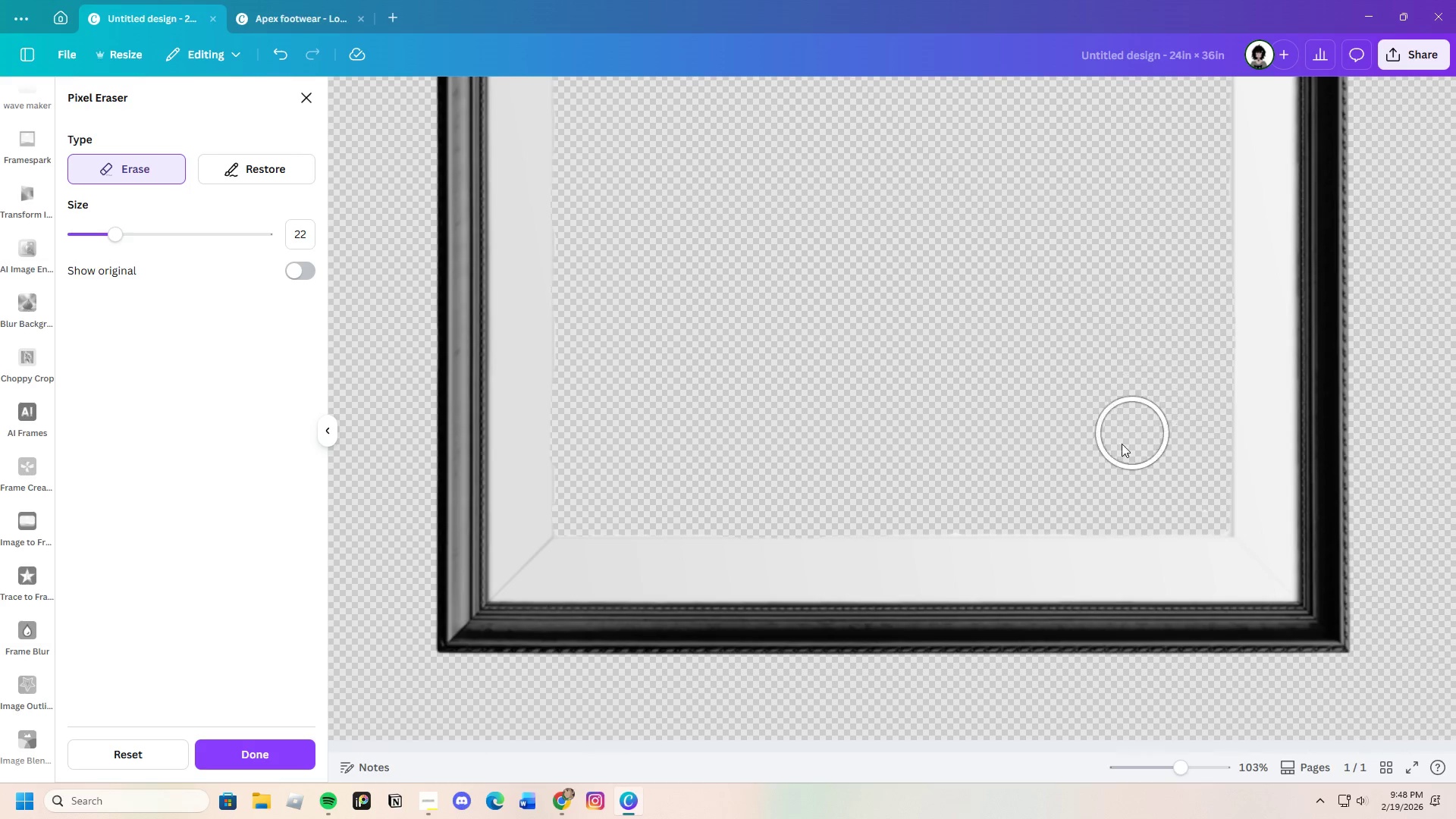 
scroll: coordinate [783, 664], scroll_direction: up, amount: 2.0
 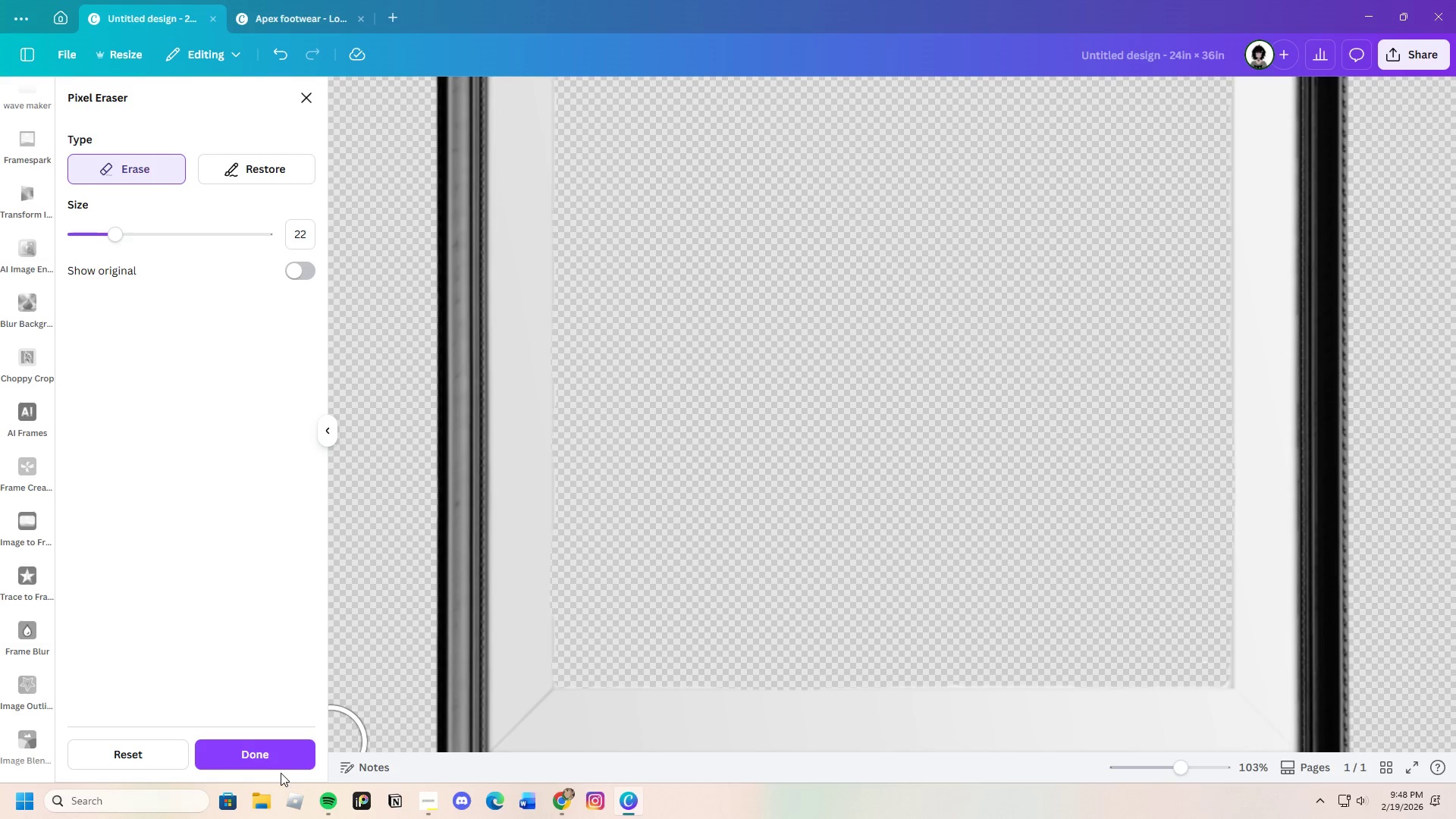 
left_click([279, 760])
 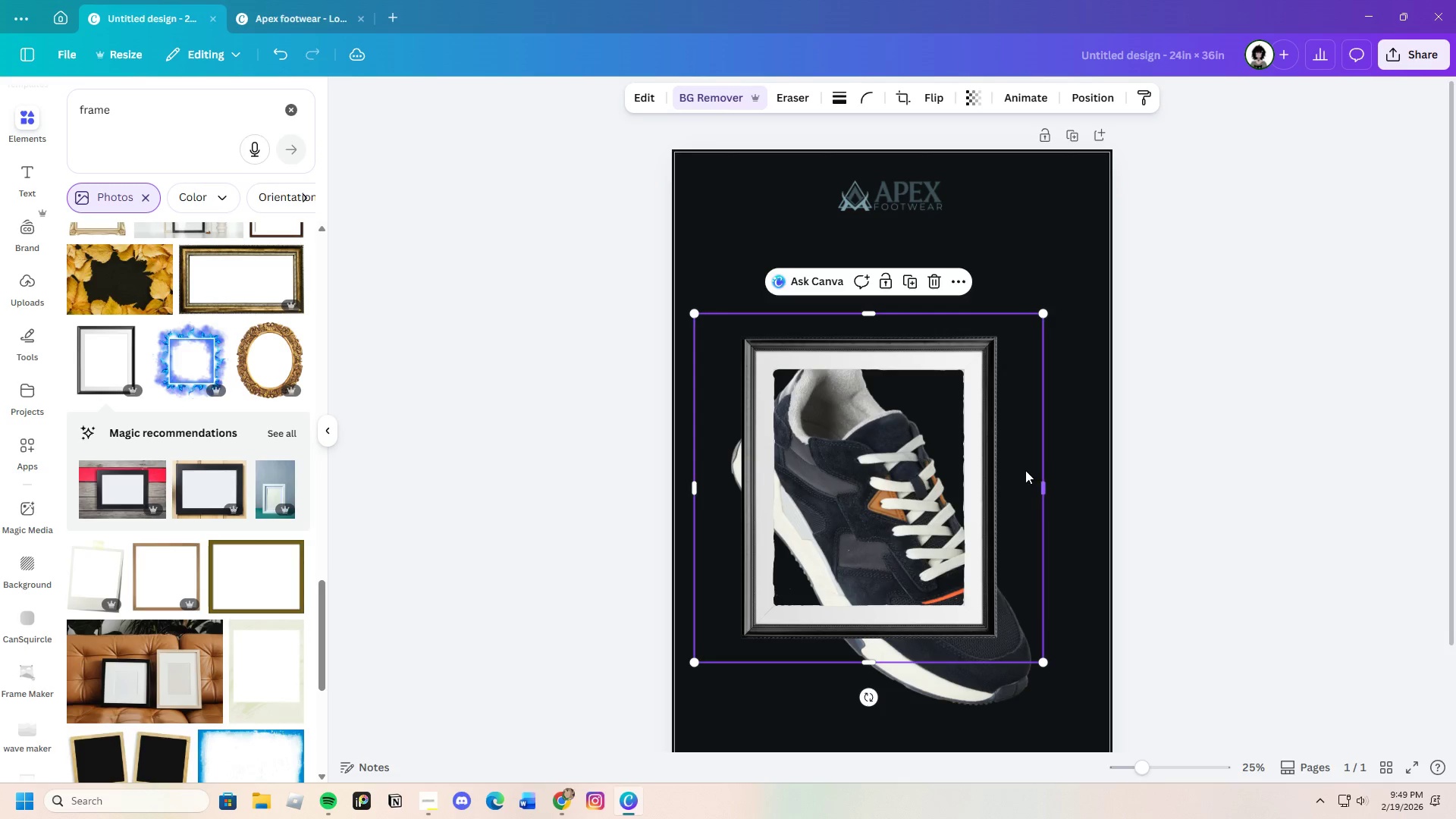 
wait(6.09)
 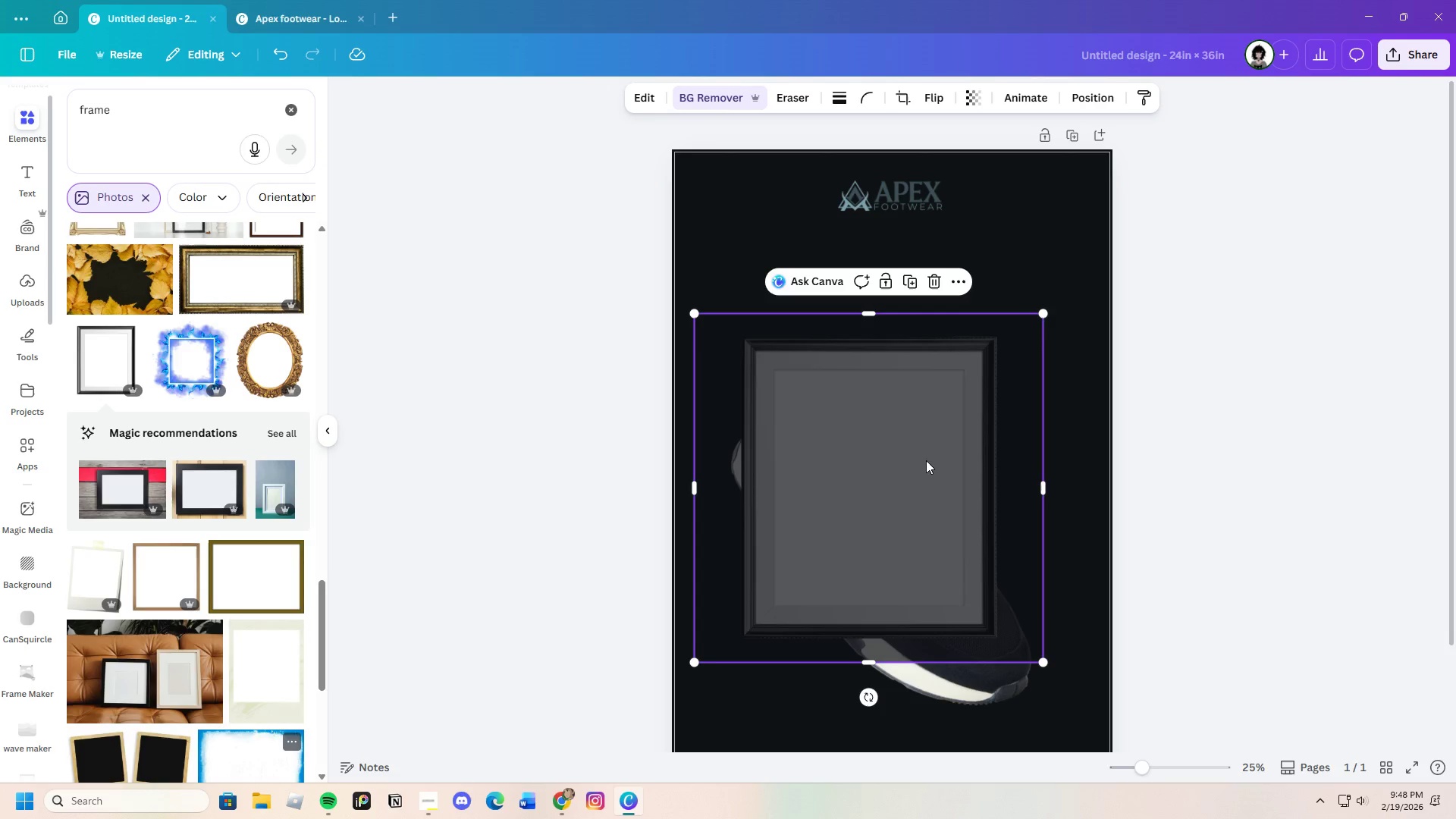 
left_click_drag(start_coordinate=[1046, 661], to_coordinate=[1102, 752])
 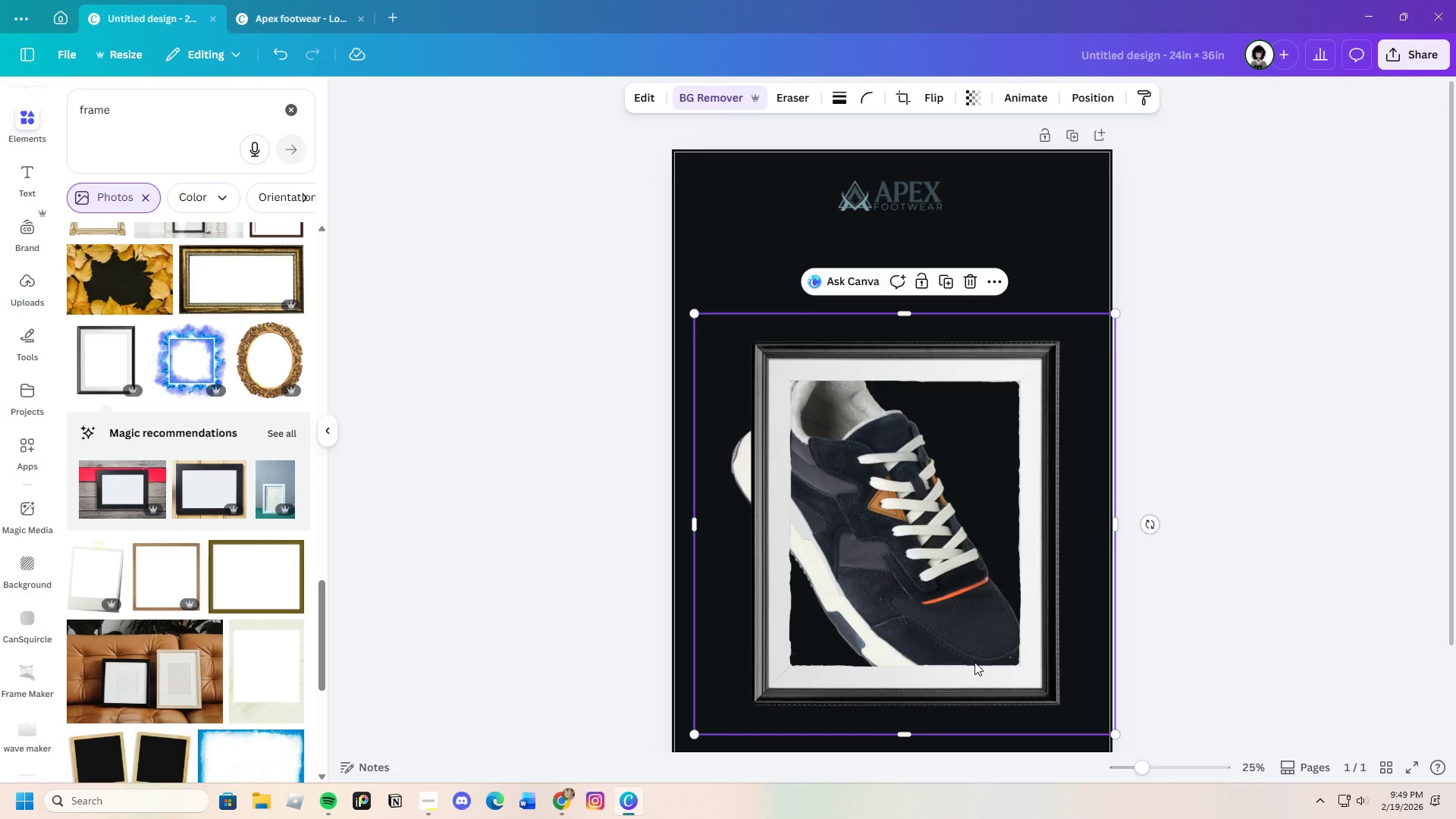 
left_click_drag(start_coordinate=[974, 661], to_coordinate=[903, 416])
 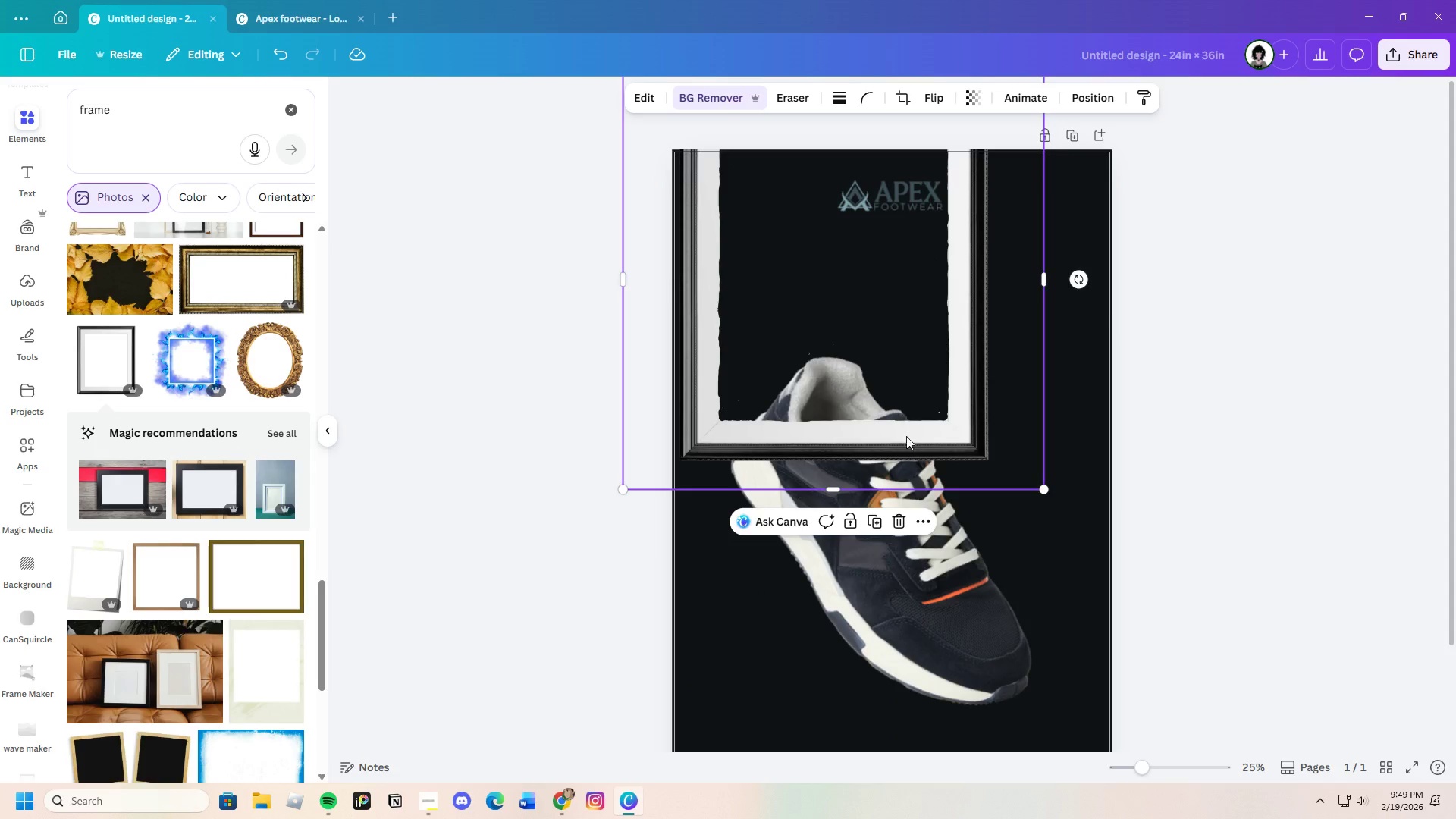 
left_click_drag(start_coordinate=[902, 417], to_coordinate=[950, 573])
 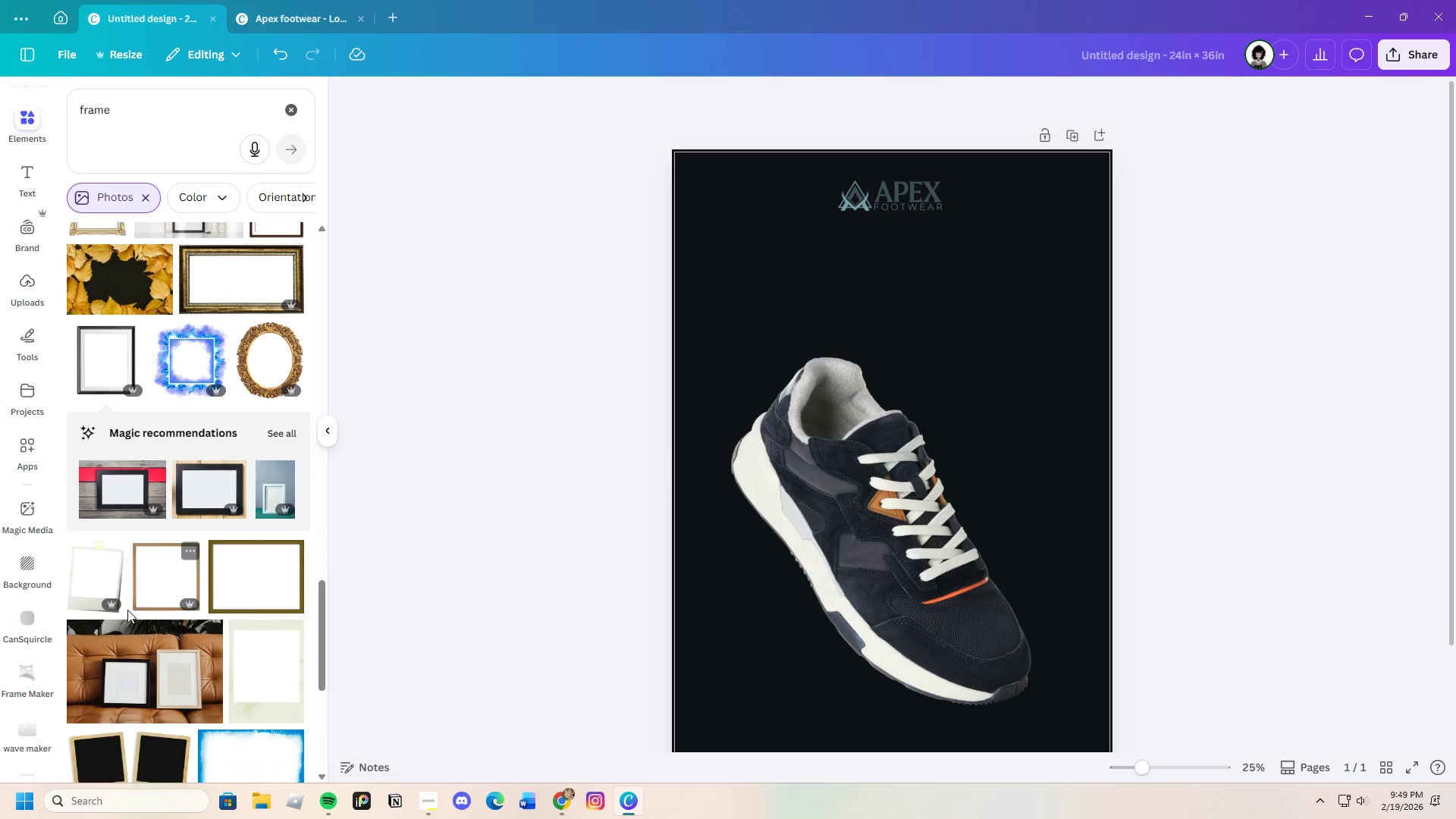 
scroll: coordinate [149, 603], scroll_direction: down, amount: 2.0
 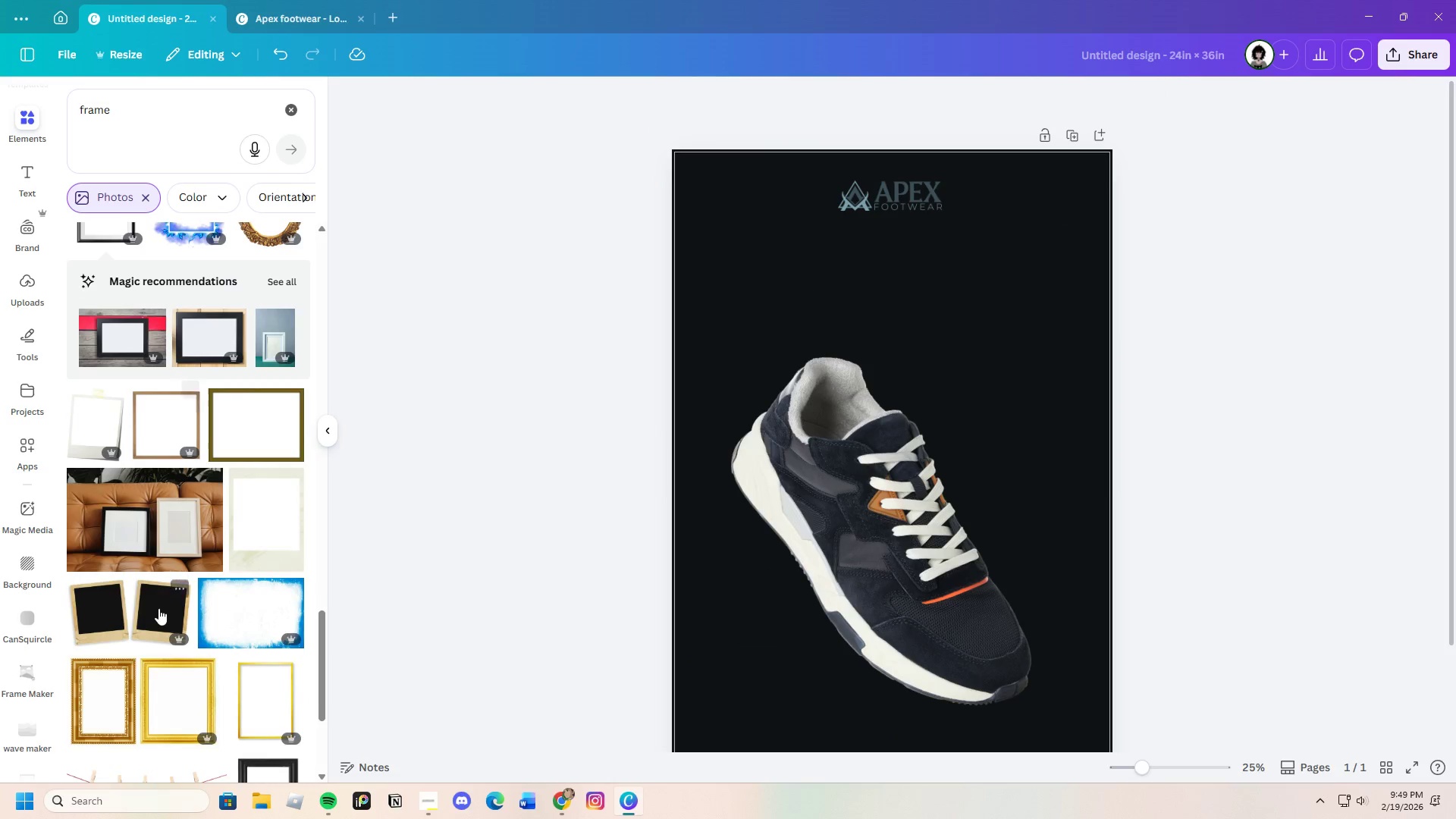 
scroll: coordinate [161, 609], scroll_direction: up, amount: 6.0
 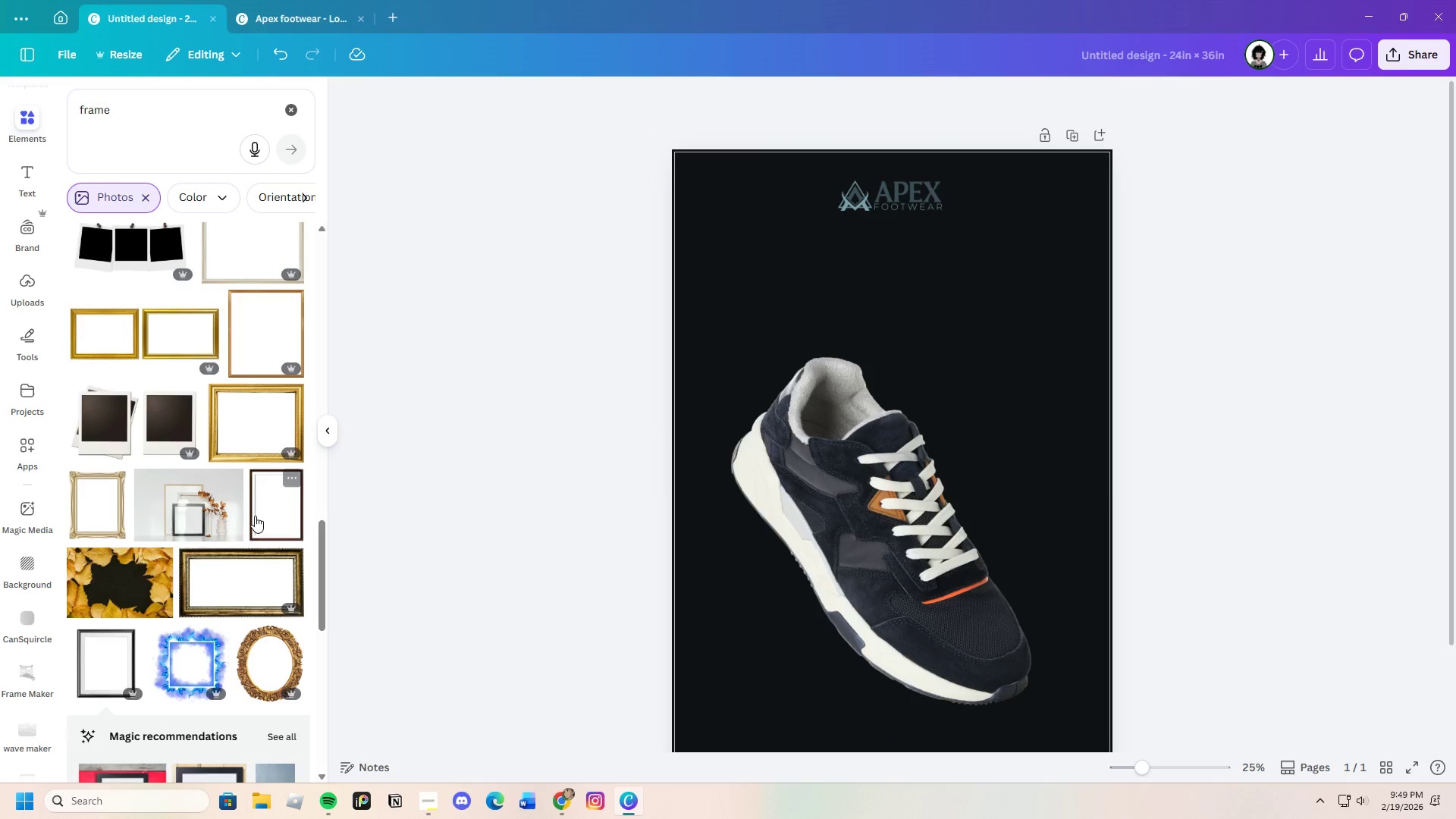 
scroll: coordinate [154, 661], scroll_direction: down, amount: 27.0
 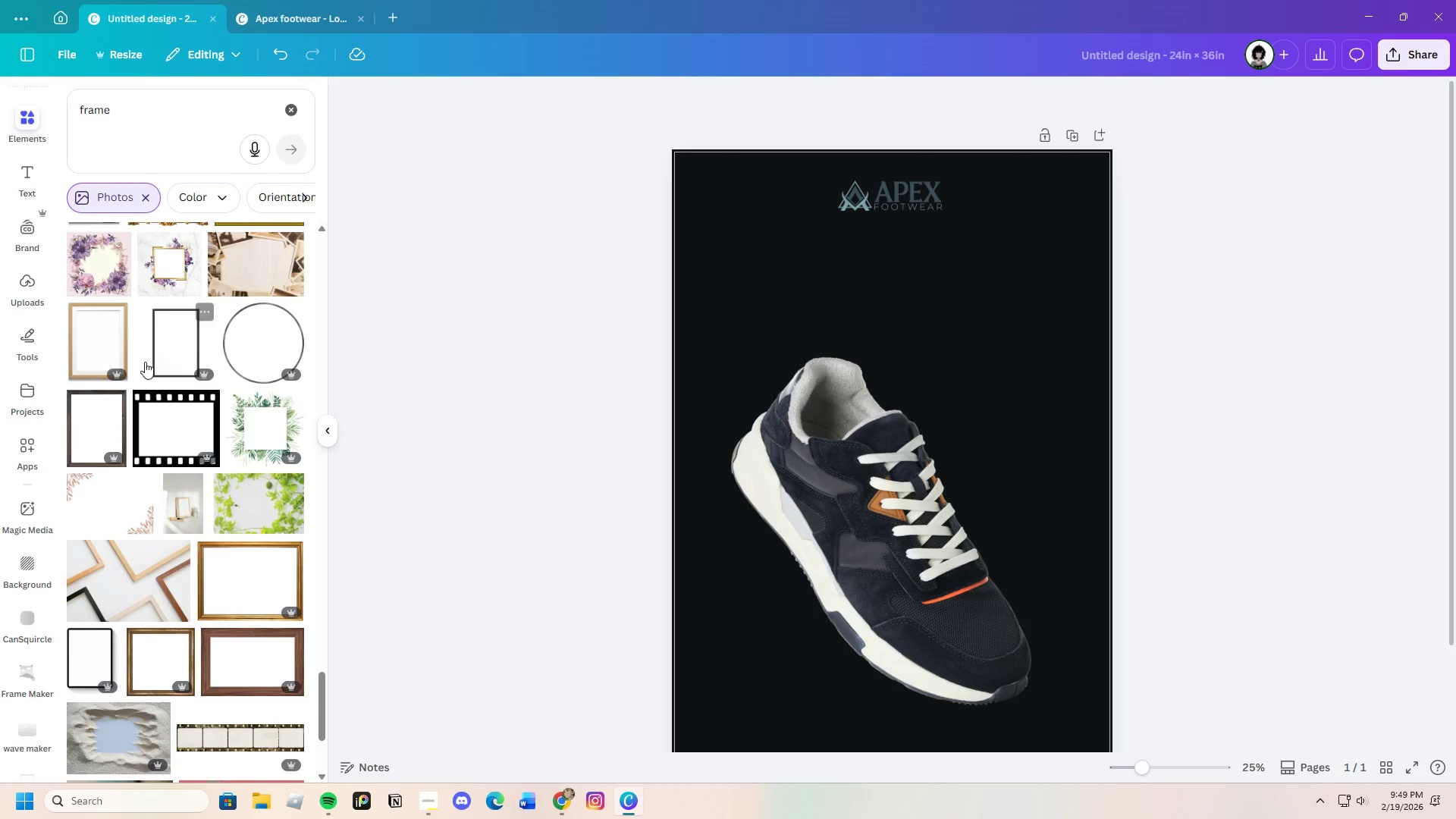 
left_click([165, 350])
 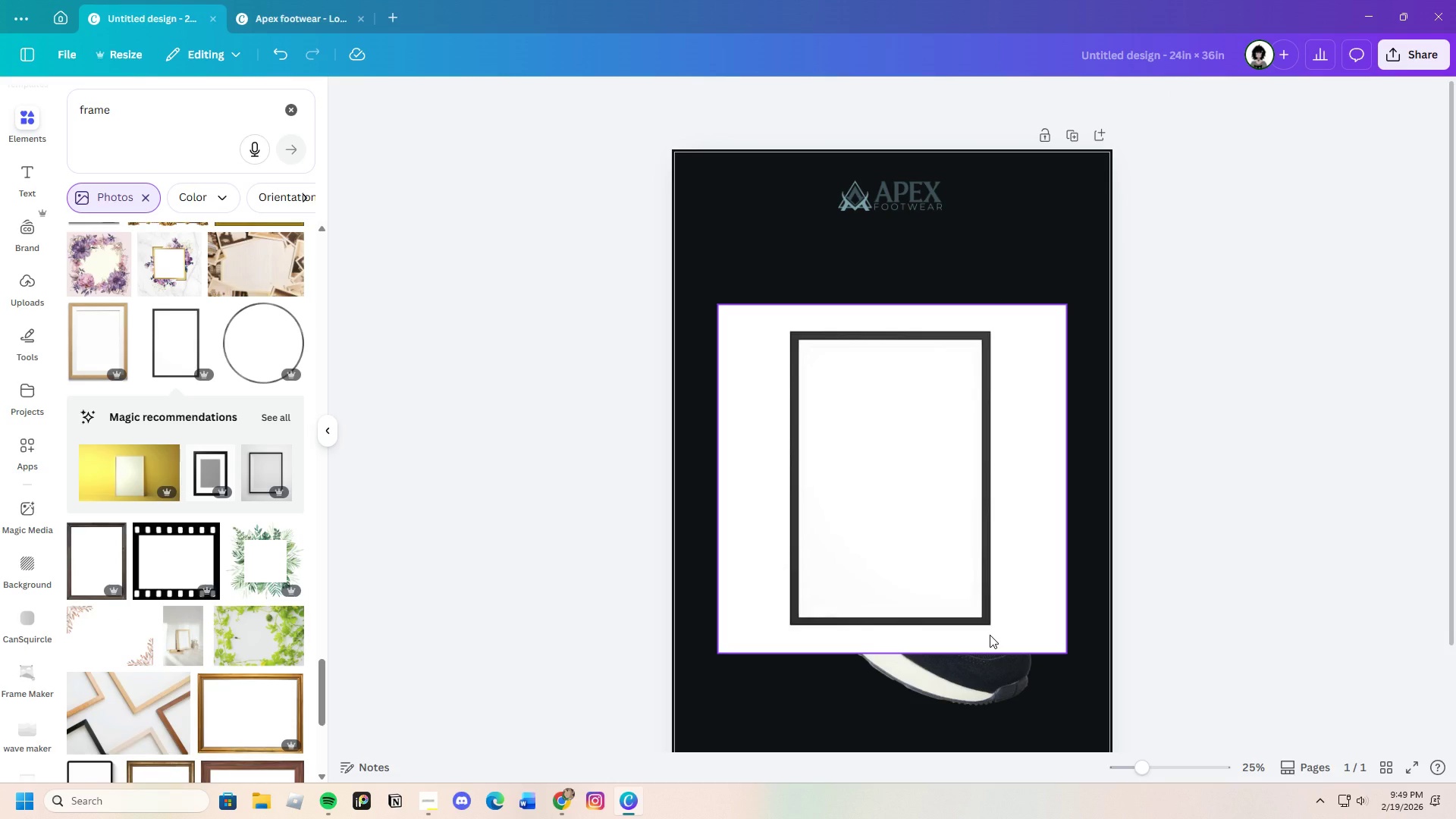 
wait(11.36)
 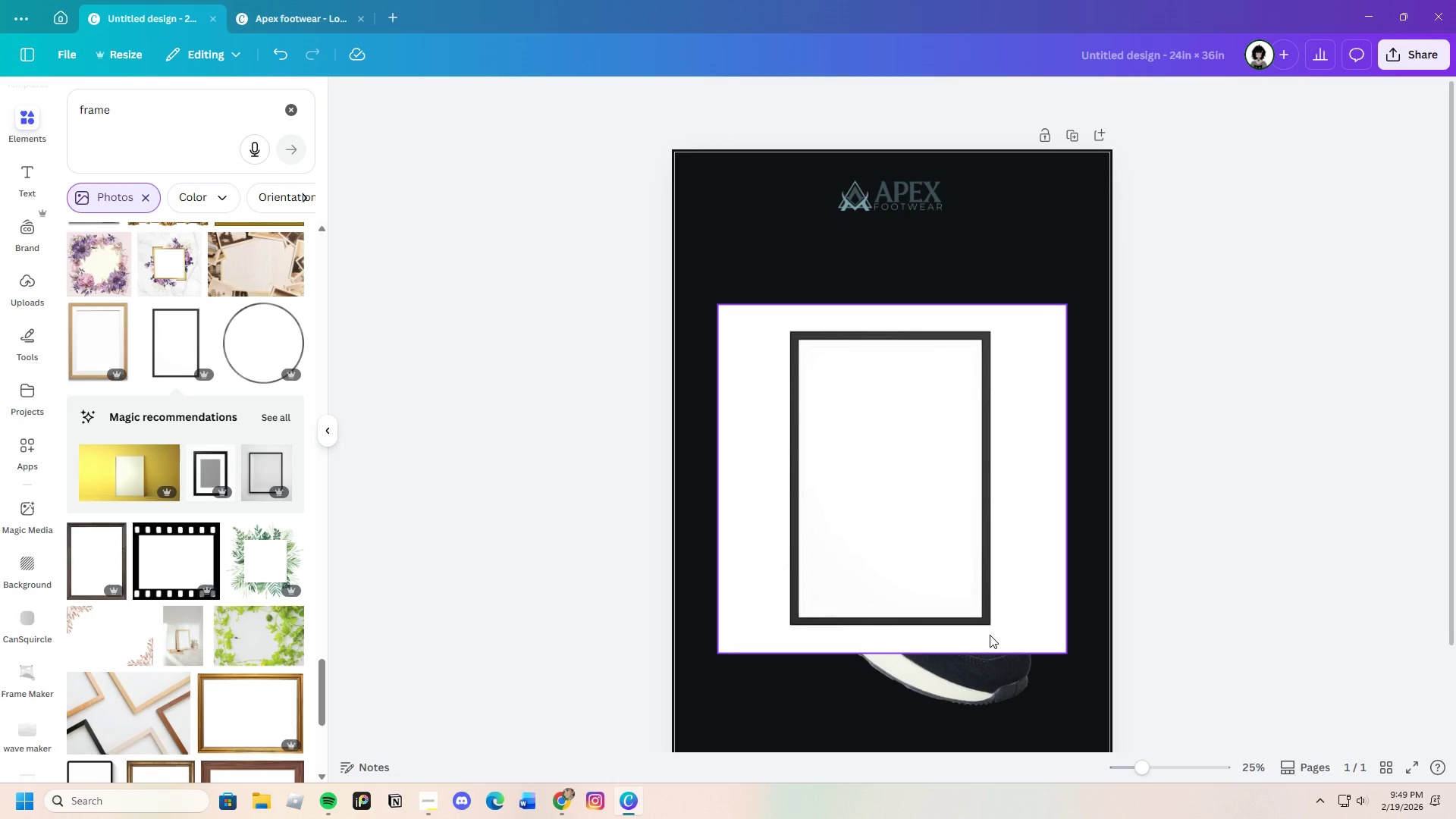 
left_click_drag(start_coordinate=[888, 467], to_coordinate=[778, 378])
 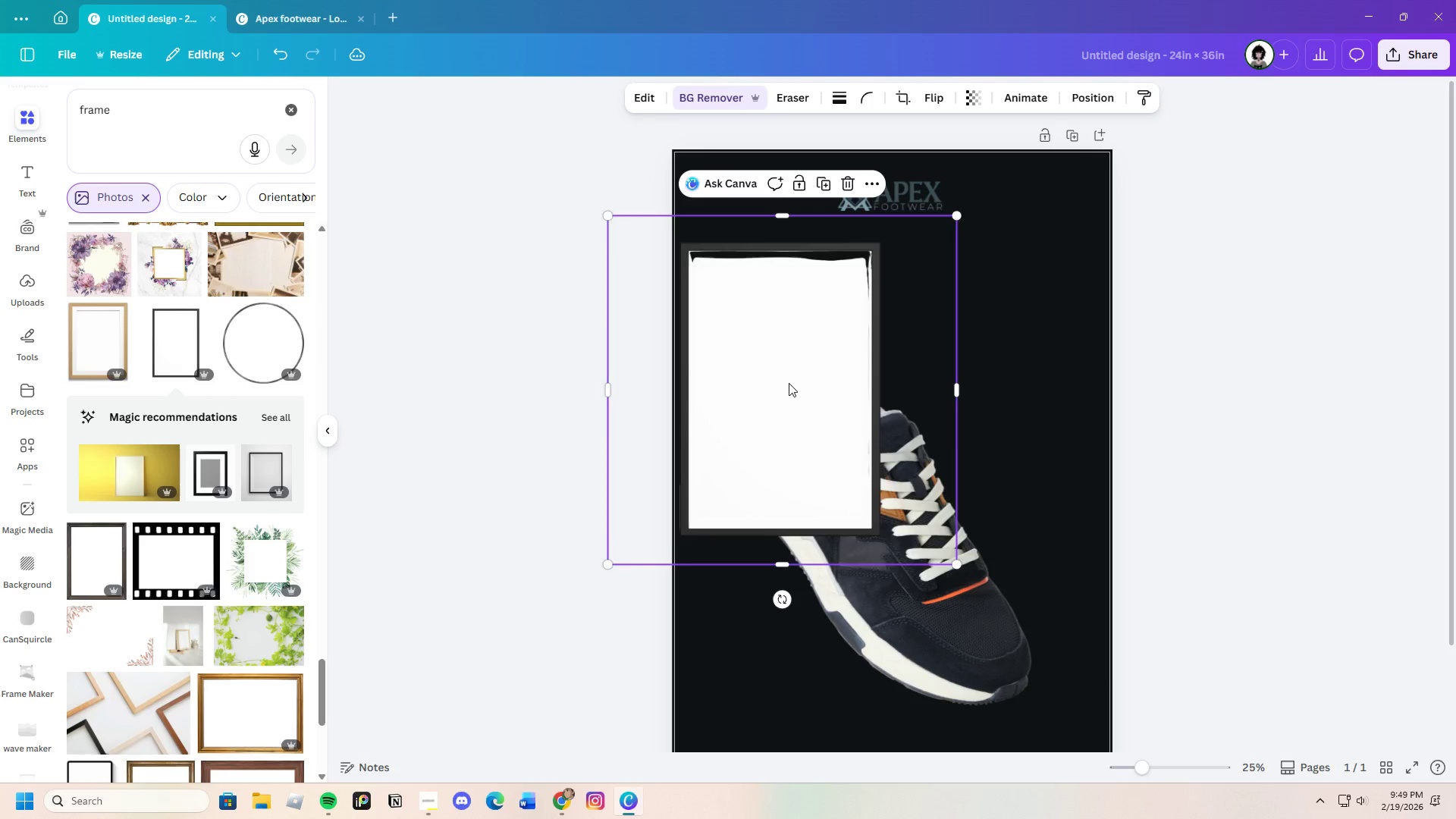 
left_click_drag(start_coordinate=[785, 381], to_coordinate=[880, 403])
 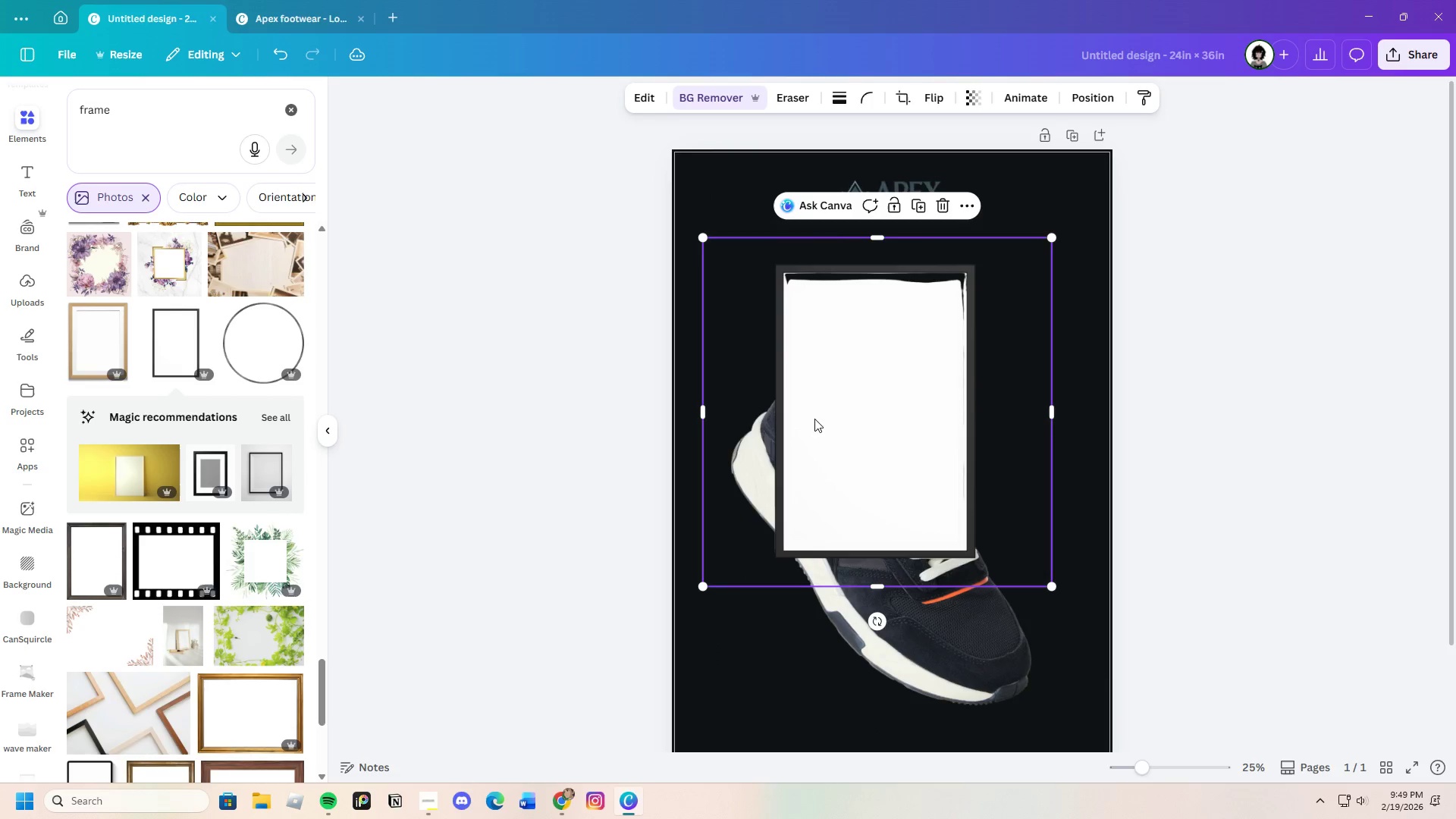 
scroll: coordinate [193, 635], scroll_direction: down, amount: 4.0
 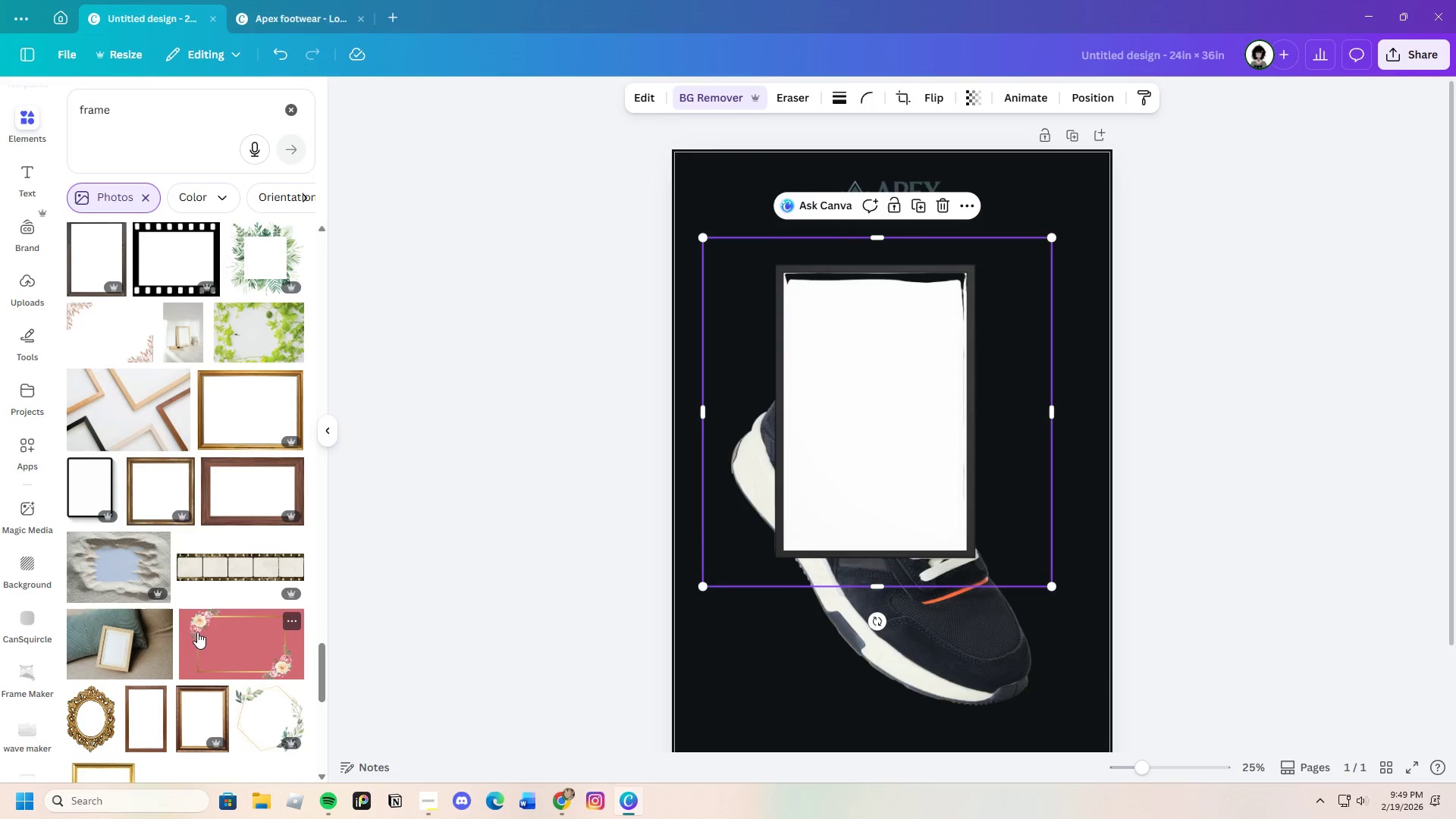 
scroll: coordinate [199, 629], scroll_direction: up, amount: 3.0
 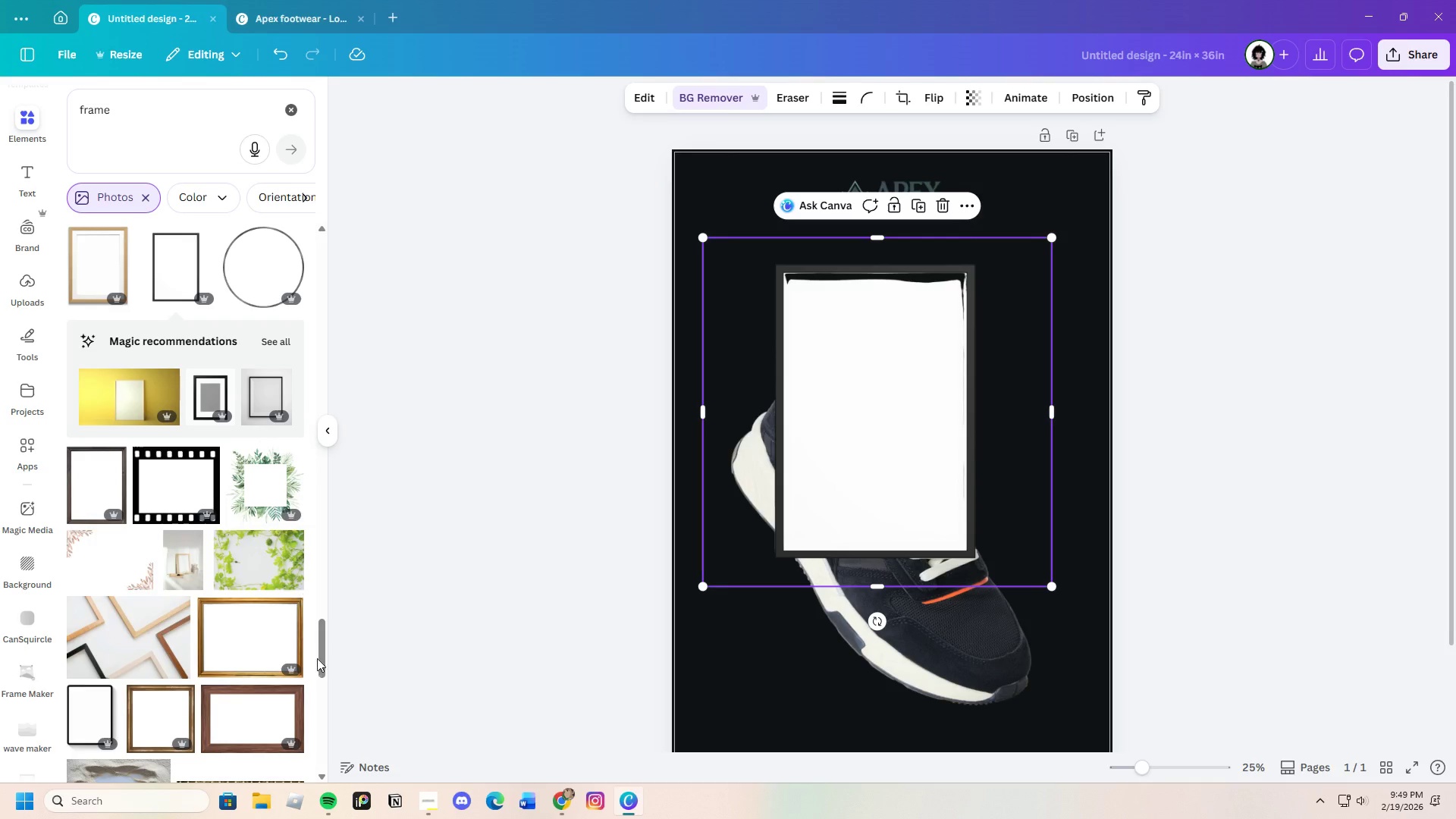 
left_click_drag(start_coordinate=[318, 657], to_coordinate=[343, 122])
 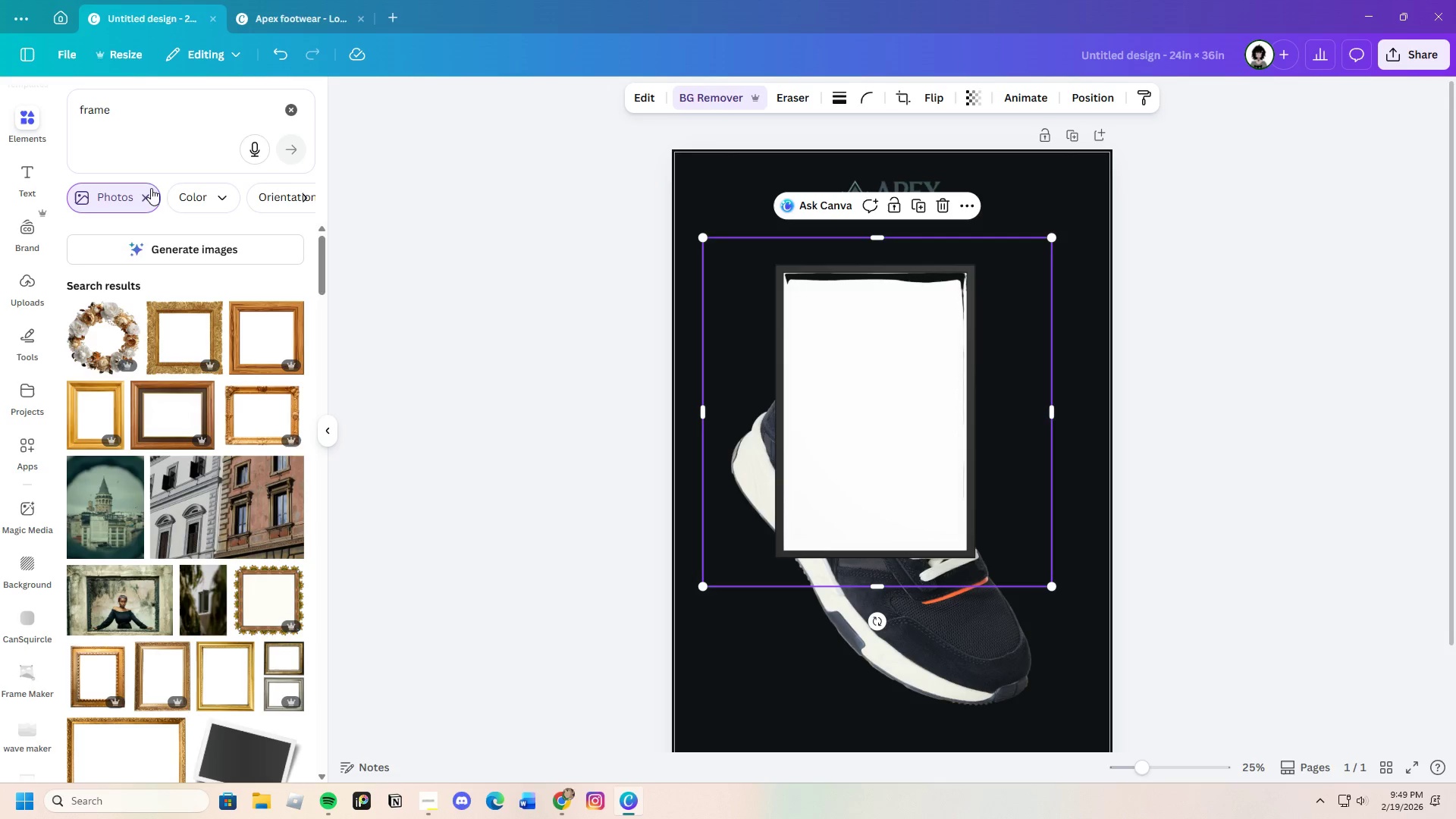 
left_click([138, 197])
 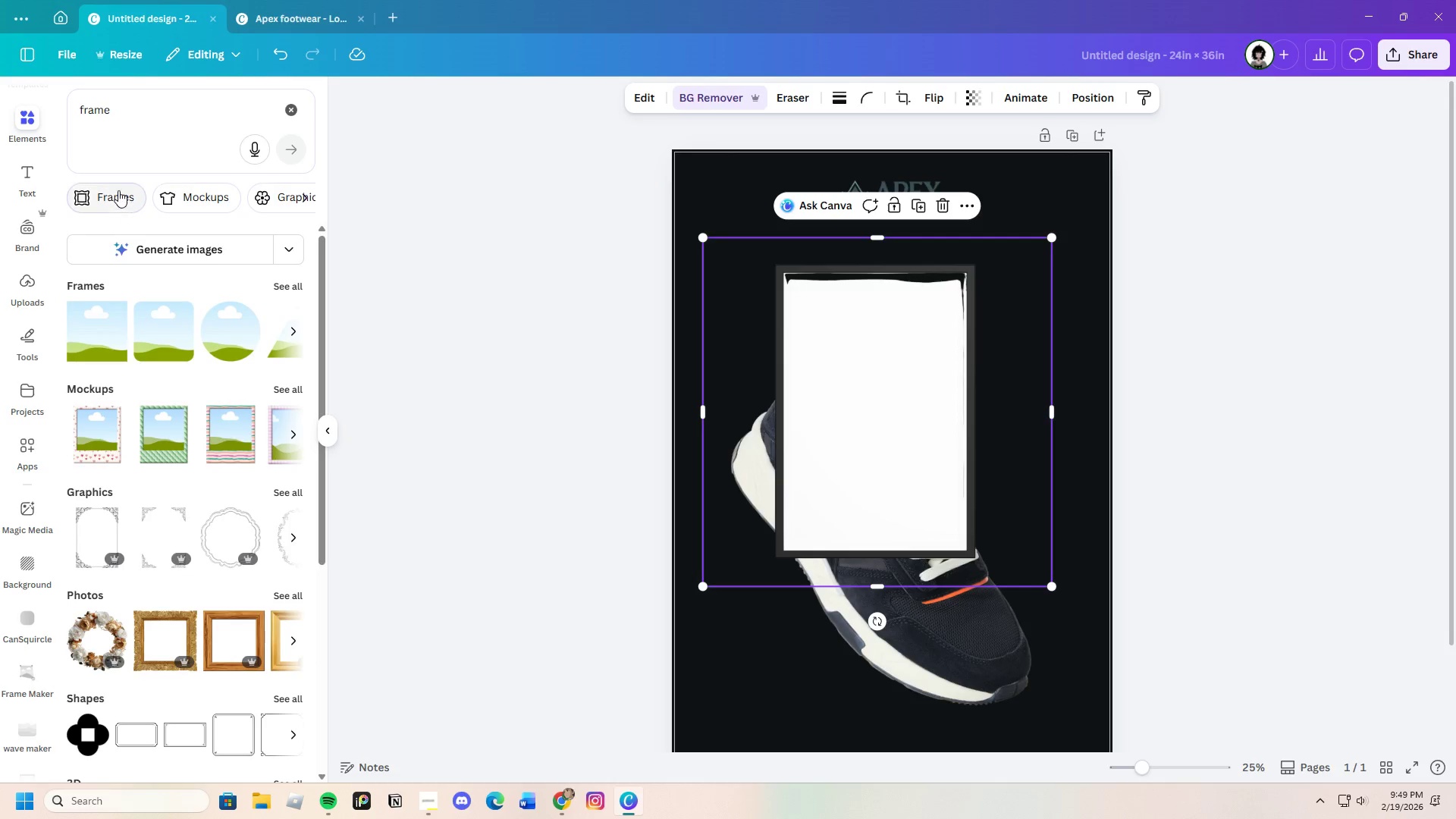 
scroll: coordinate [181, 240], scroll_direction: up, amount: 3.0
 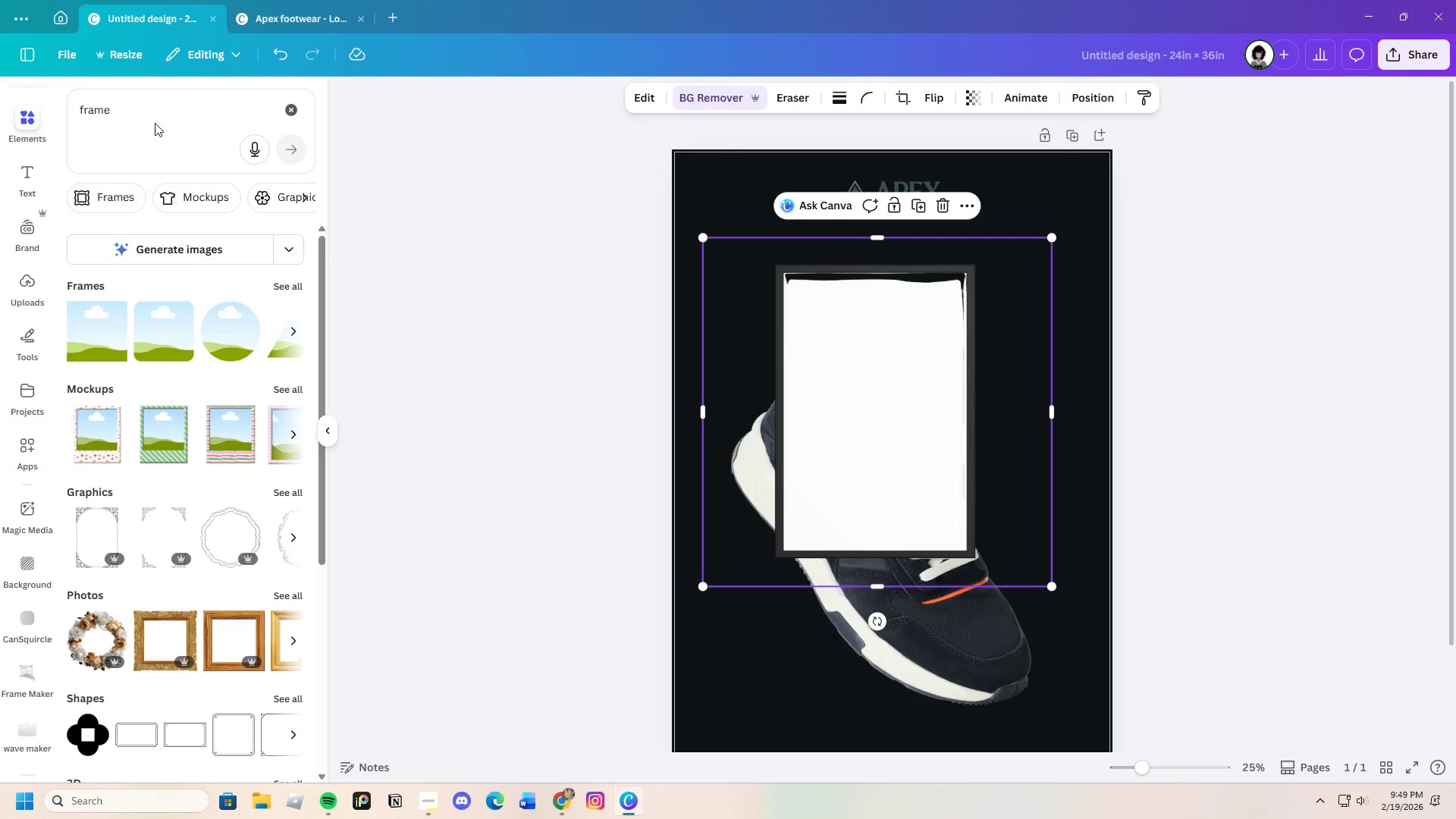 
left_click([155, 120])
 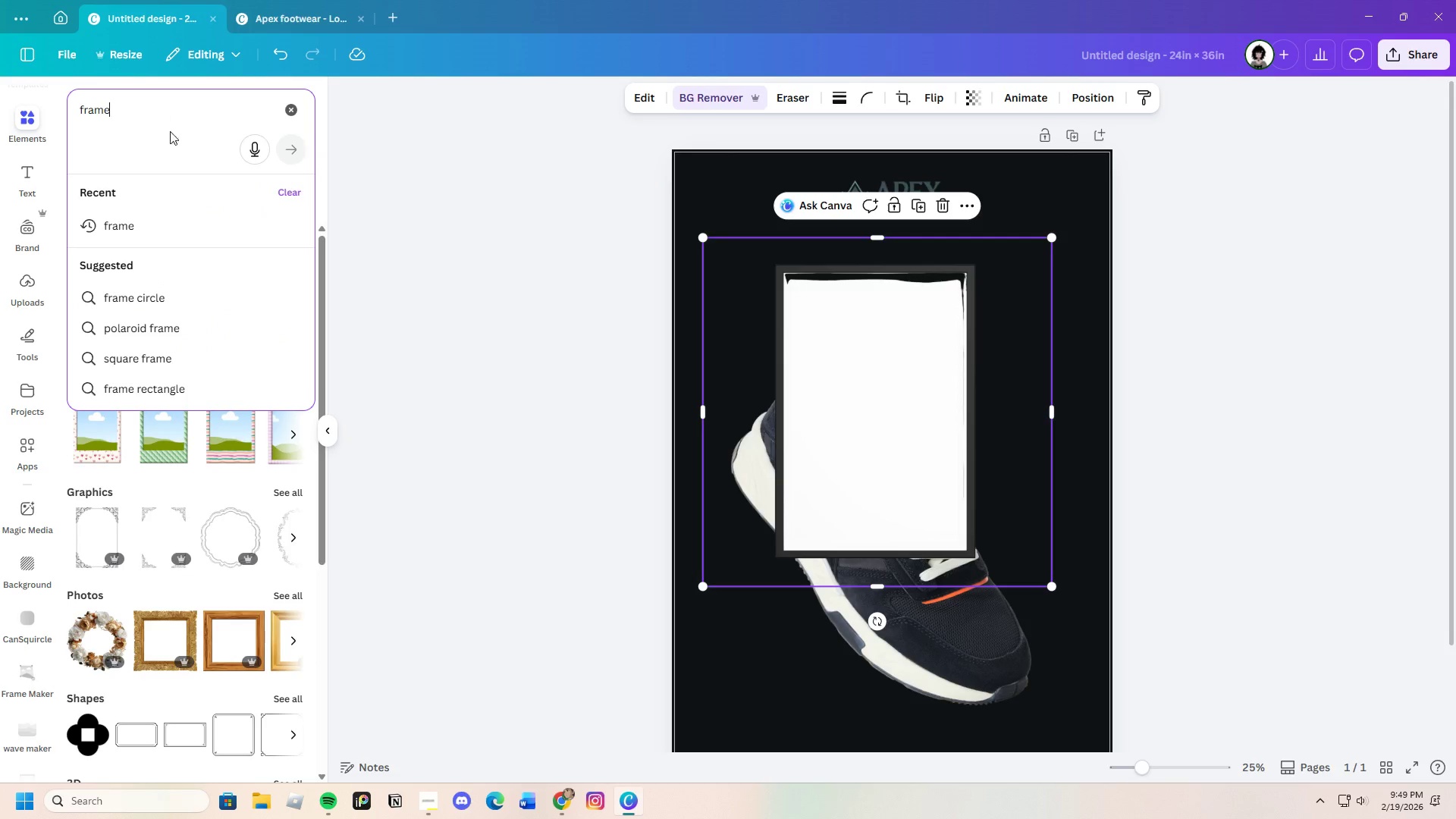 
left_click([306, 489])
 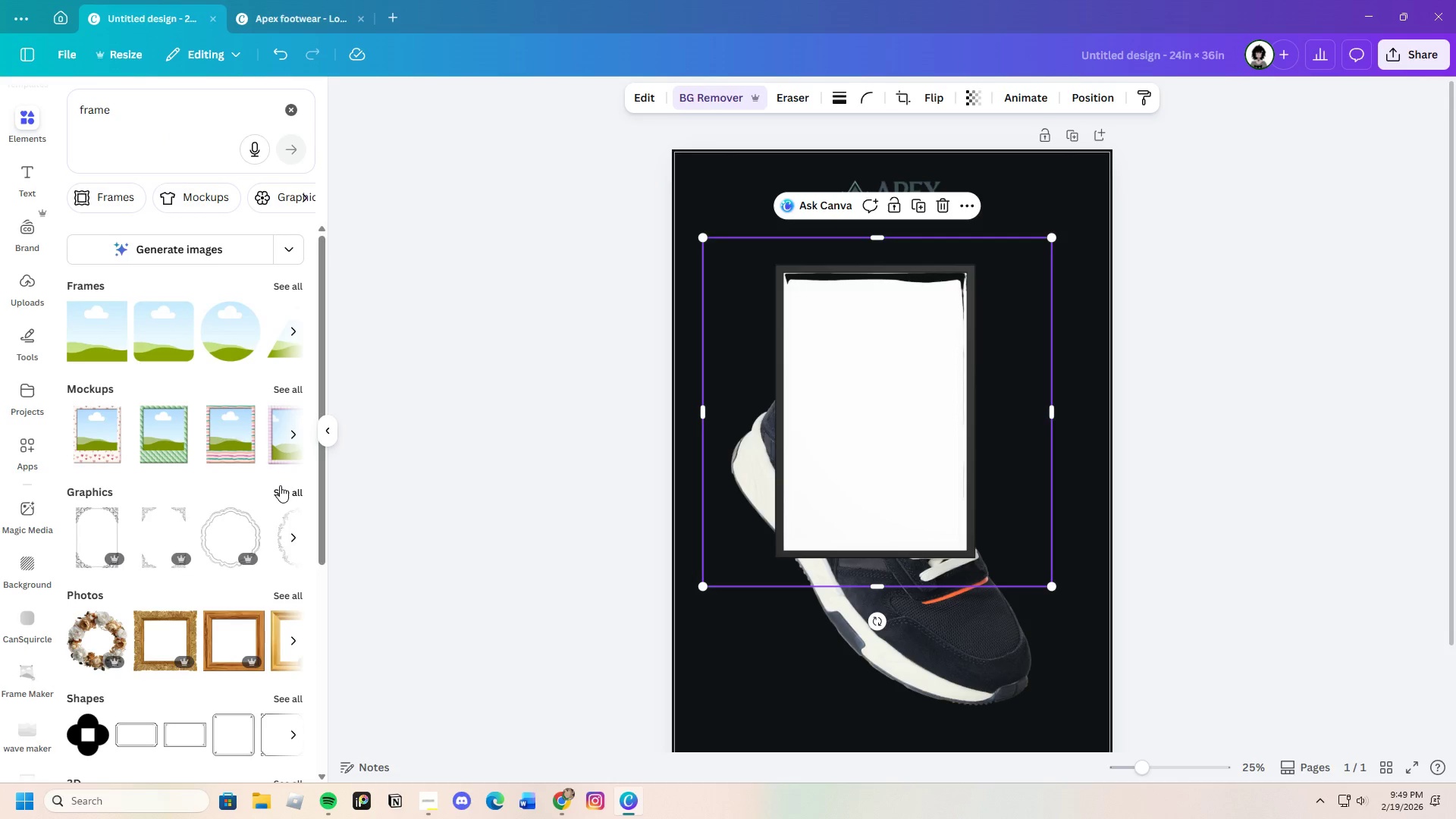 
left_click([282, 486])
 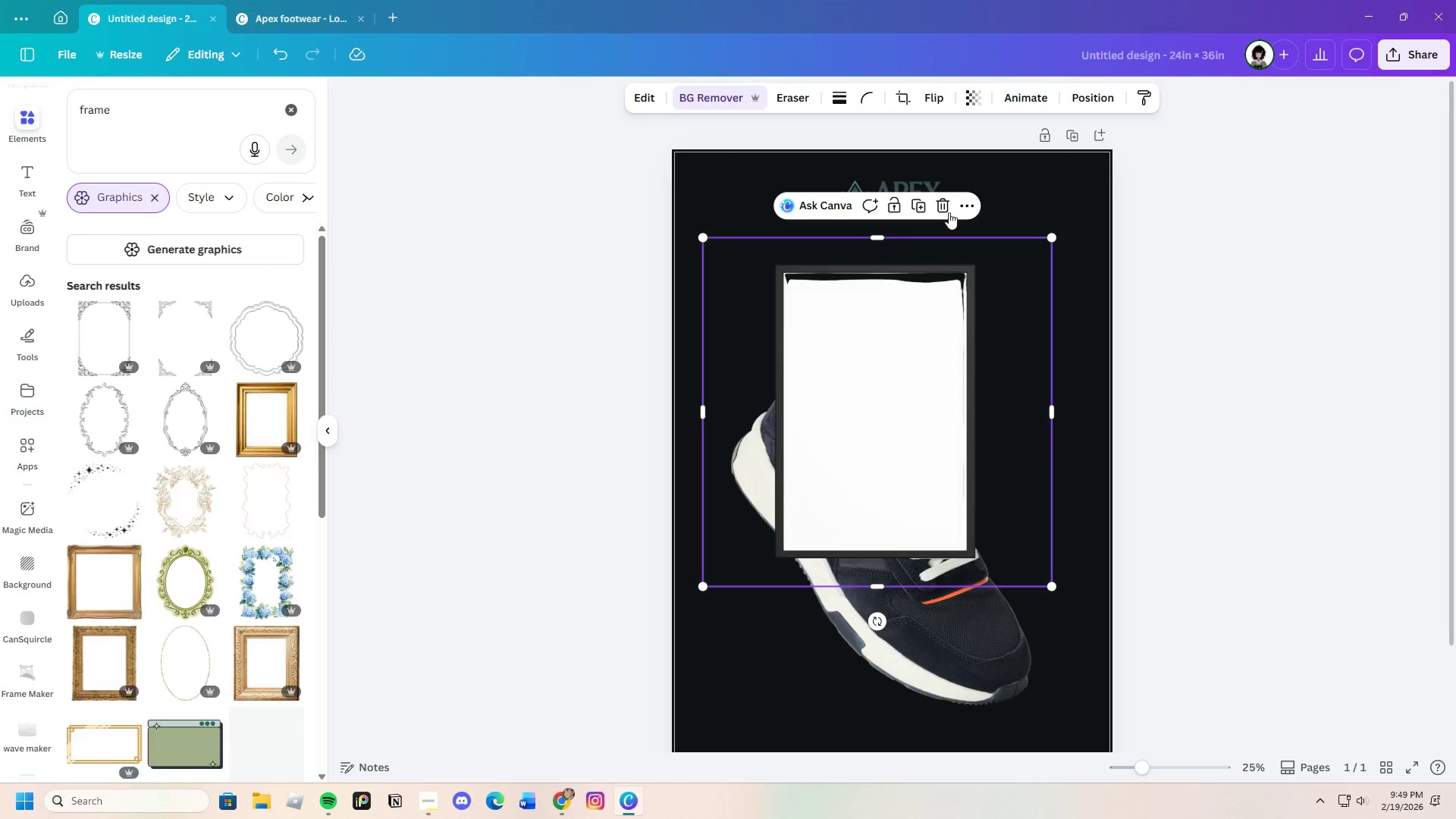 
left_click_drag(start_coordinate=[941, 208], to_coordinate=[937, 207])
 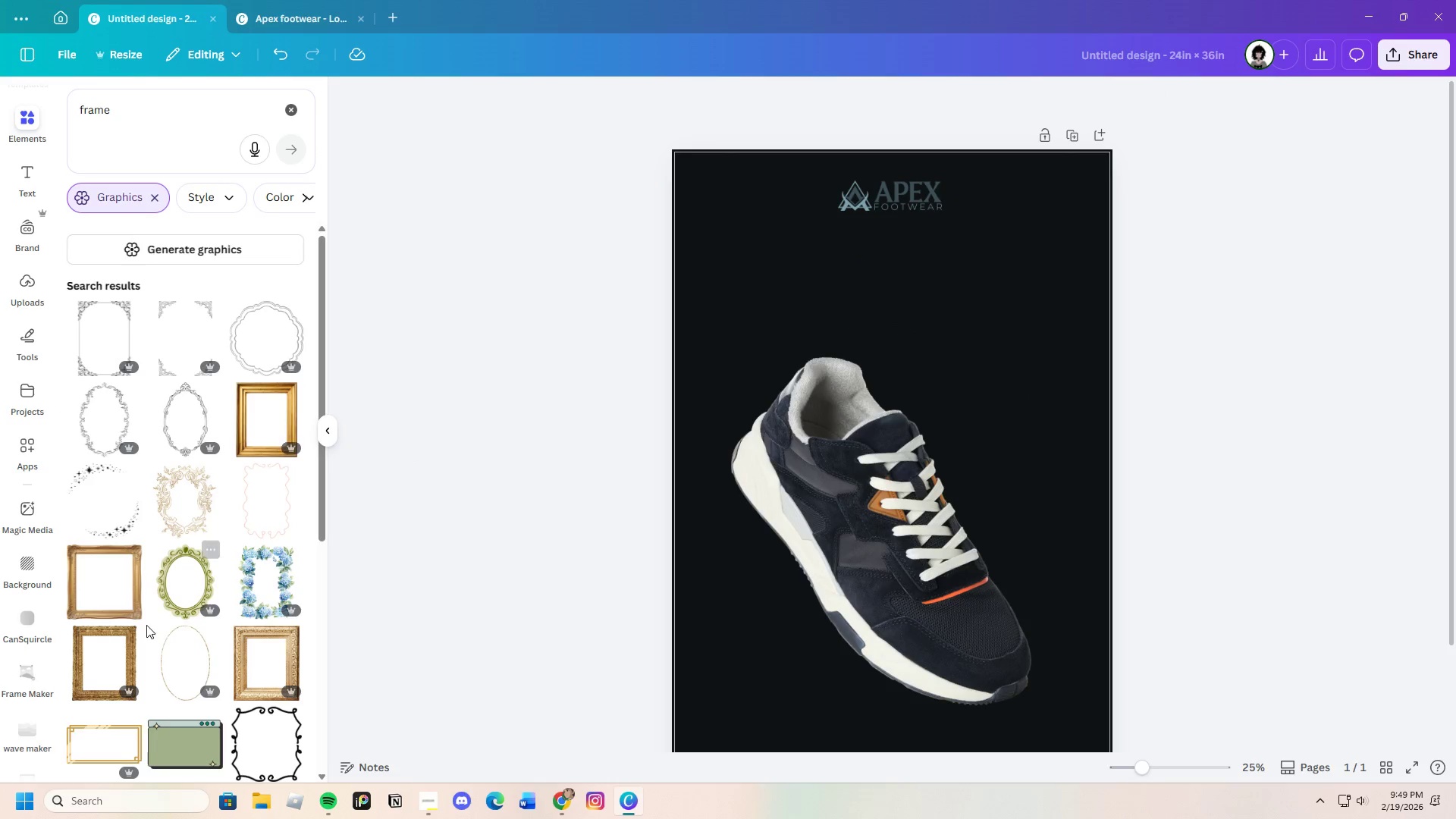 
scroll: coordinate [162, 629], scroll_direction: down, amount: 20.0
 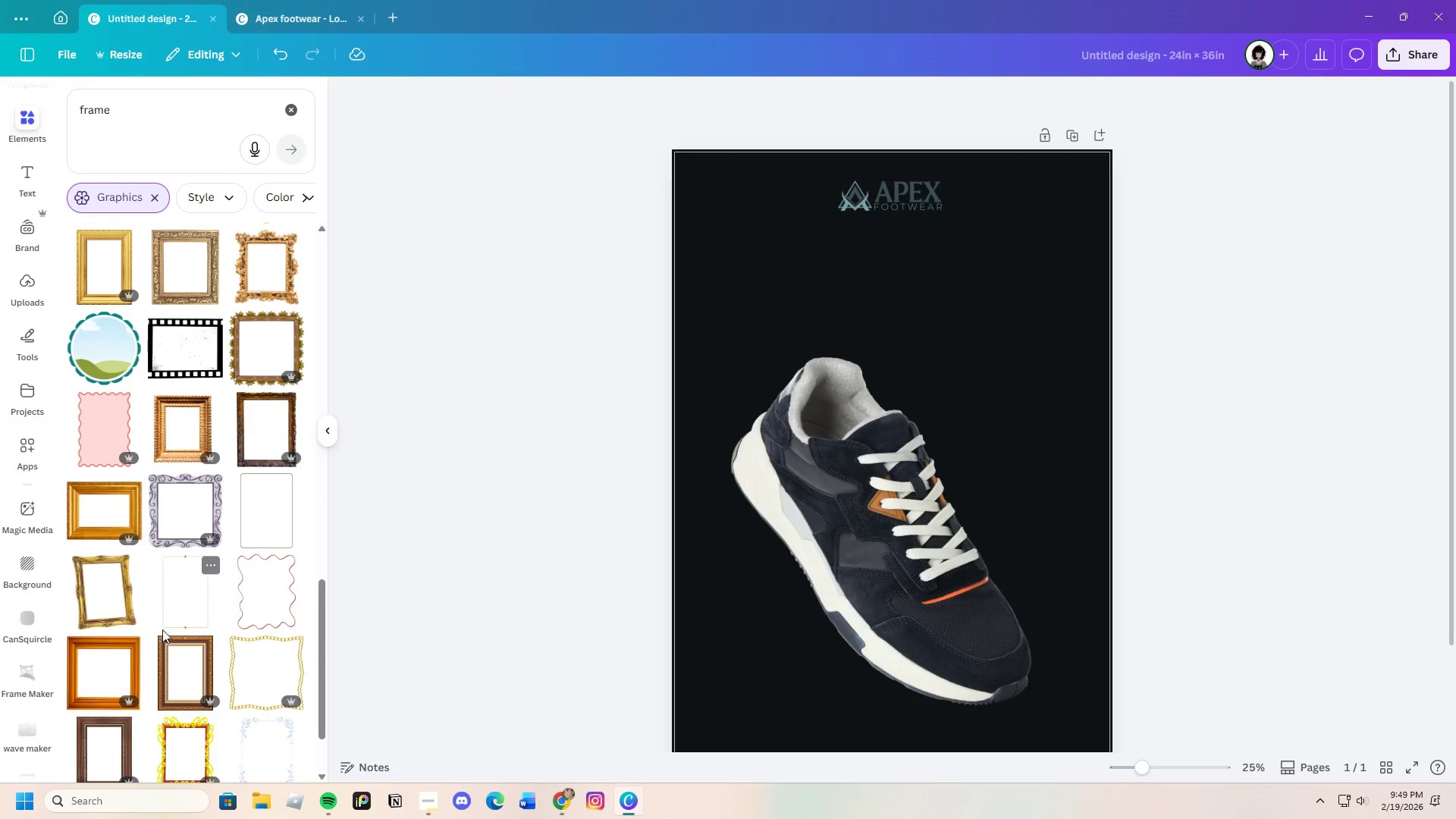 
scroll: coordinate [174, 629], scroll_direction: down, amount: 17.0
 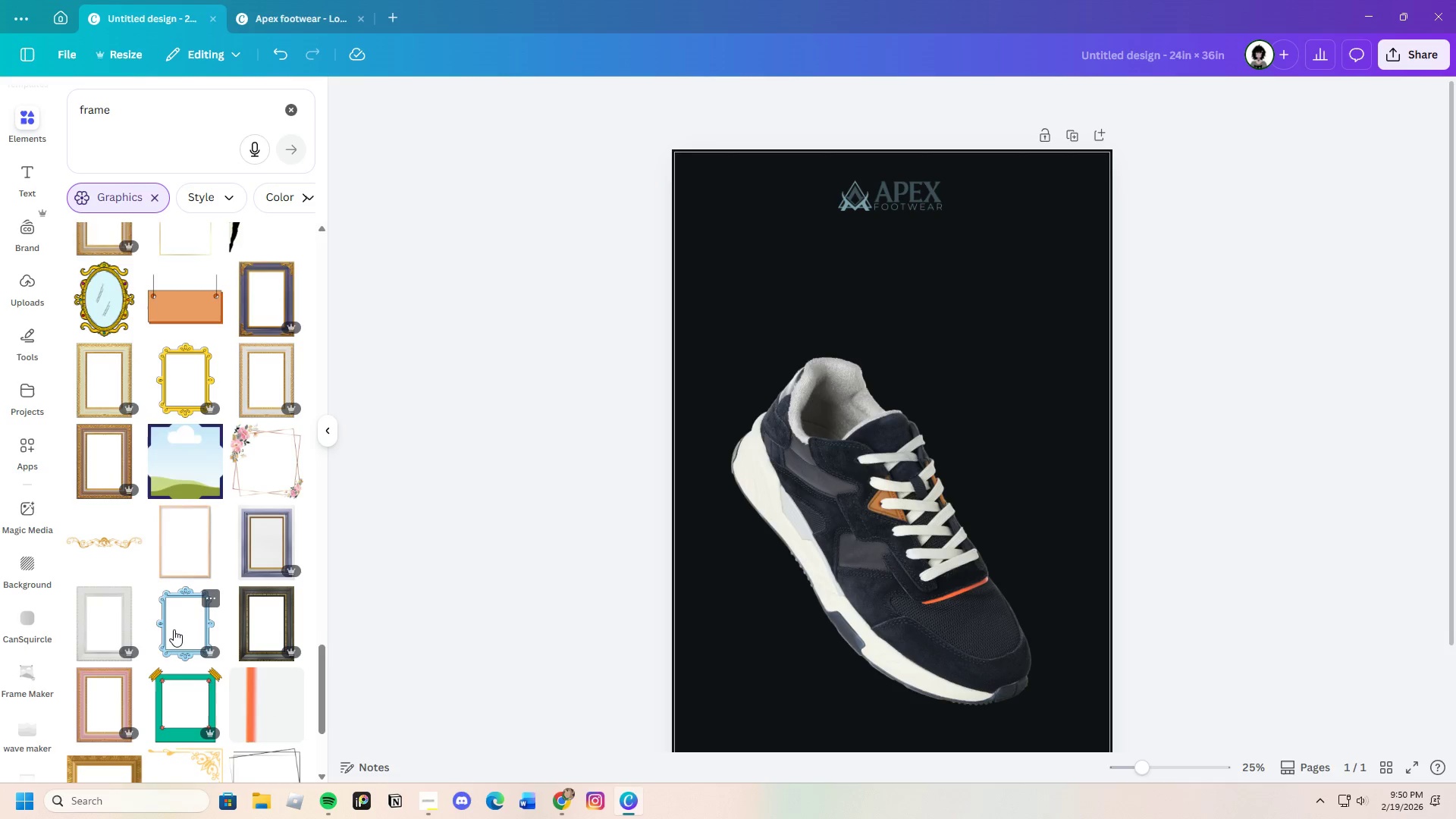 
scroll: coordinate [174, 632], scroll_direction: down, amount: 7.0
 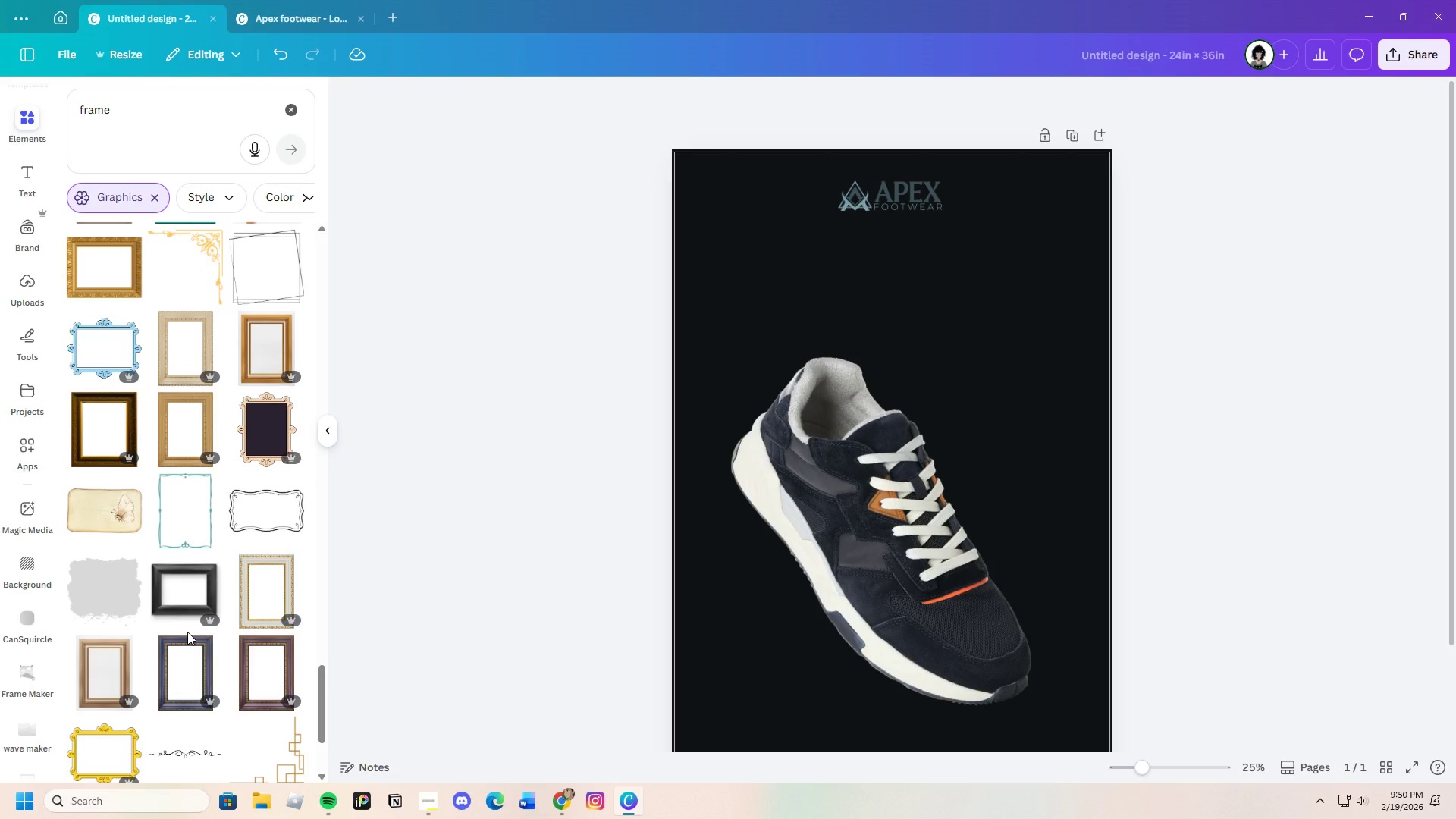 
wait(14.47)
 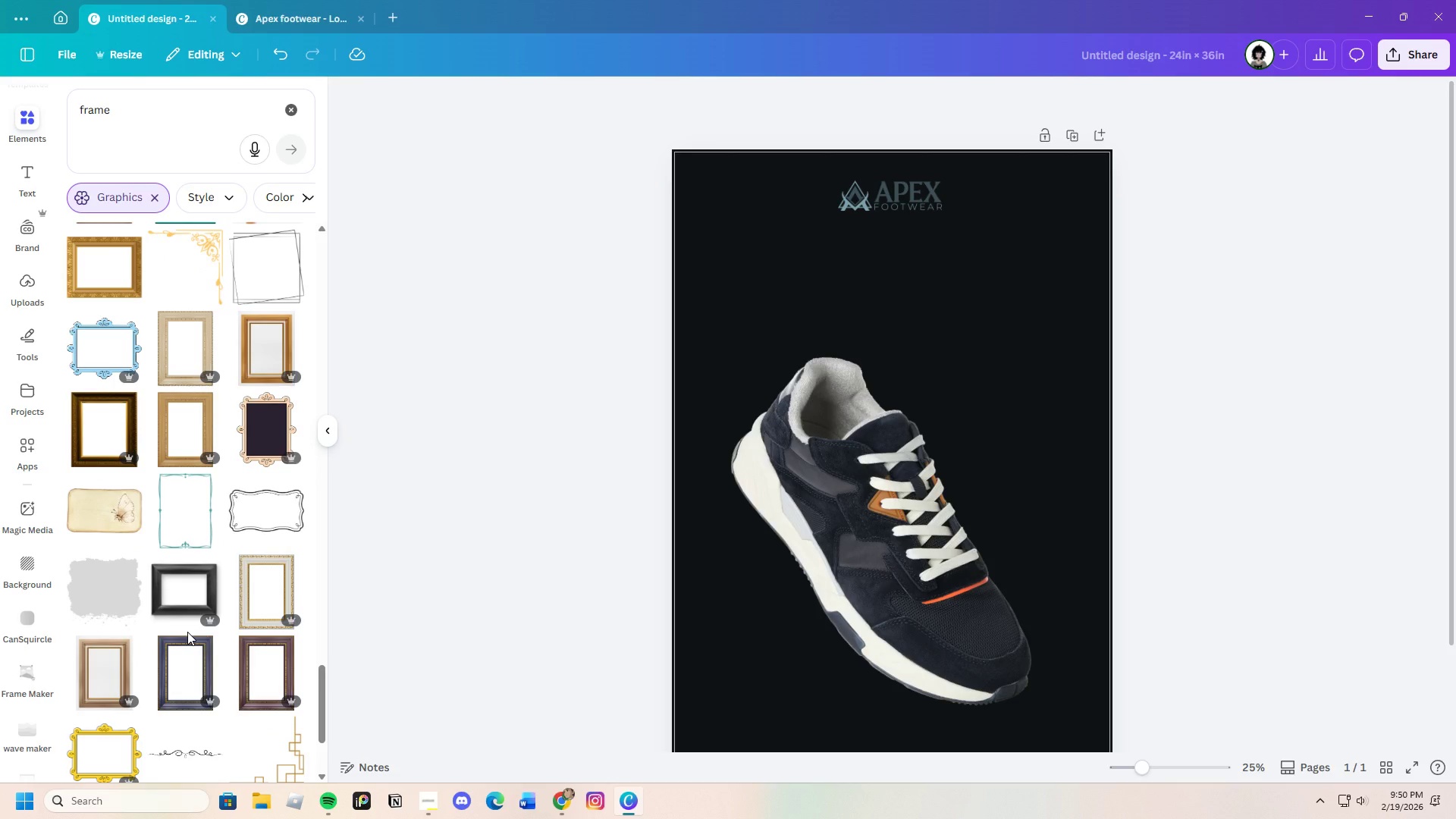 
scroll: coordinate [237, 582], scroll_direction: down, amount: 21.0
 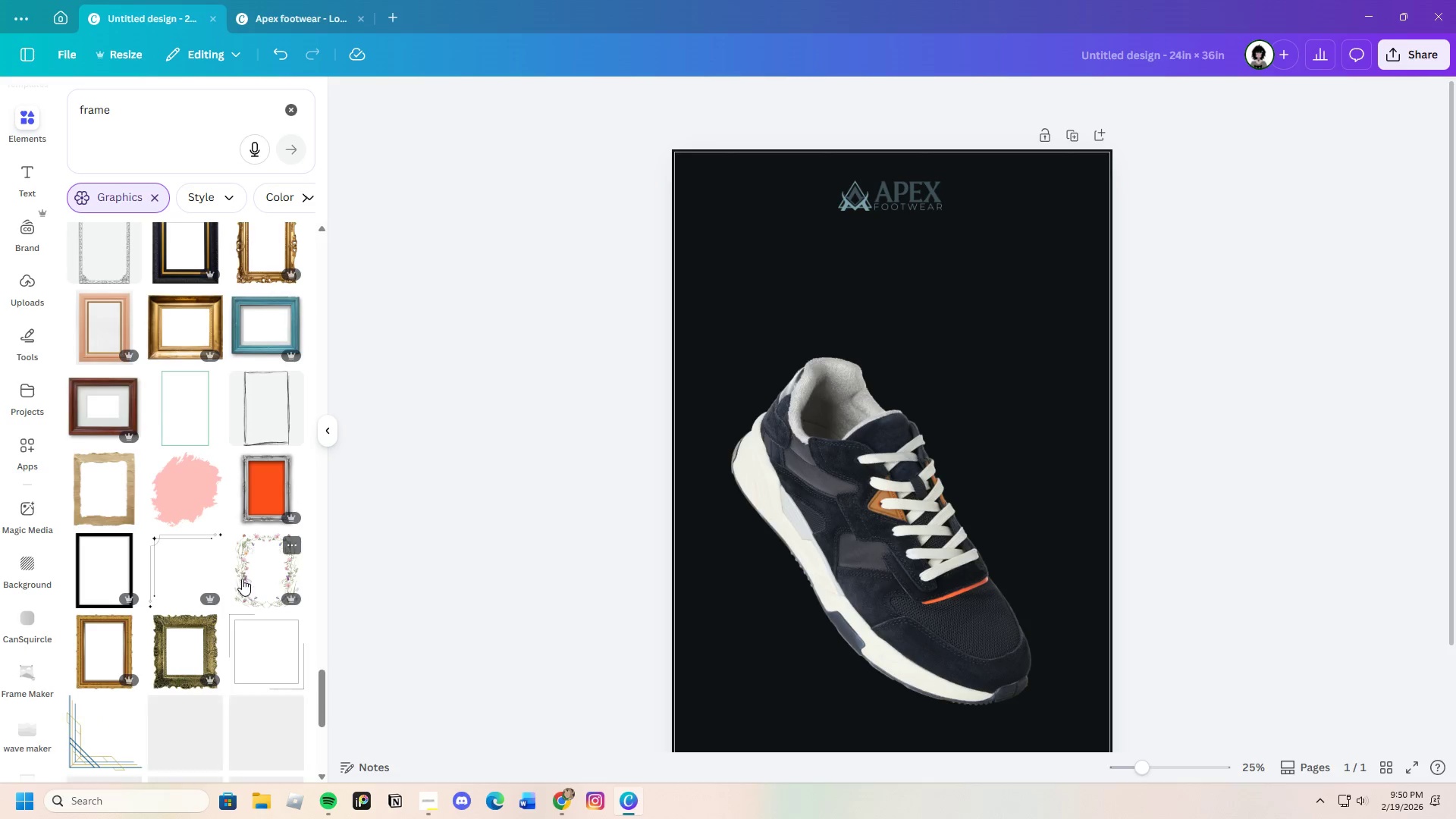 
scroll: coordinate [246, 634], scroll_direction: down, amount: 26.0
 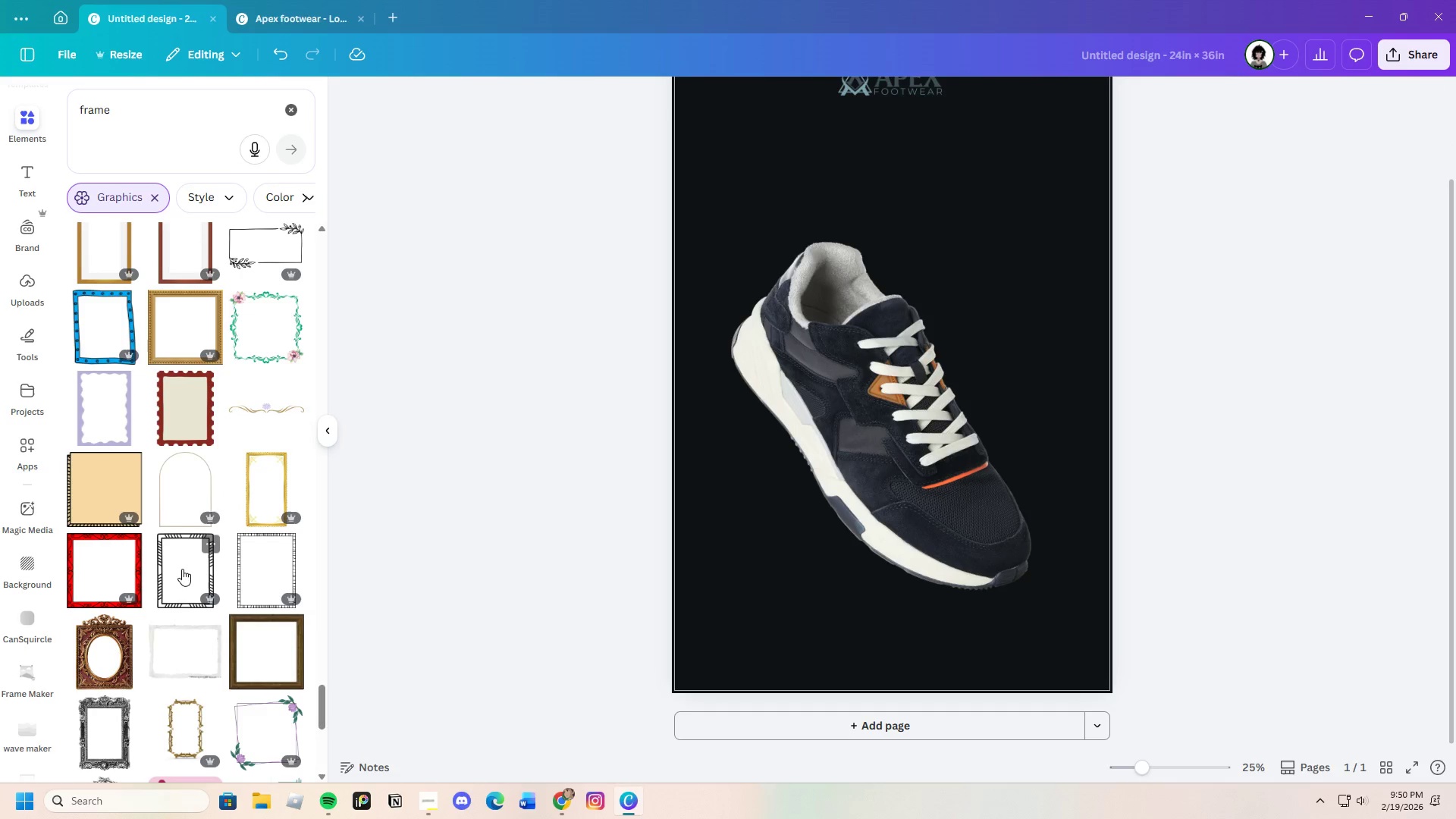 
scroll: coordinate [177, 582], scroll_direction: down, amount: 8.0
 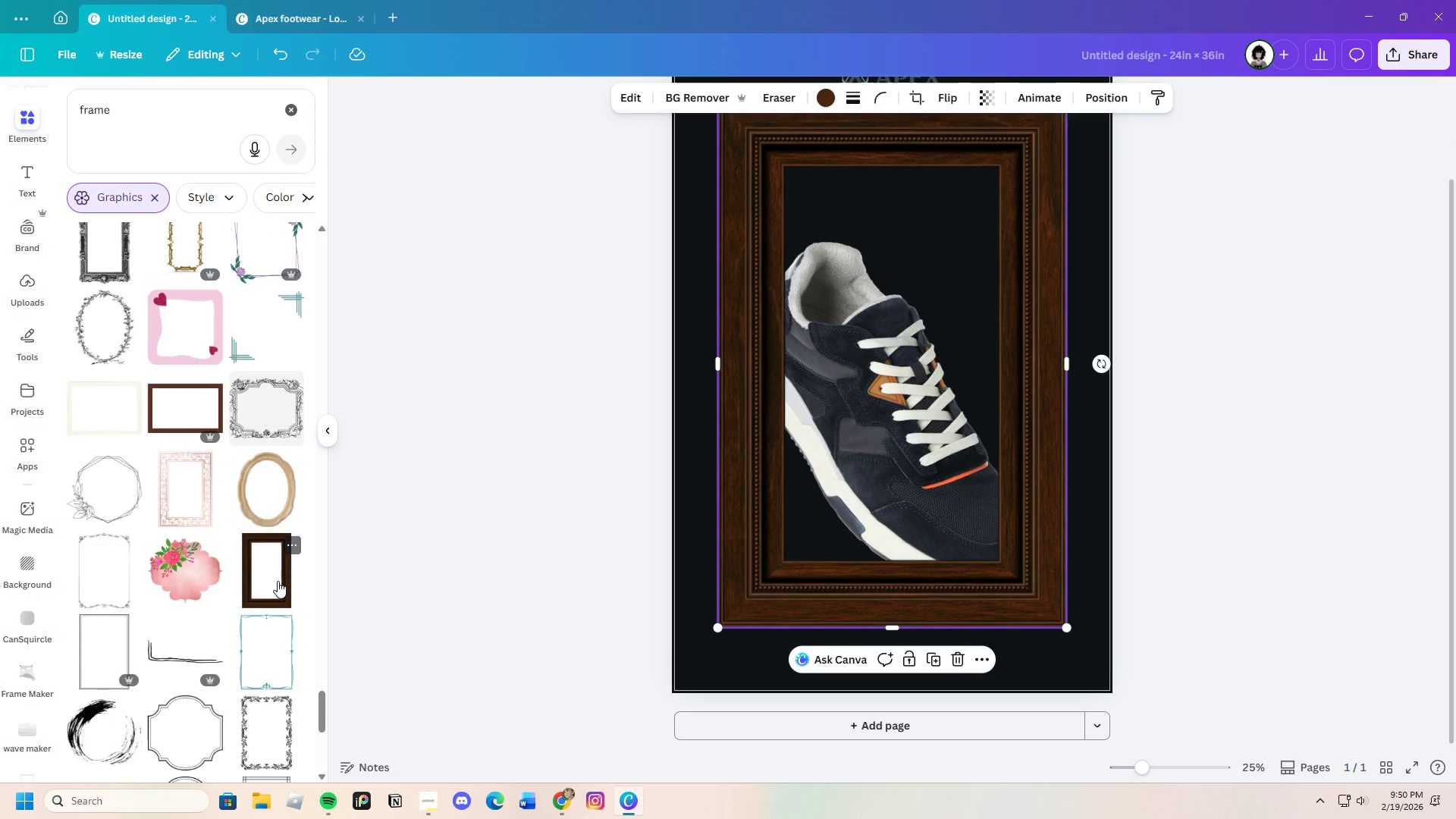 
left_click_drag(start_coordinate=[829, 485], to_coordinate=[790, 550])
 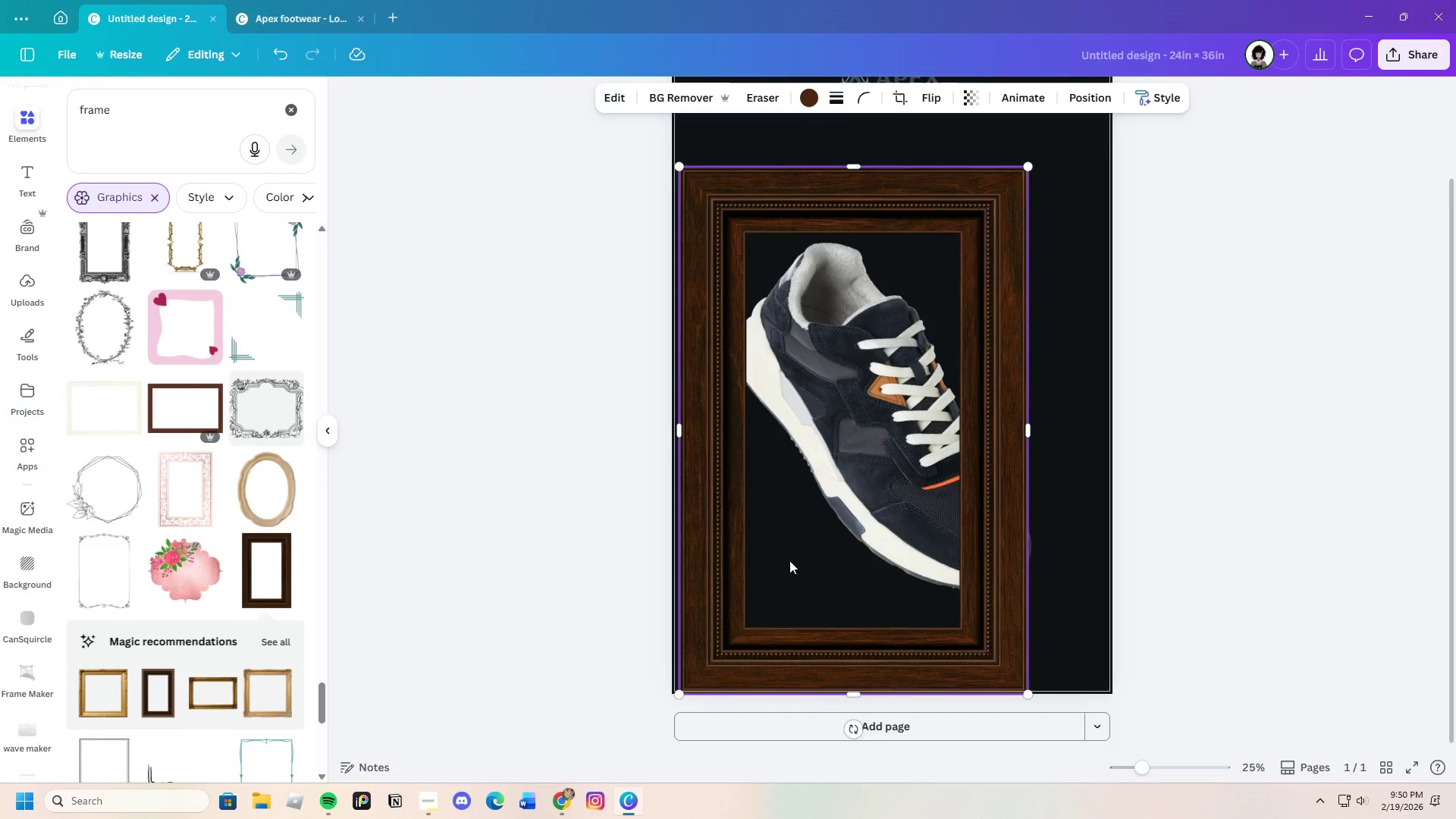 
scroll: coordinate [789, 560], scroll_direction: up, amount: 3.0
 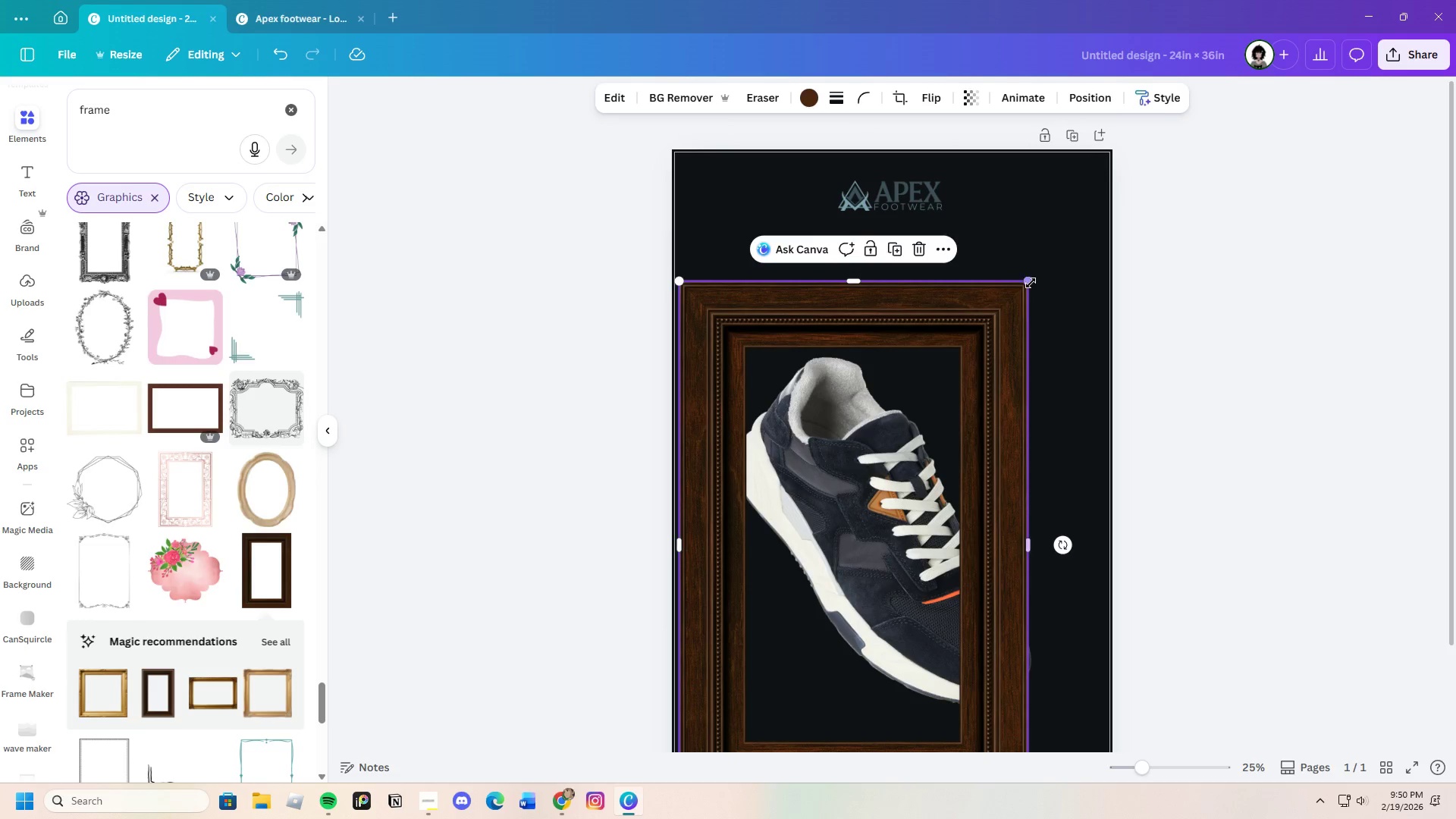 
left_click_drag(start_coordinate=[1031, 282], to_coordinate=[1134, 161])
 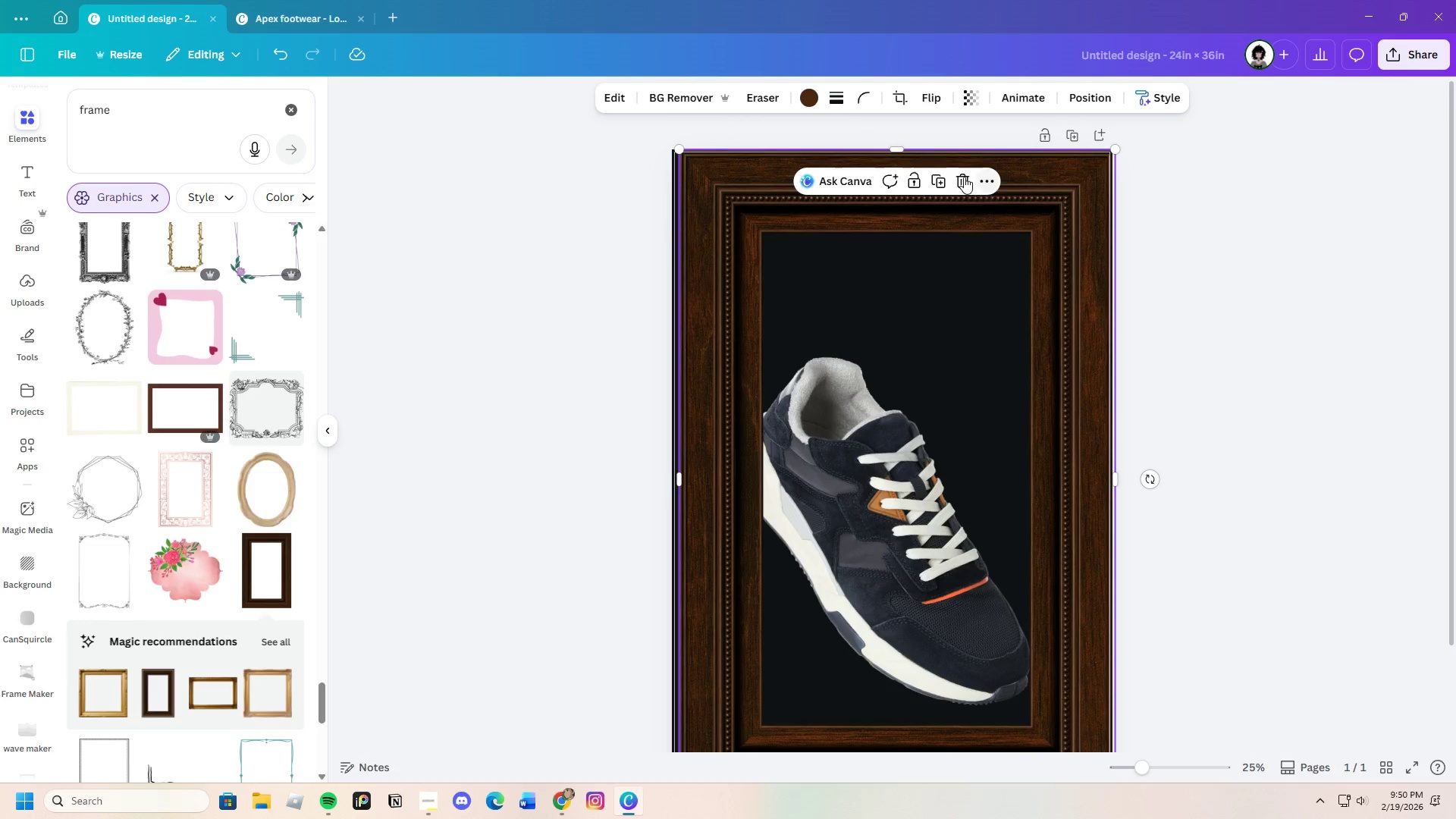 
left_click([961, 177])
 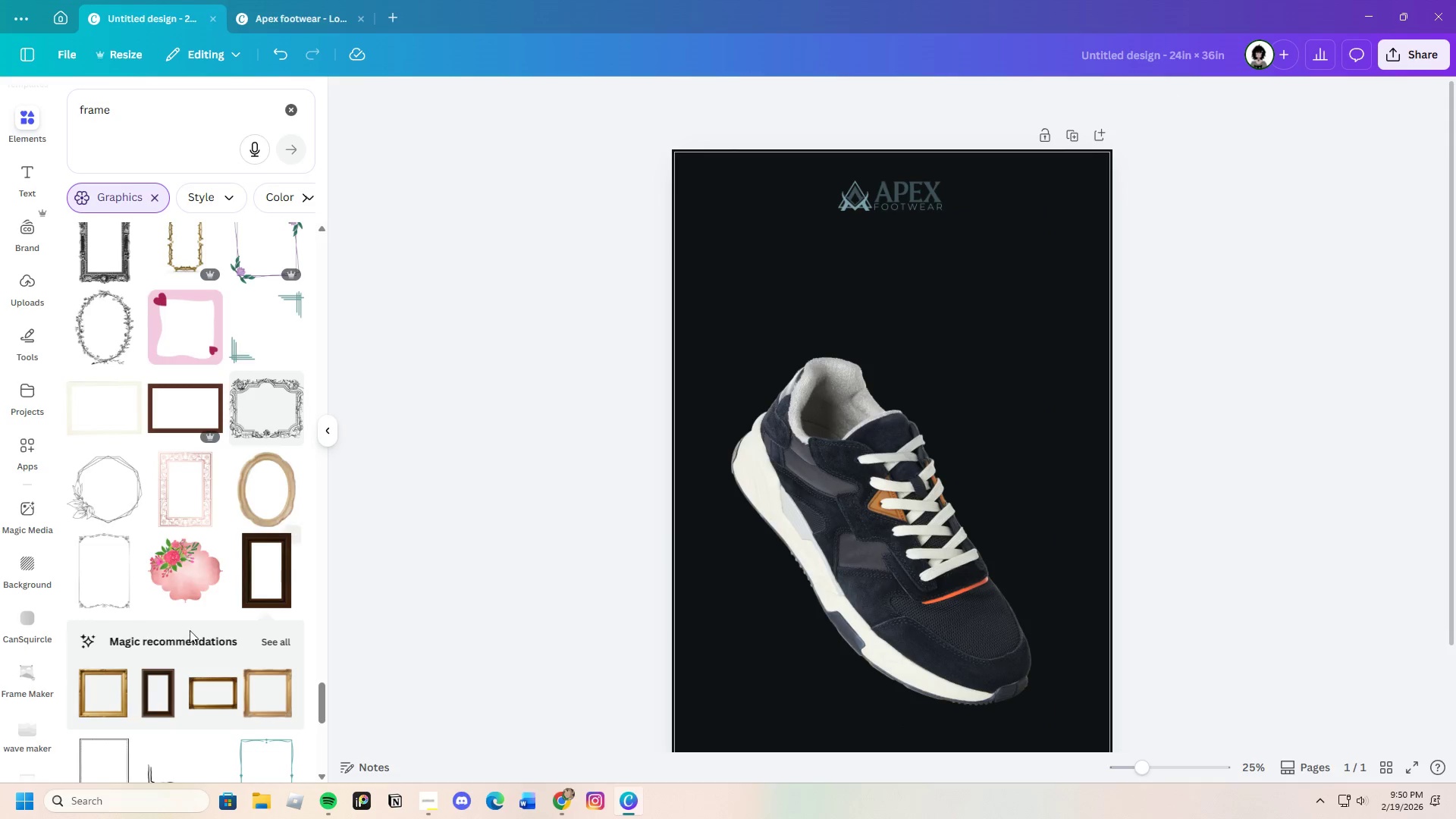 
scroll: coordinate [171, 637], scroll_direction: down, amount: 12.0
 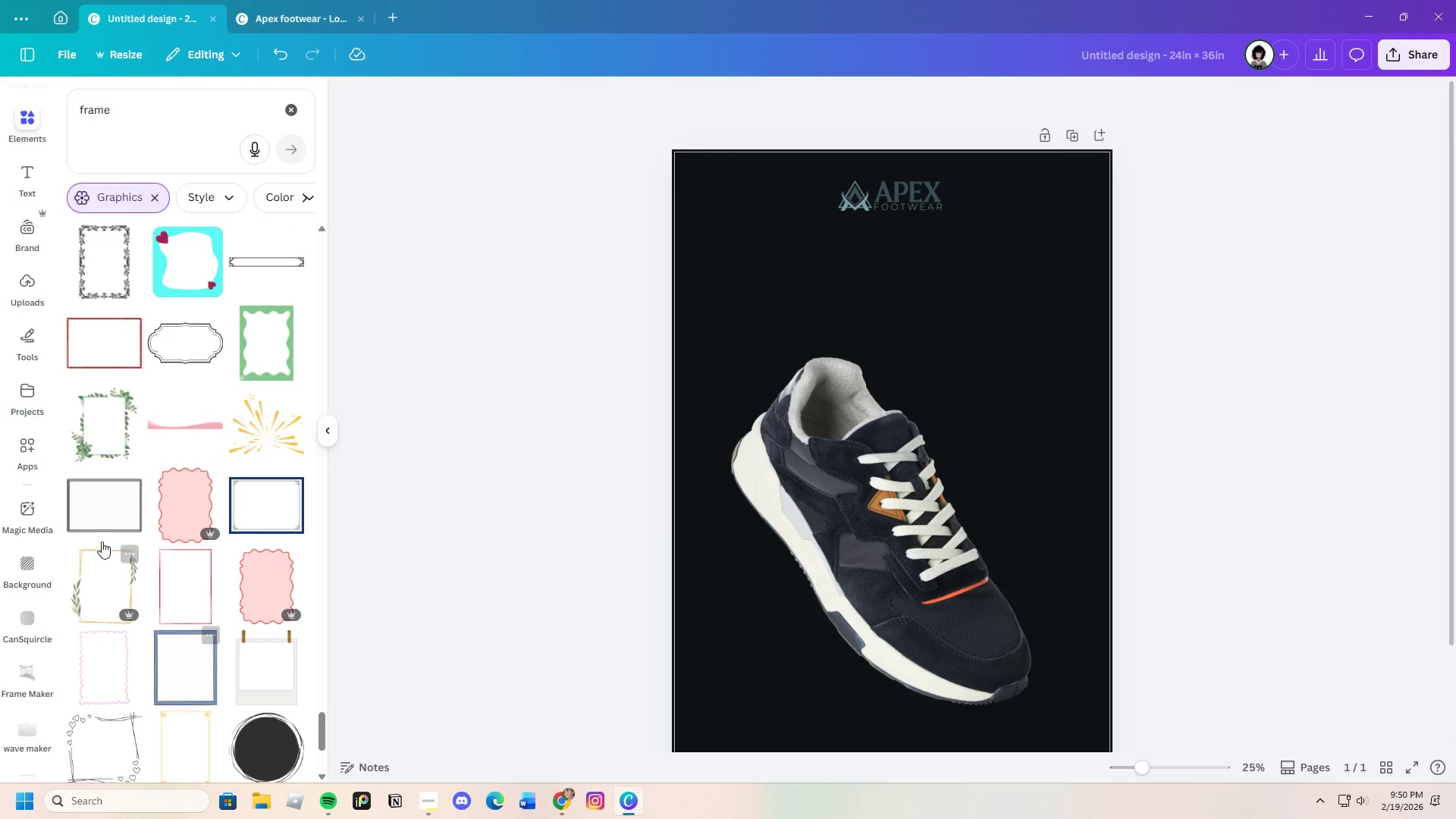 
left_click([97, 521])
 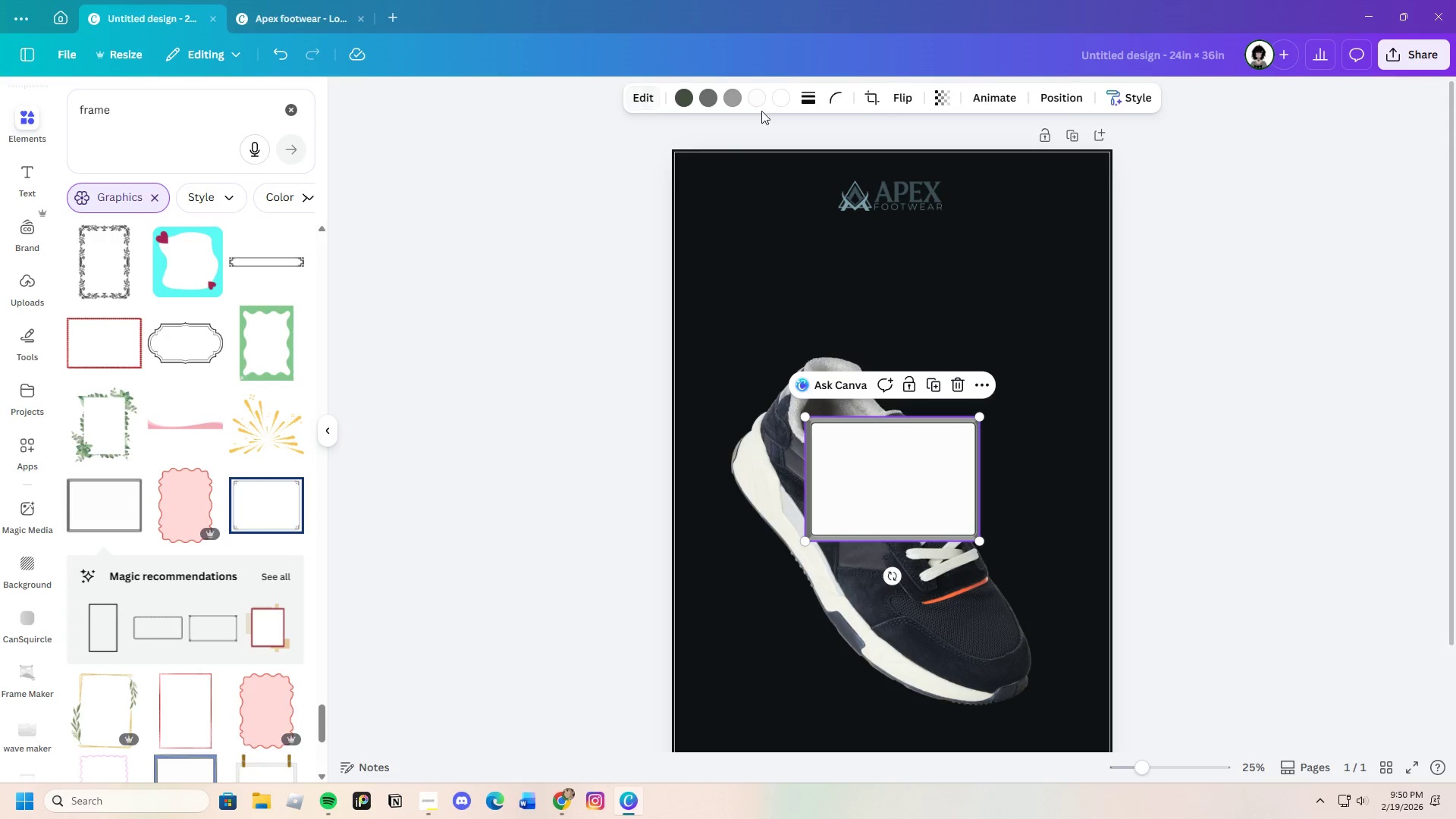 
left_click([898, 500])
 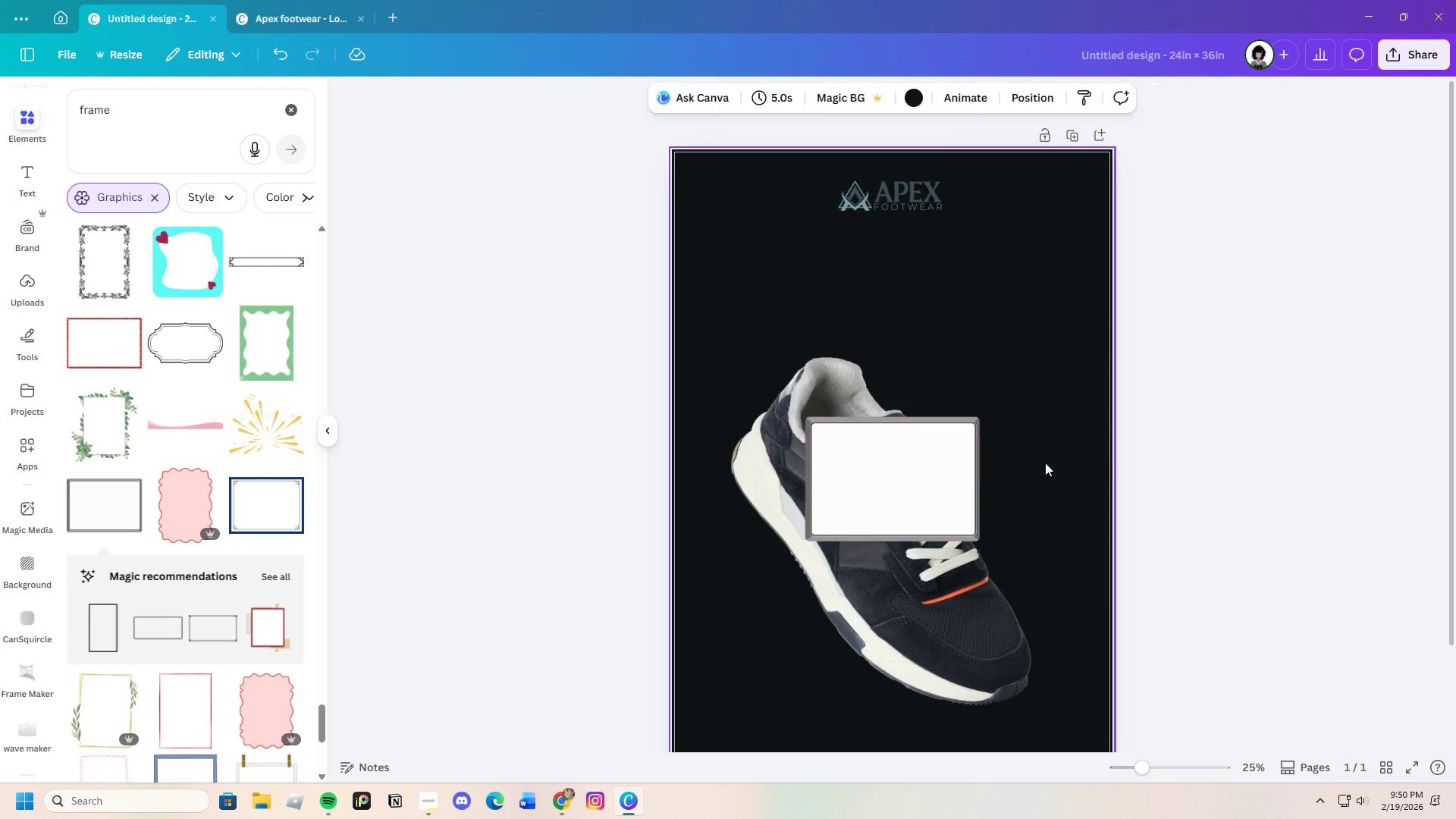 
left_click_drag(start_coordinate=[902, 472], to_coordinate=[831, 335])
 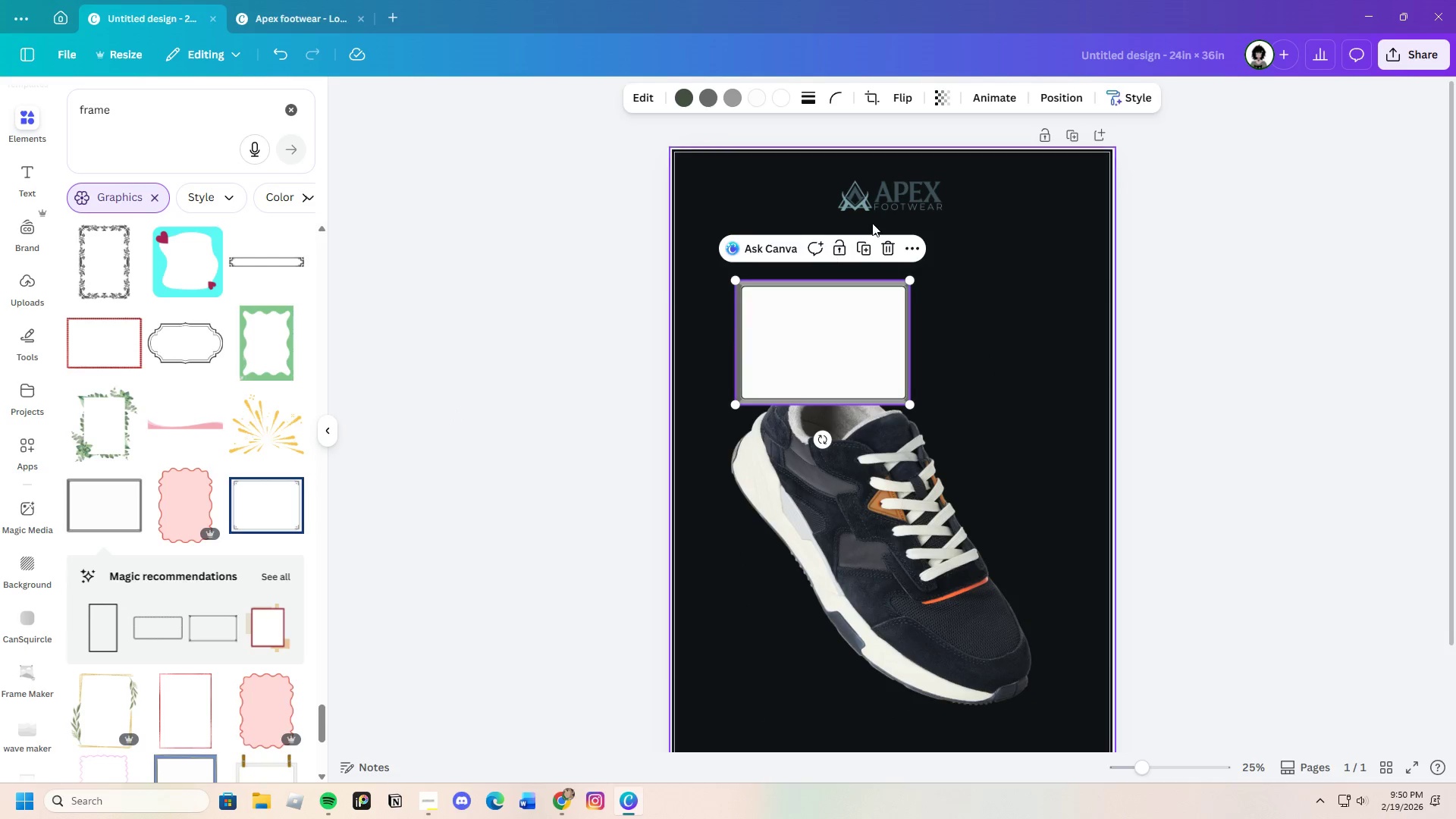 
left_click([884, 246])
 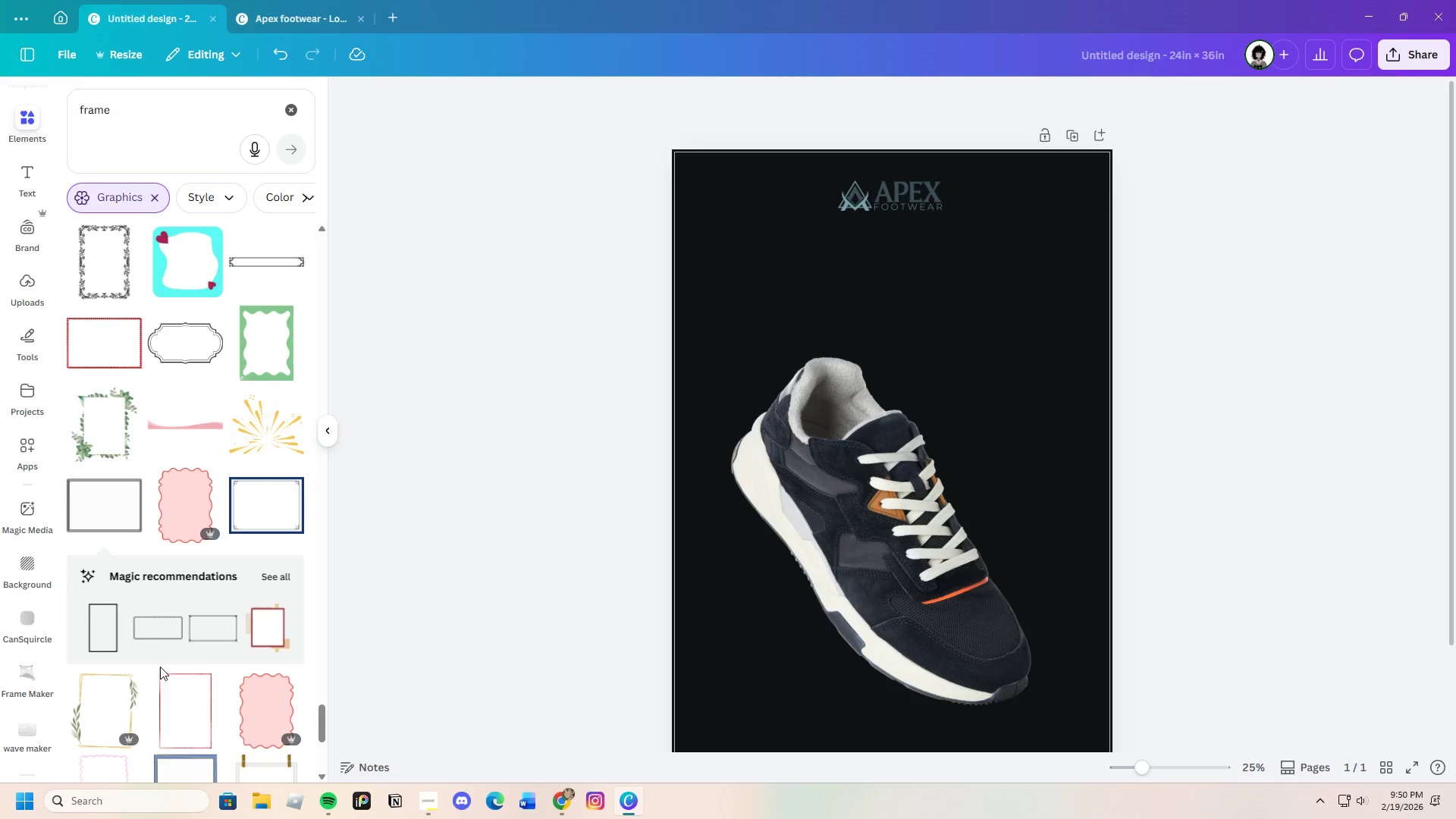 
scroll: coordinate [159, 666], scroll_direction: down, amount: 9.0
 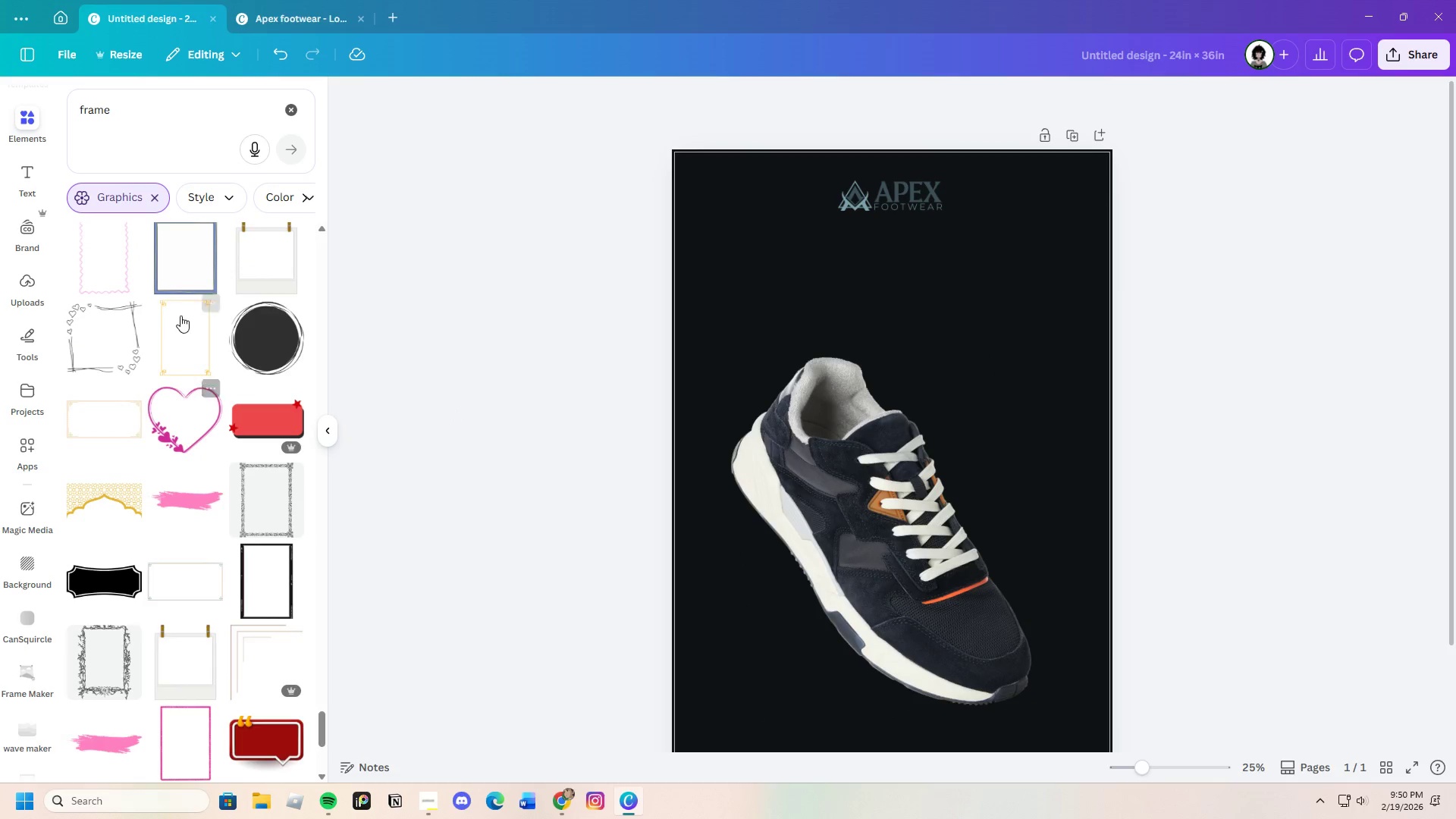 
left_click([177, 268])
 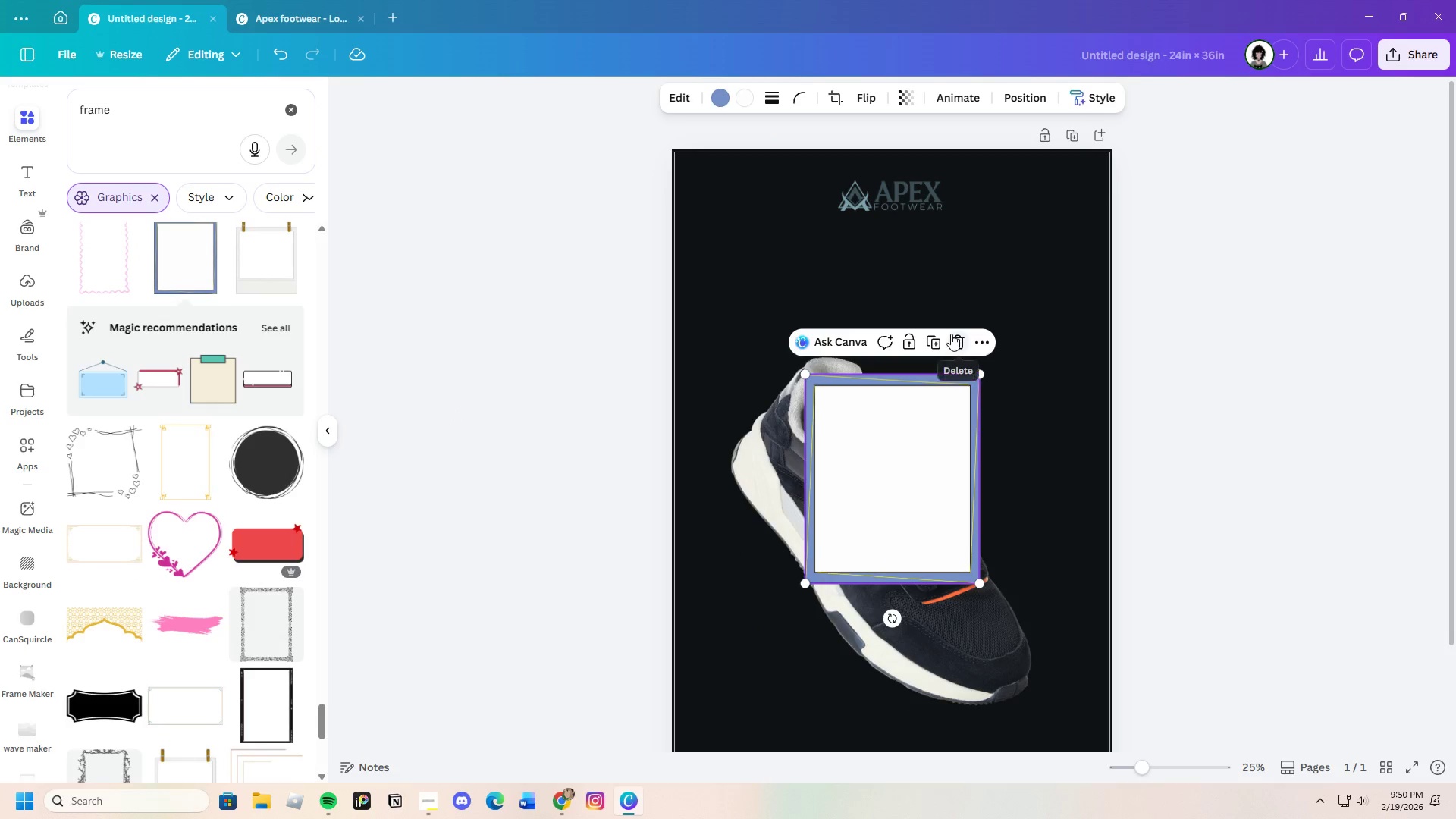 
left_click([956, 341])
 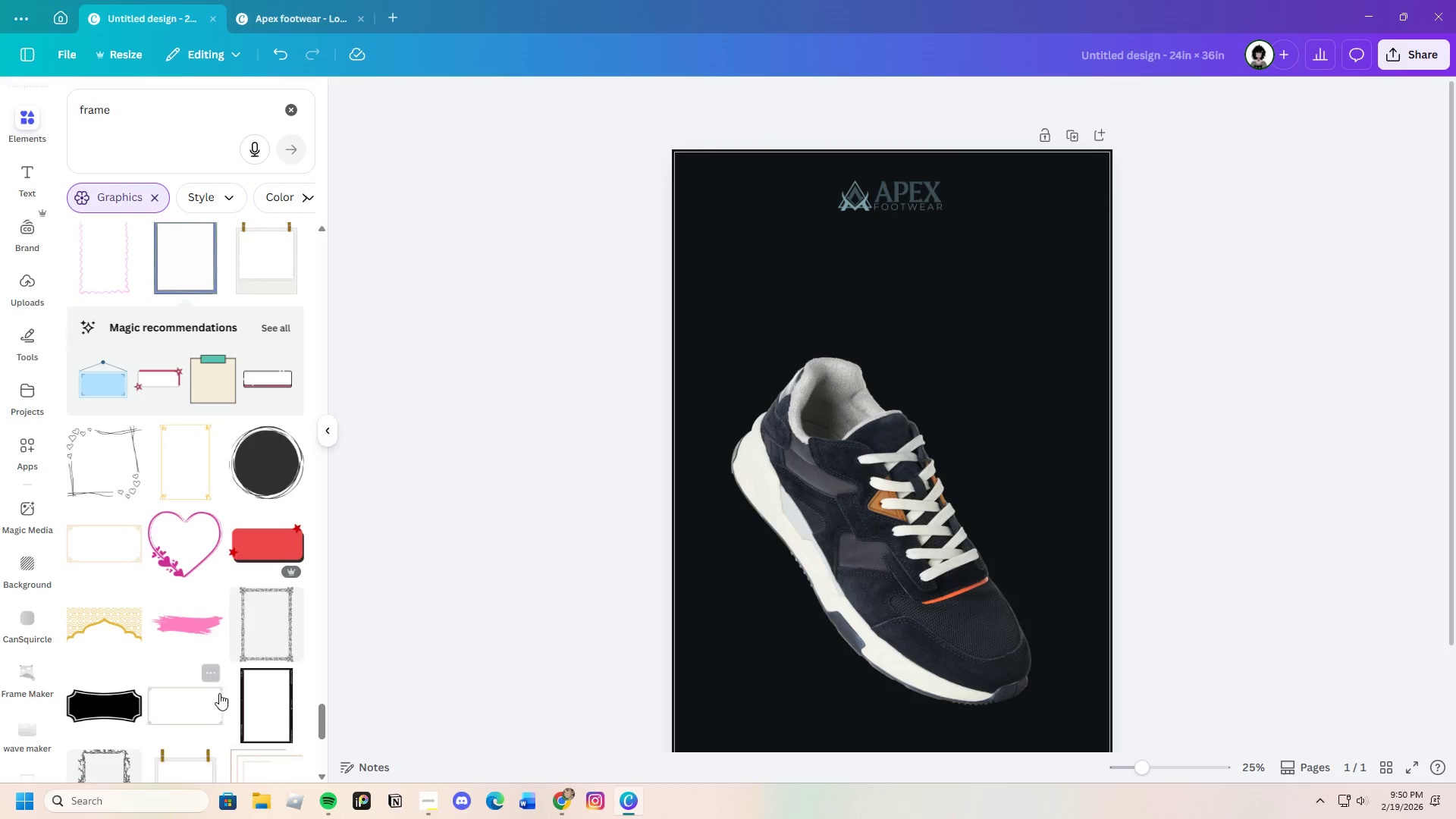 
scroll: coordinate [163, 700], scroll_direction: down, amount: 24.0
 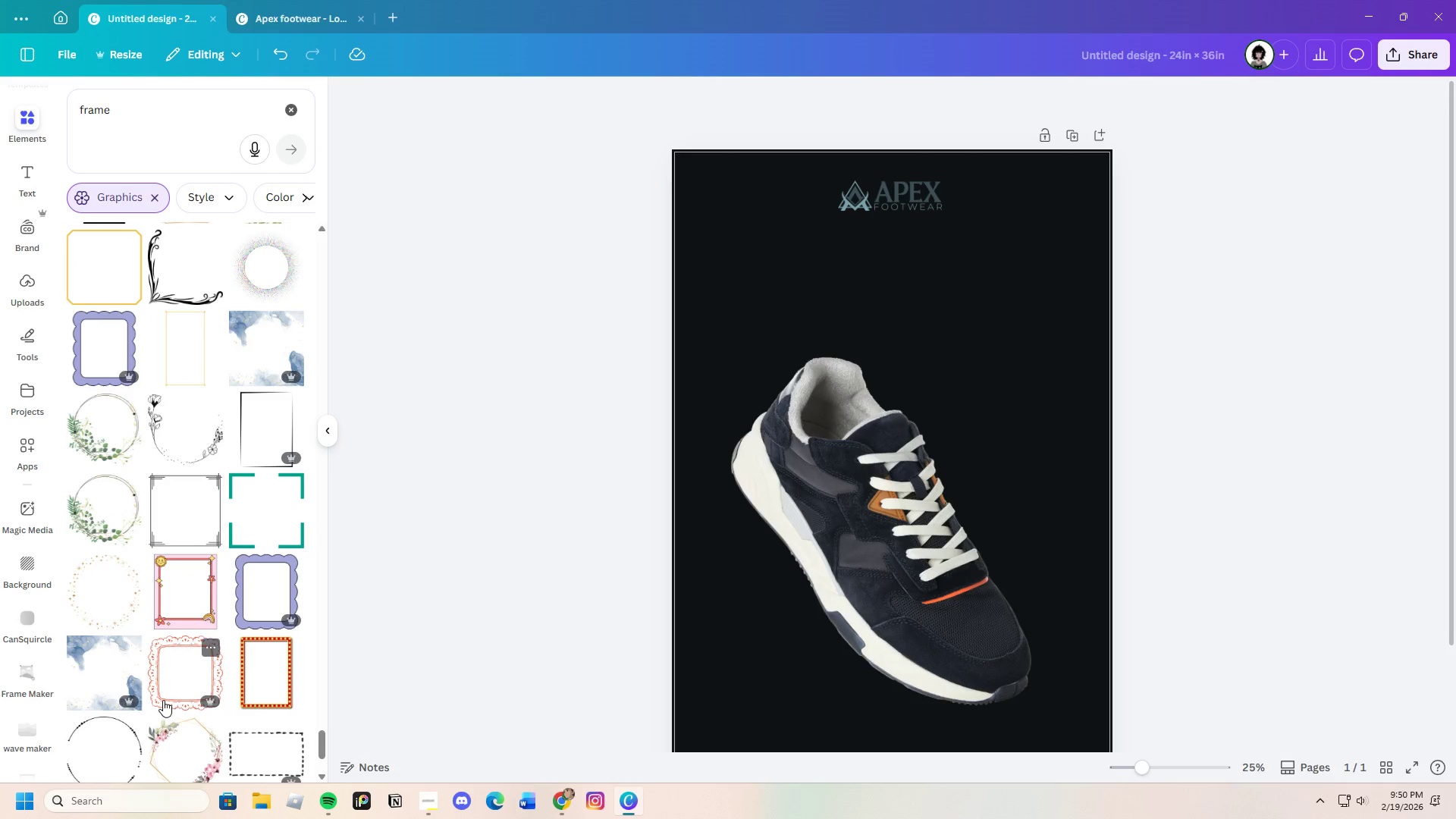 
scroll: coordinate [156, 708], scroll_direction: down, amount: 31.0
 